 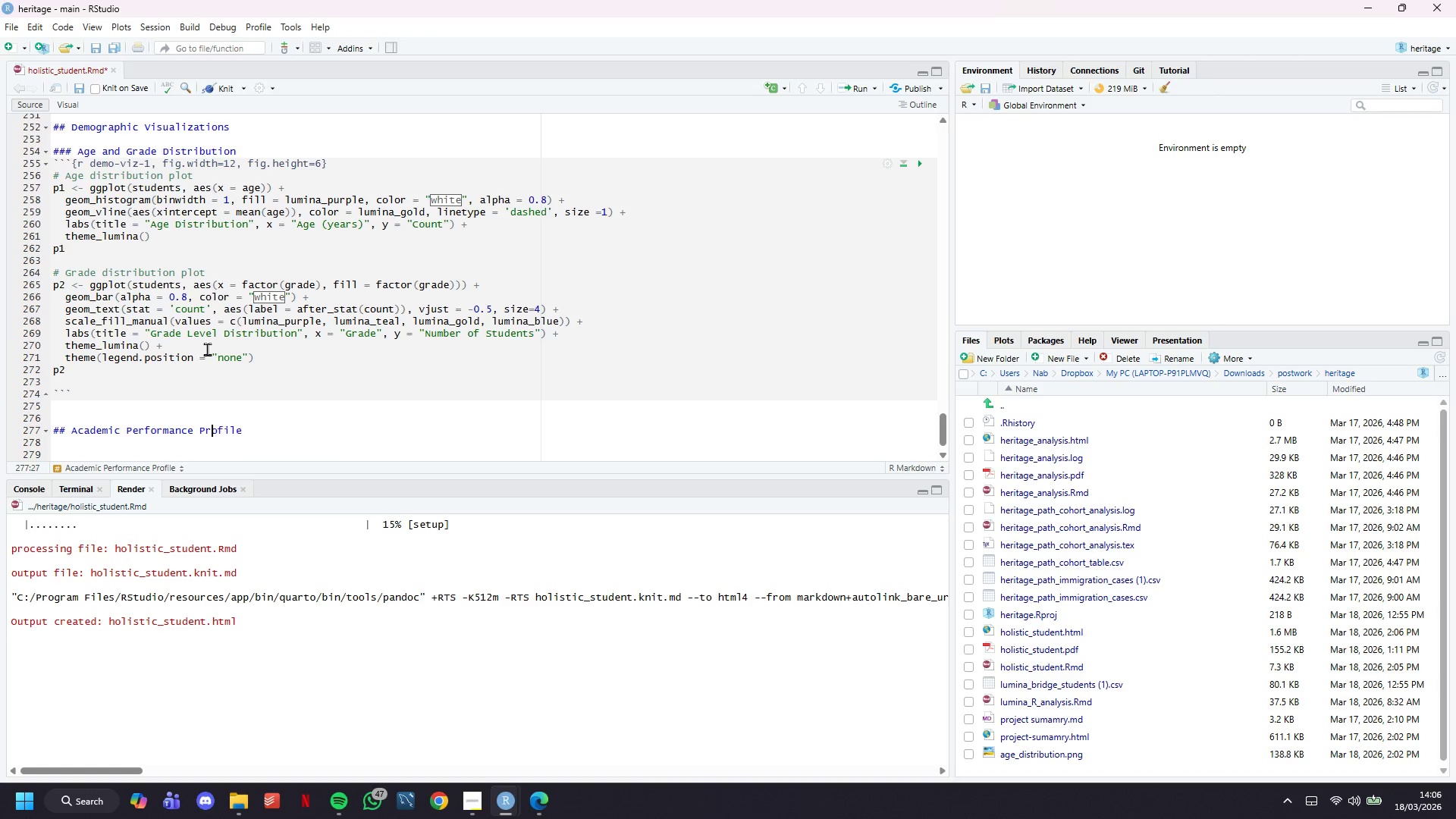 
key(R)
 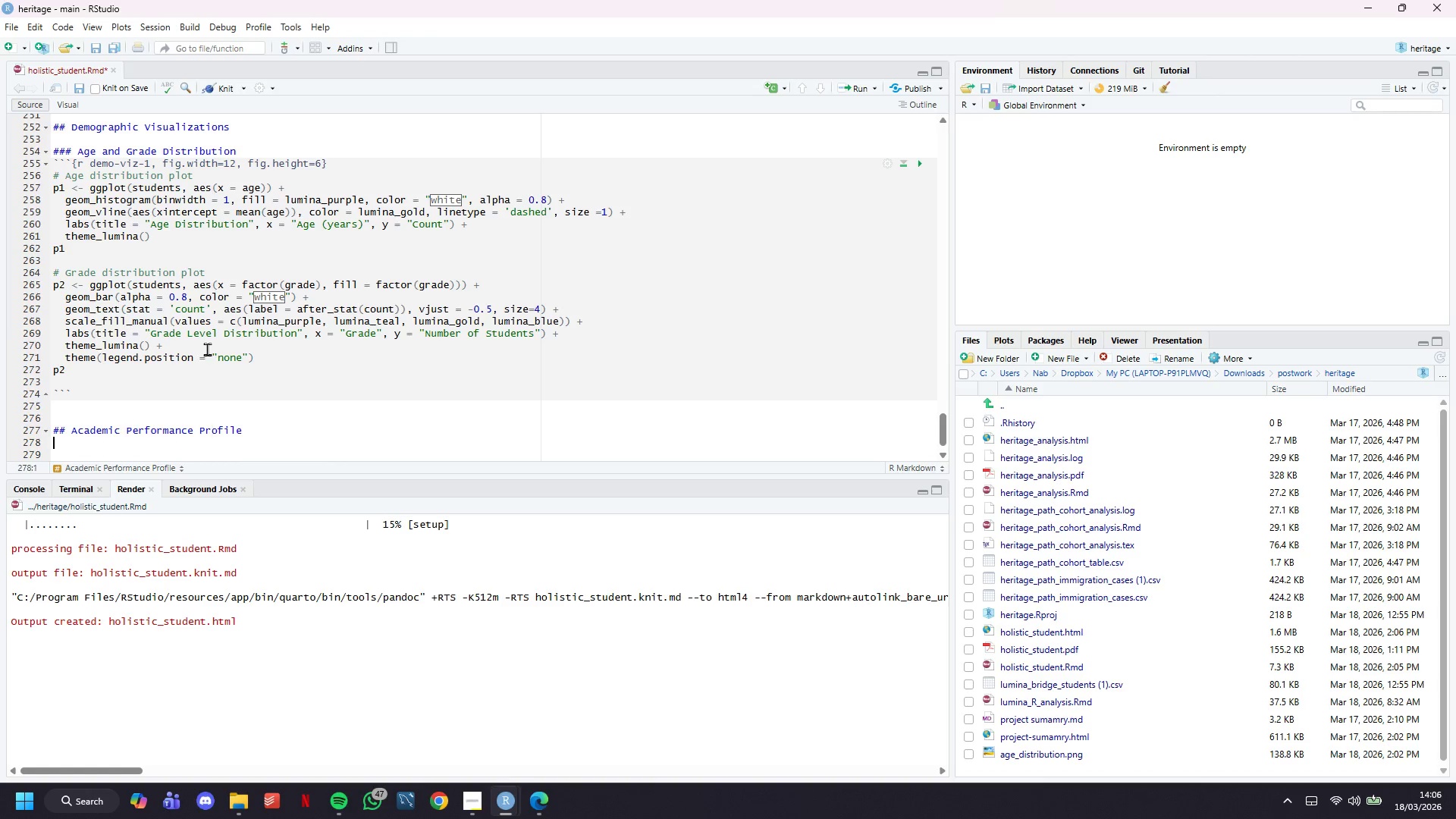 
key(ArrowDown)
 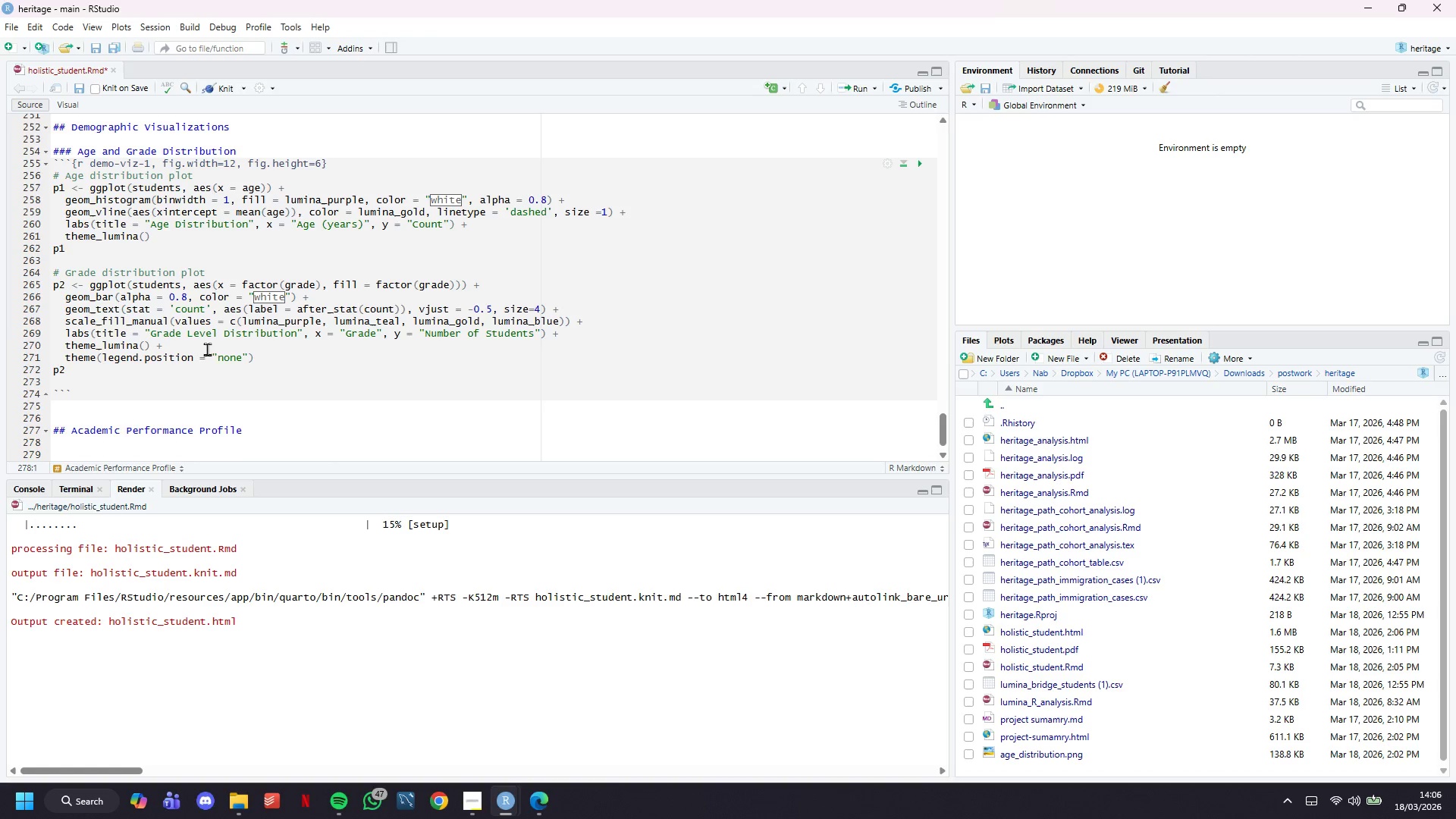 
scroll: coordinate [221, 344], scroll_direction: down, amount: 5.0
 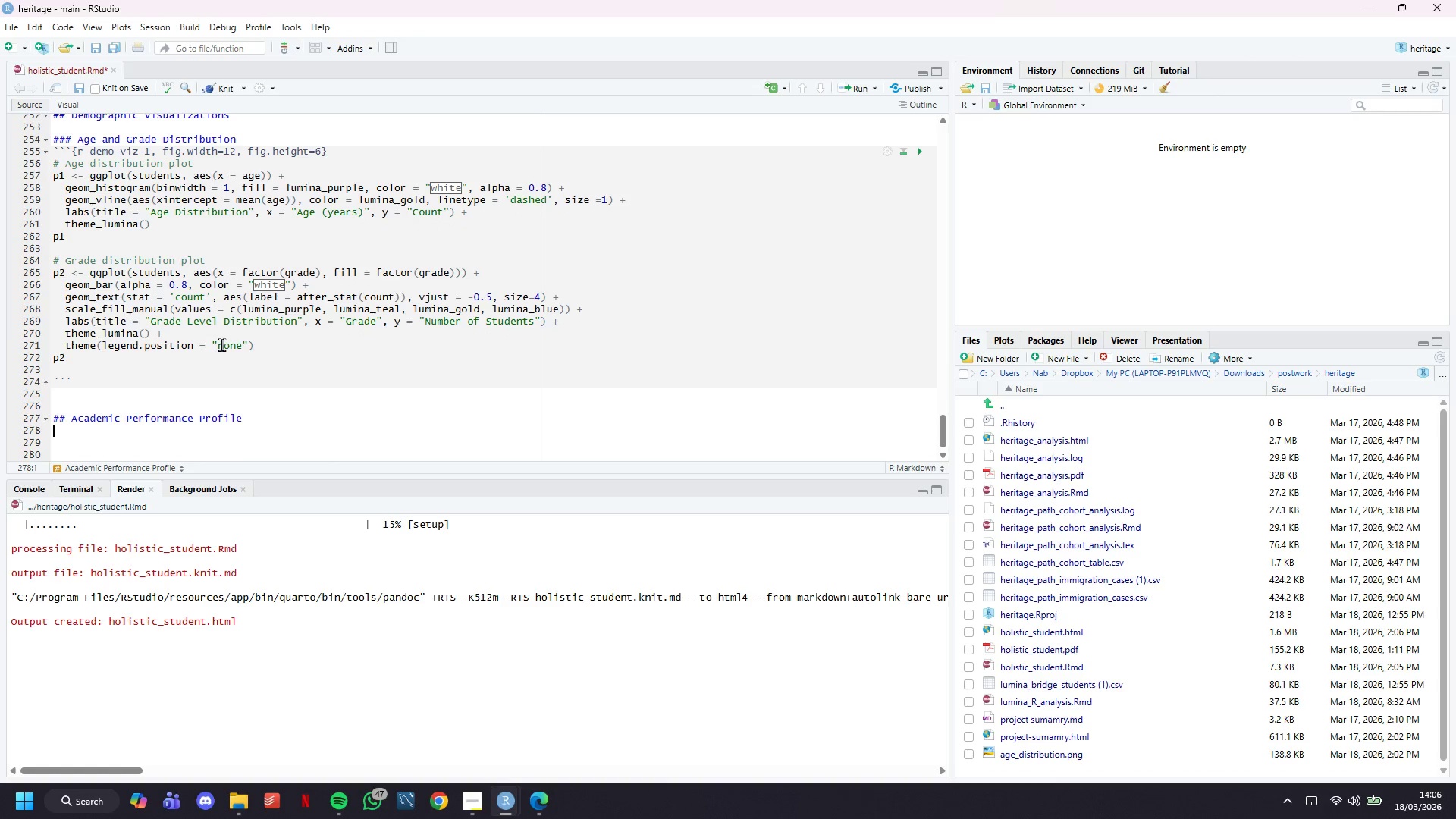 
key(Enter)
 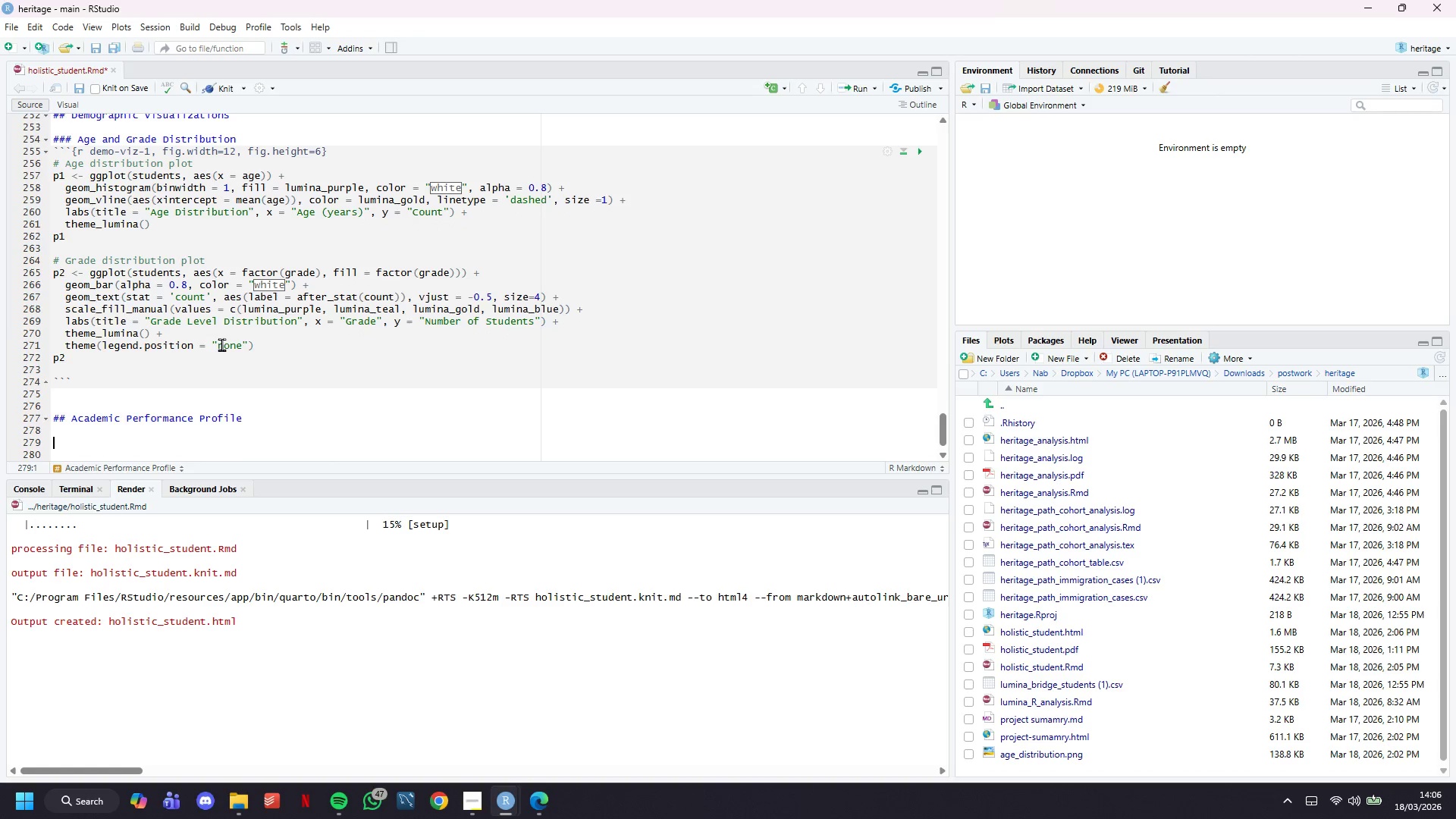 
key(Backquote)
 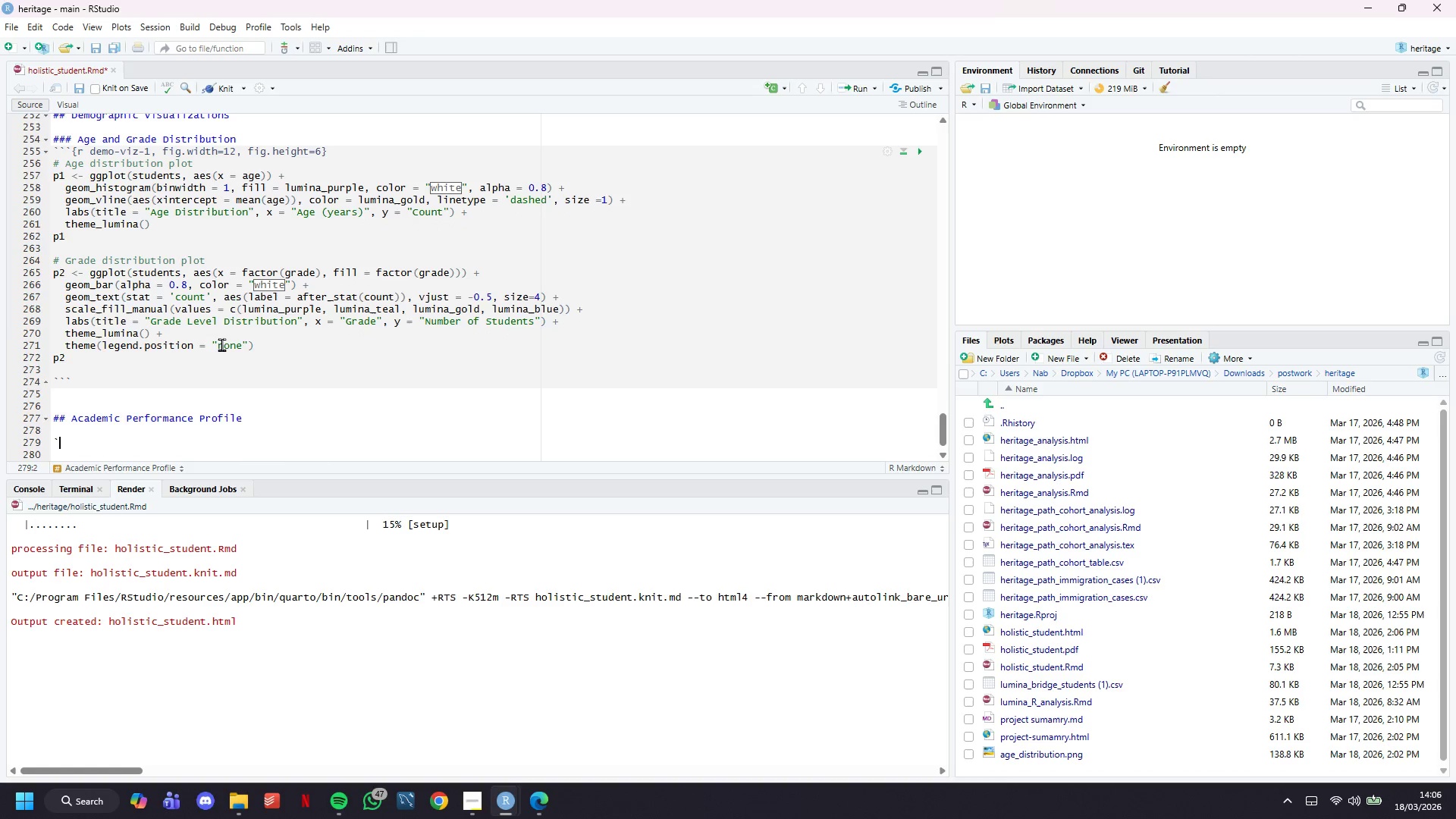 
key(Backquote)
 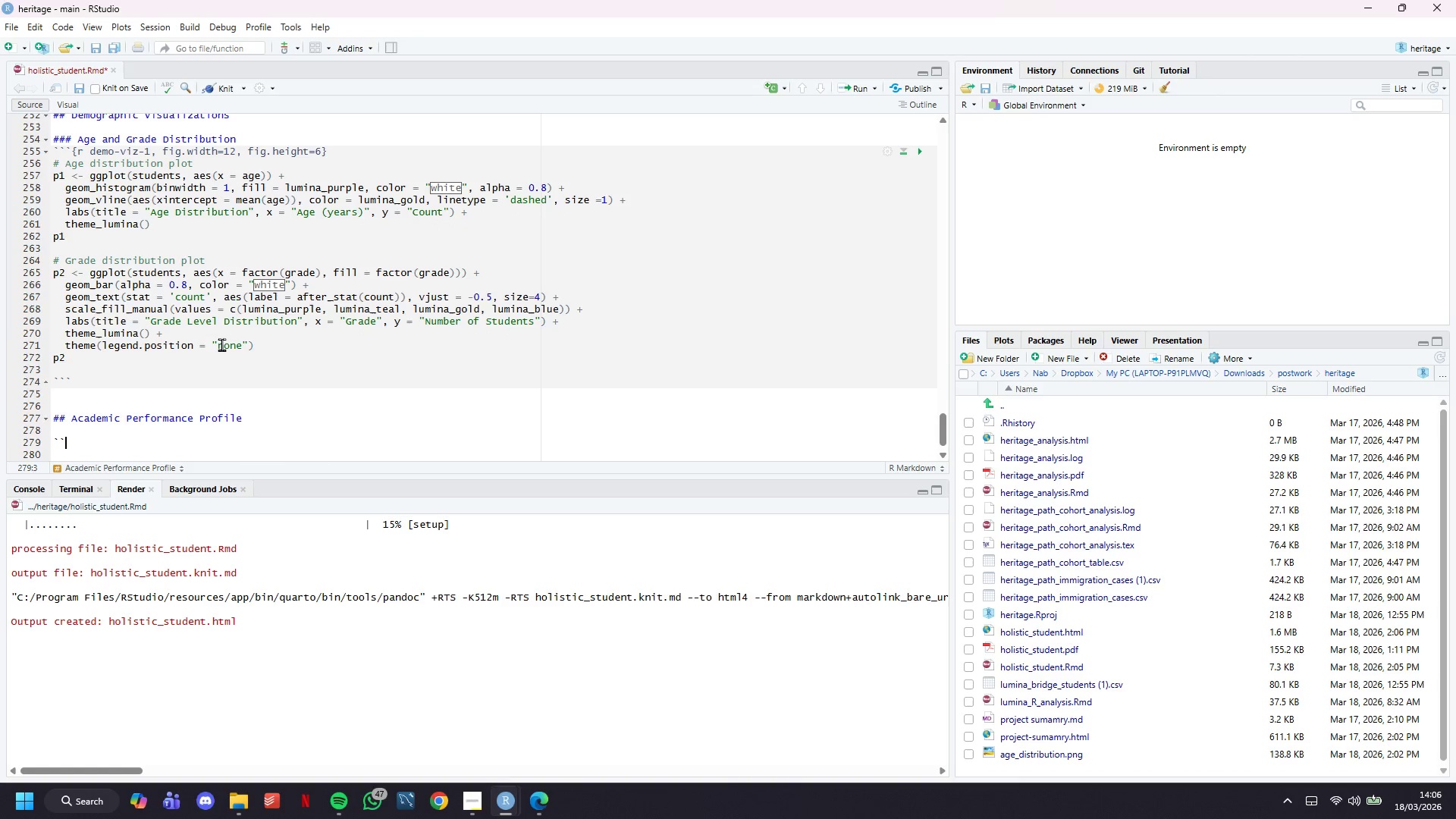 
key(Backquote)
 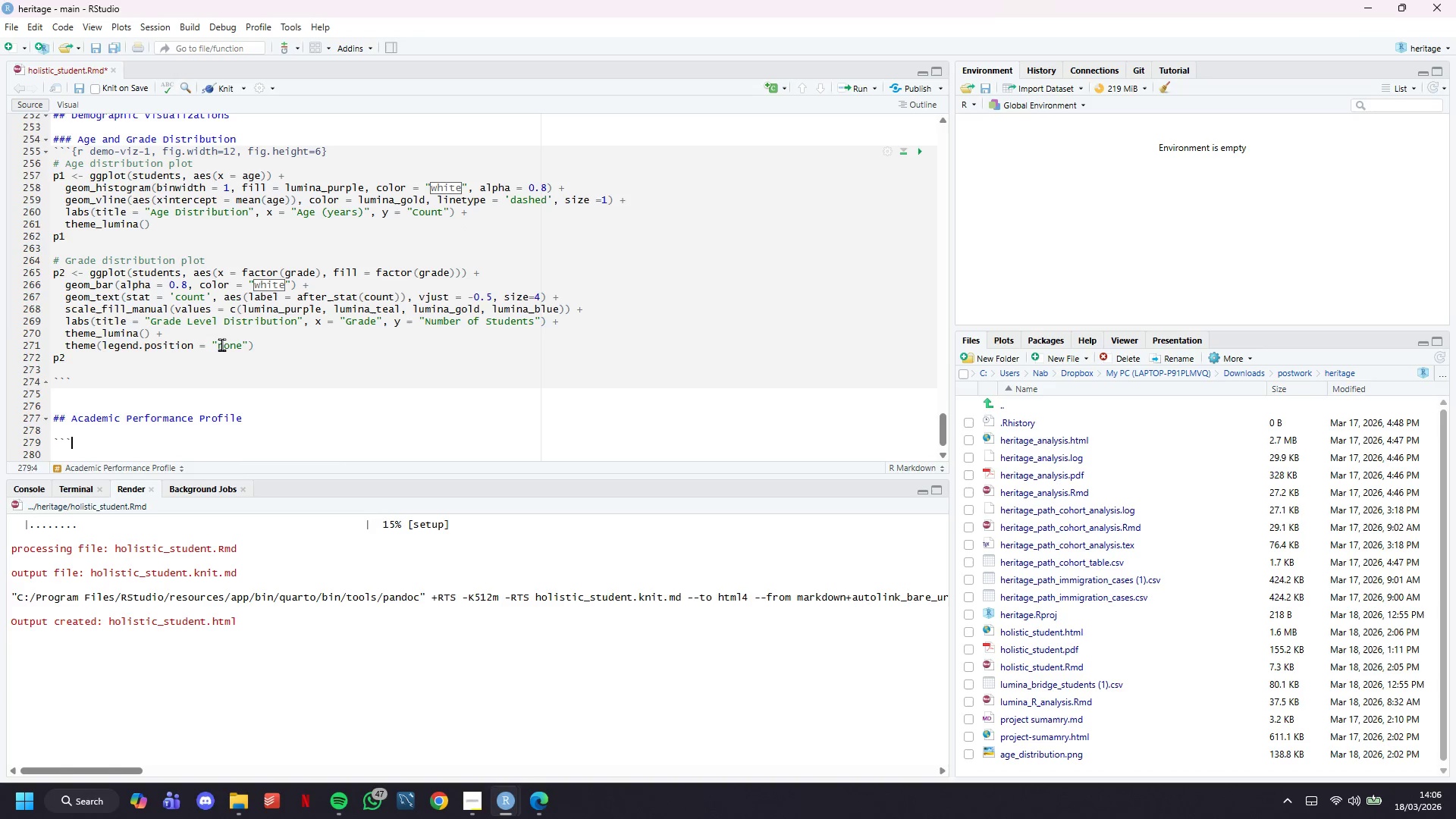 
key(Enter)
 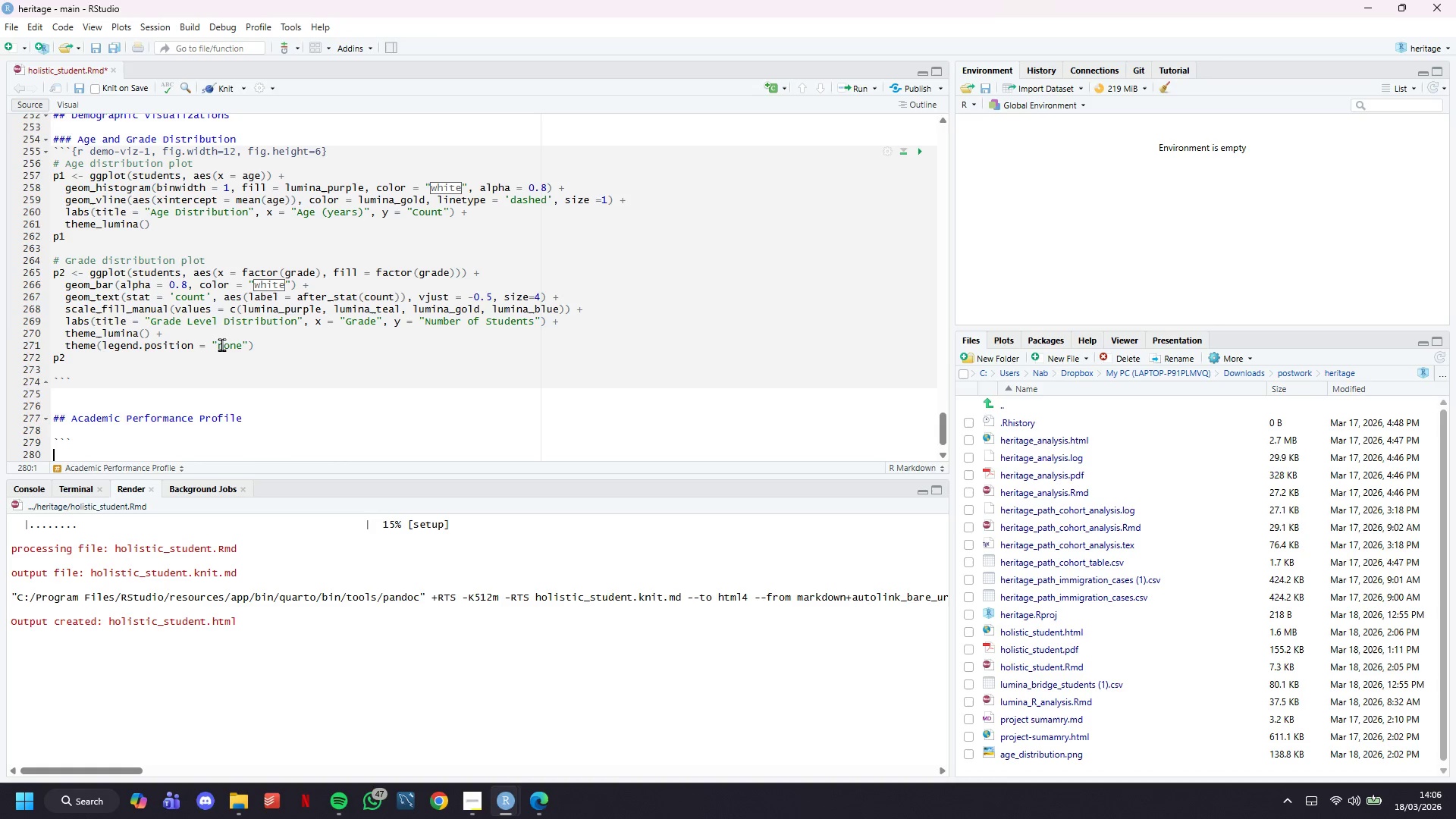 
key(Backquote)
 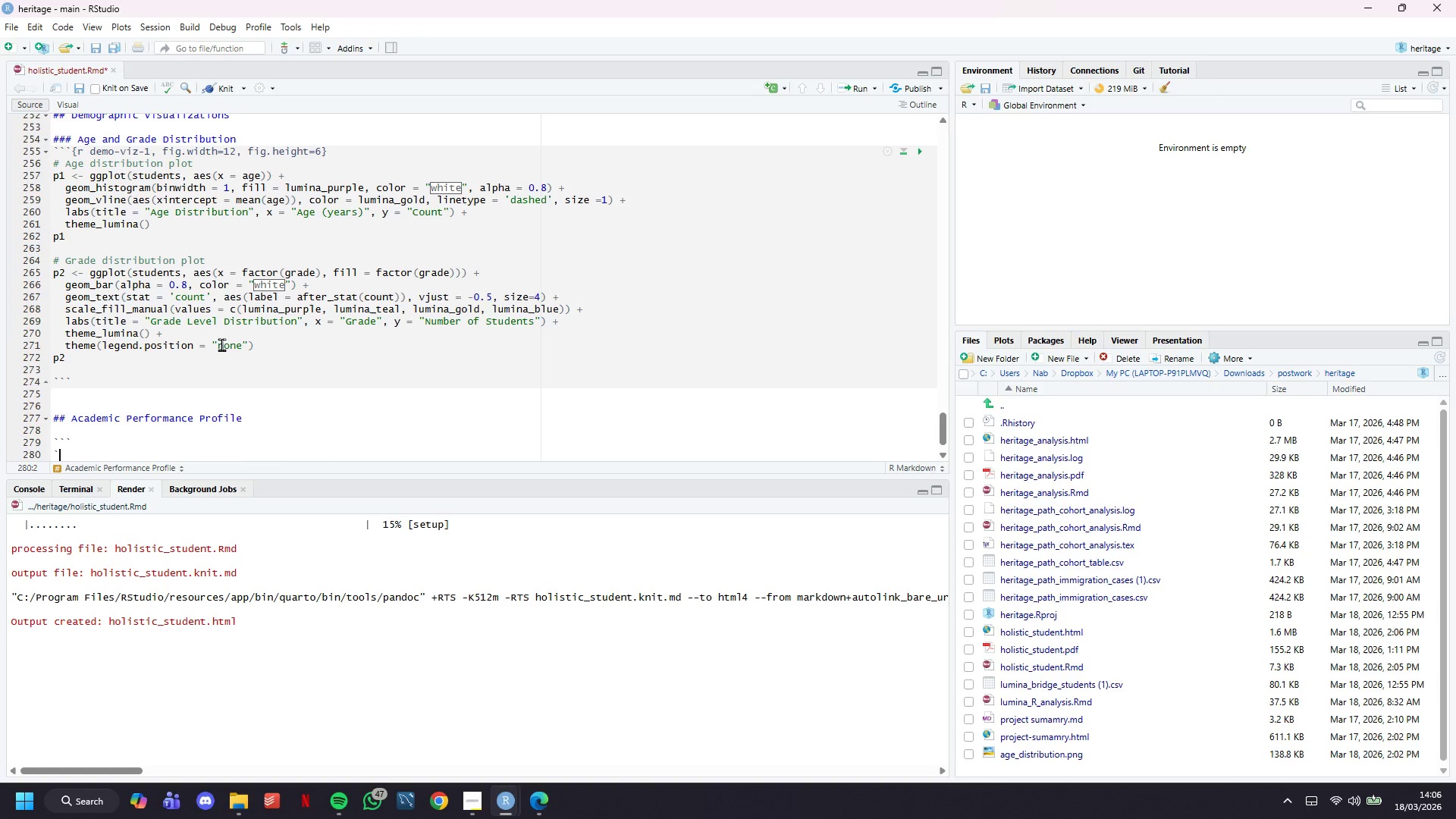 
key(Backquote)
 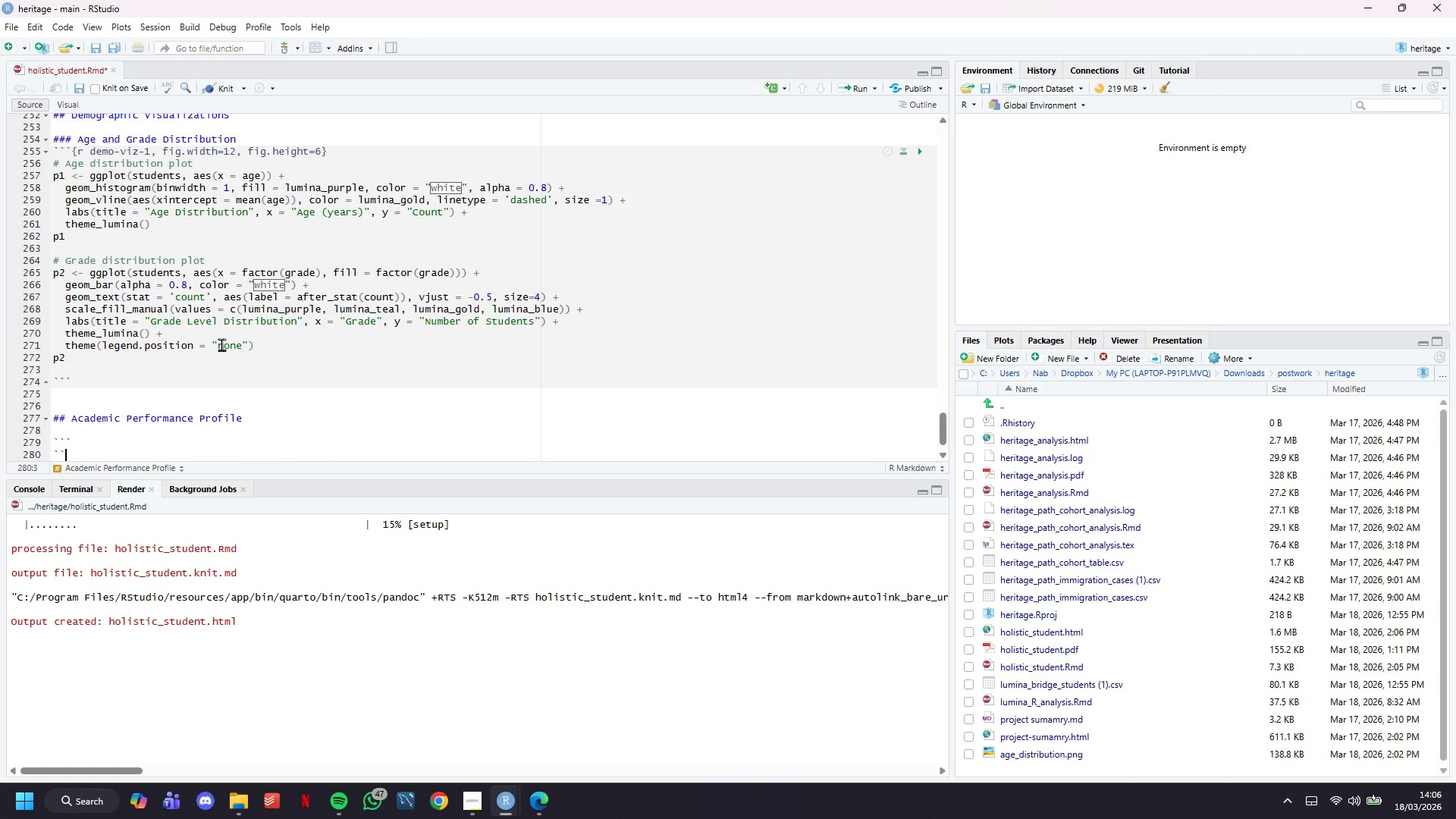 
key(Backquote)
 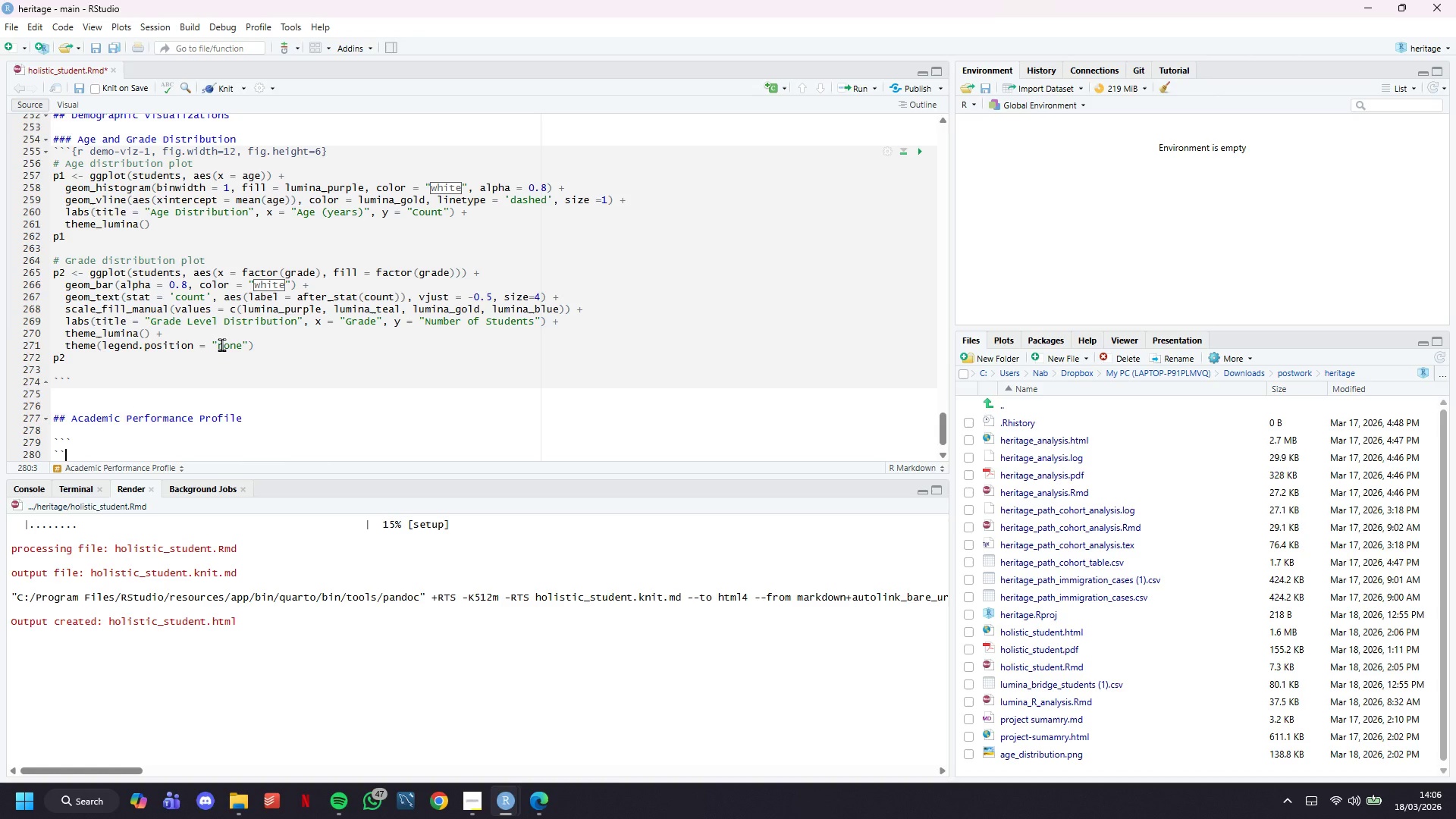 
key(ArrowUp)
 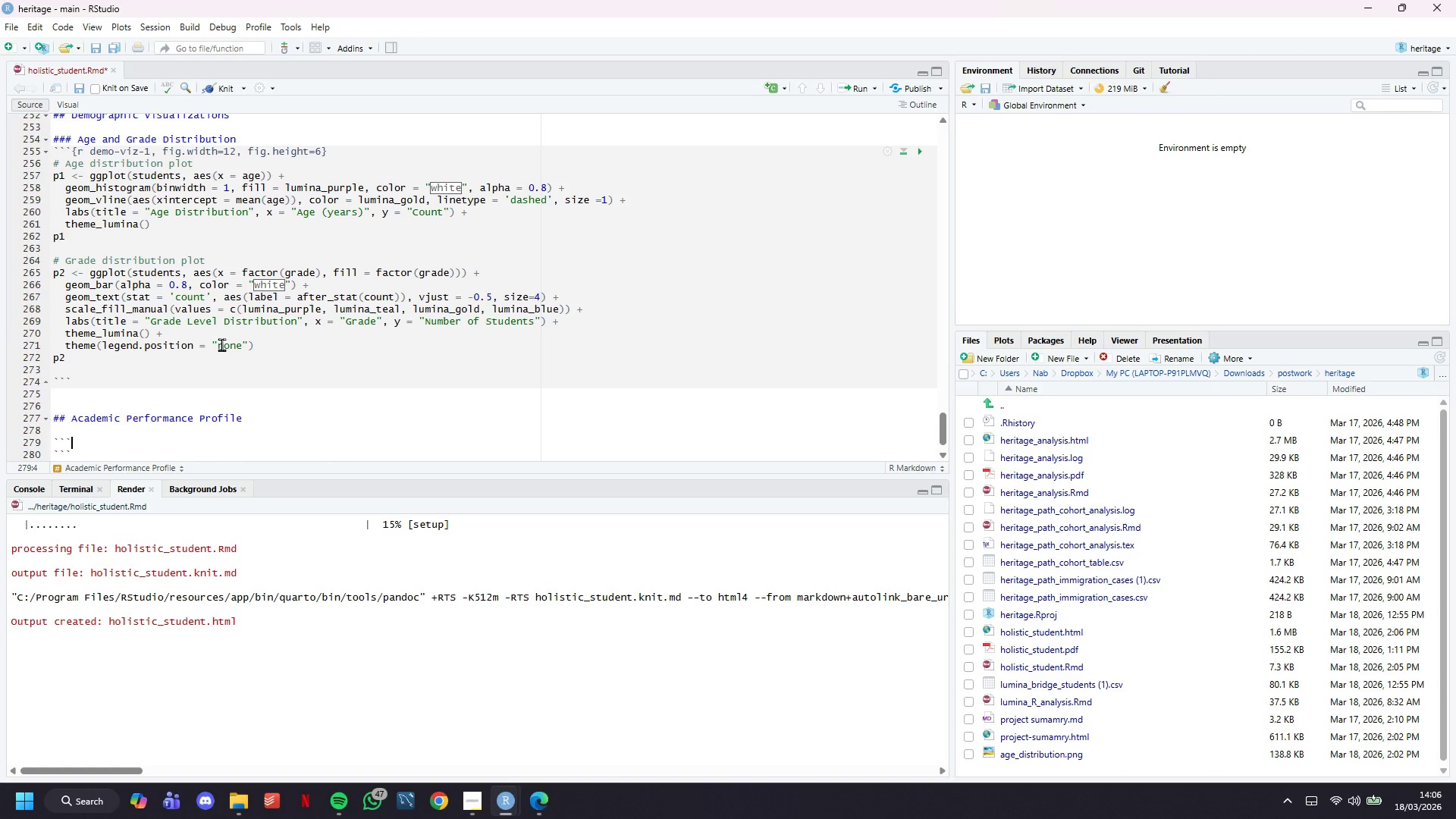 
key(Enter)
 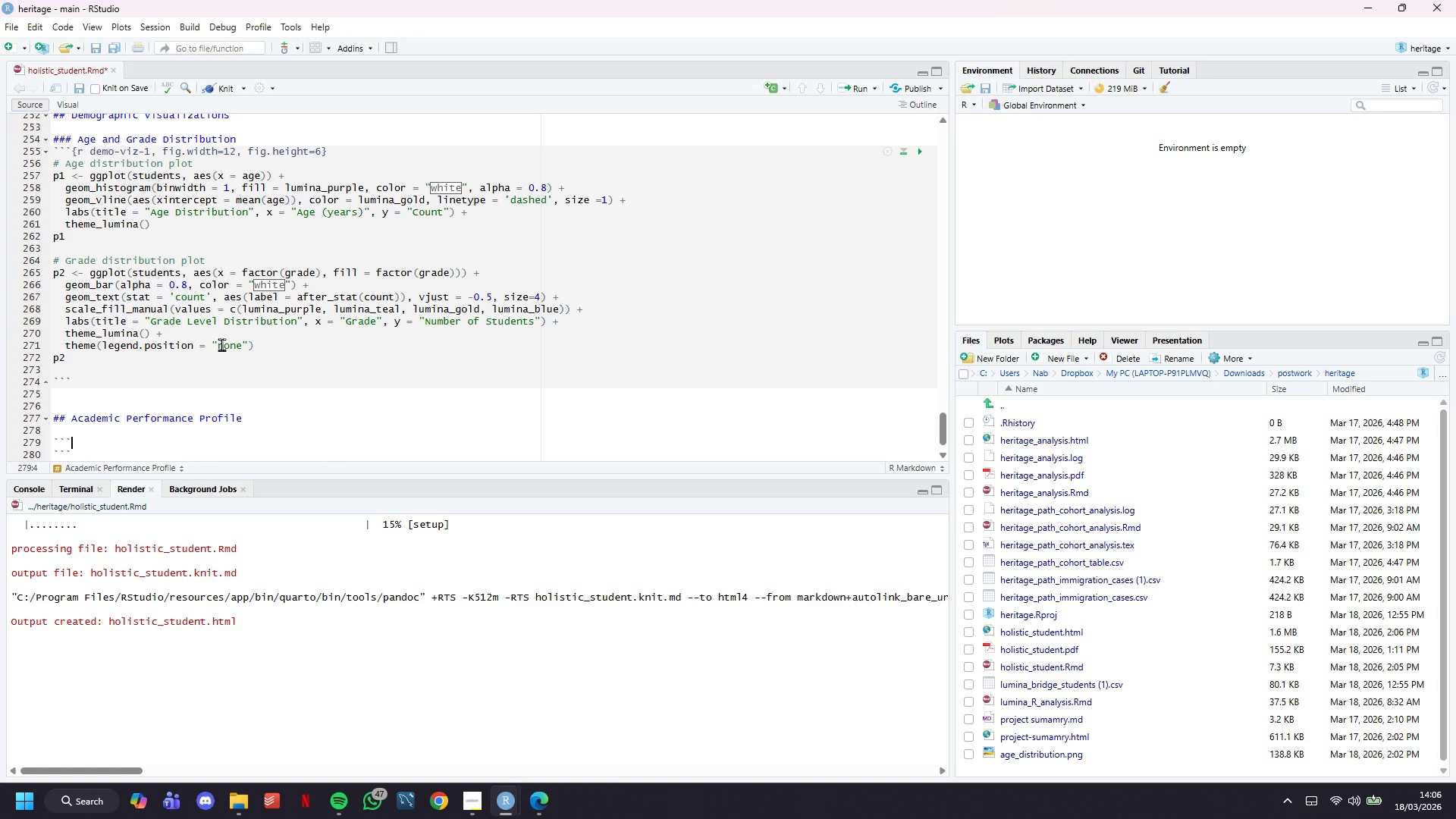 
key(ArrowUp)
 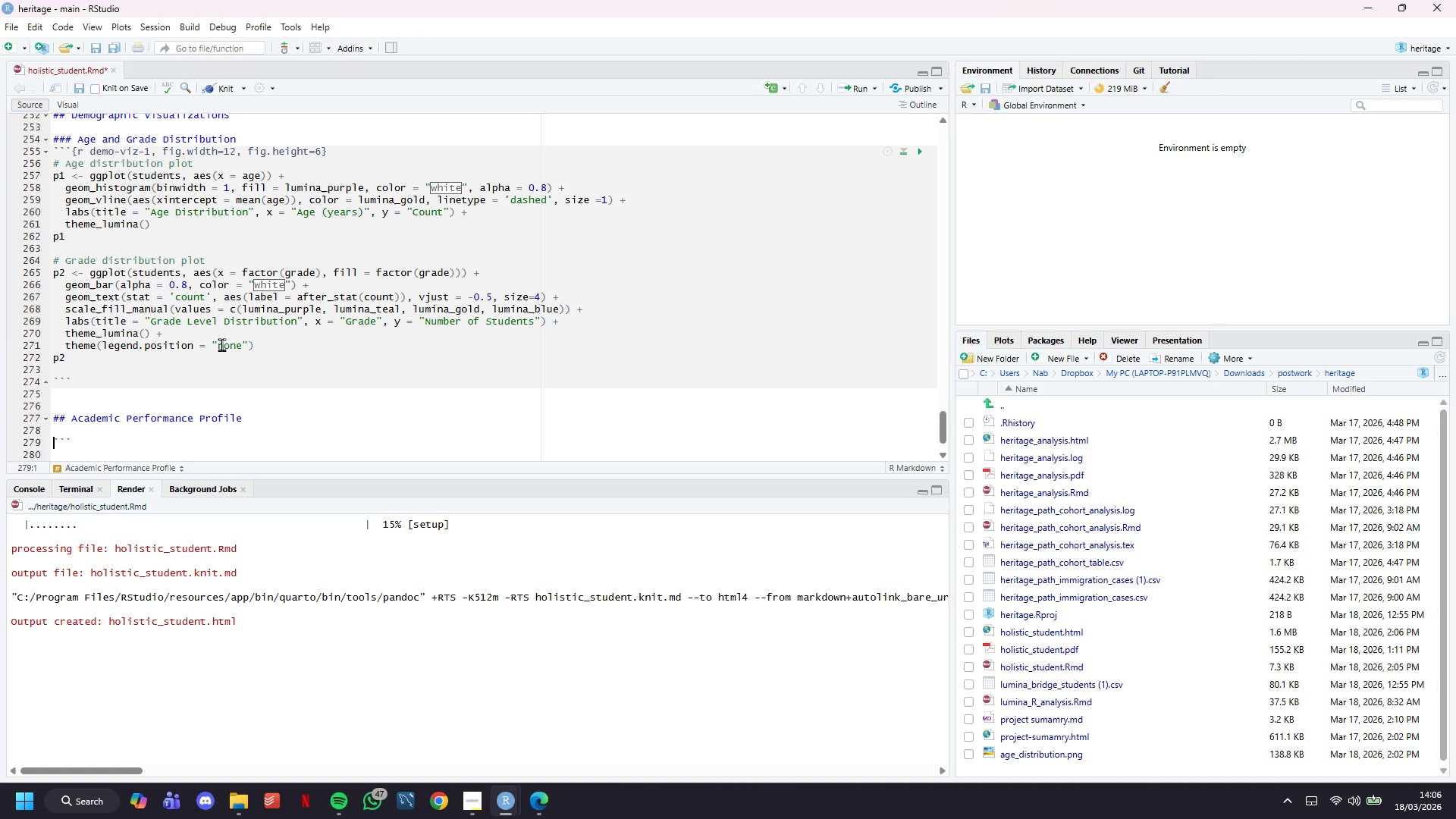 
key(ArrowLeft)
 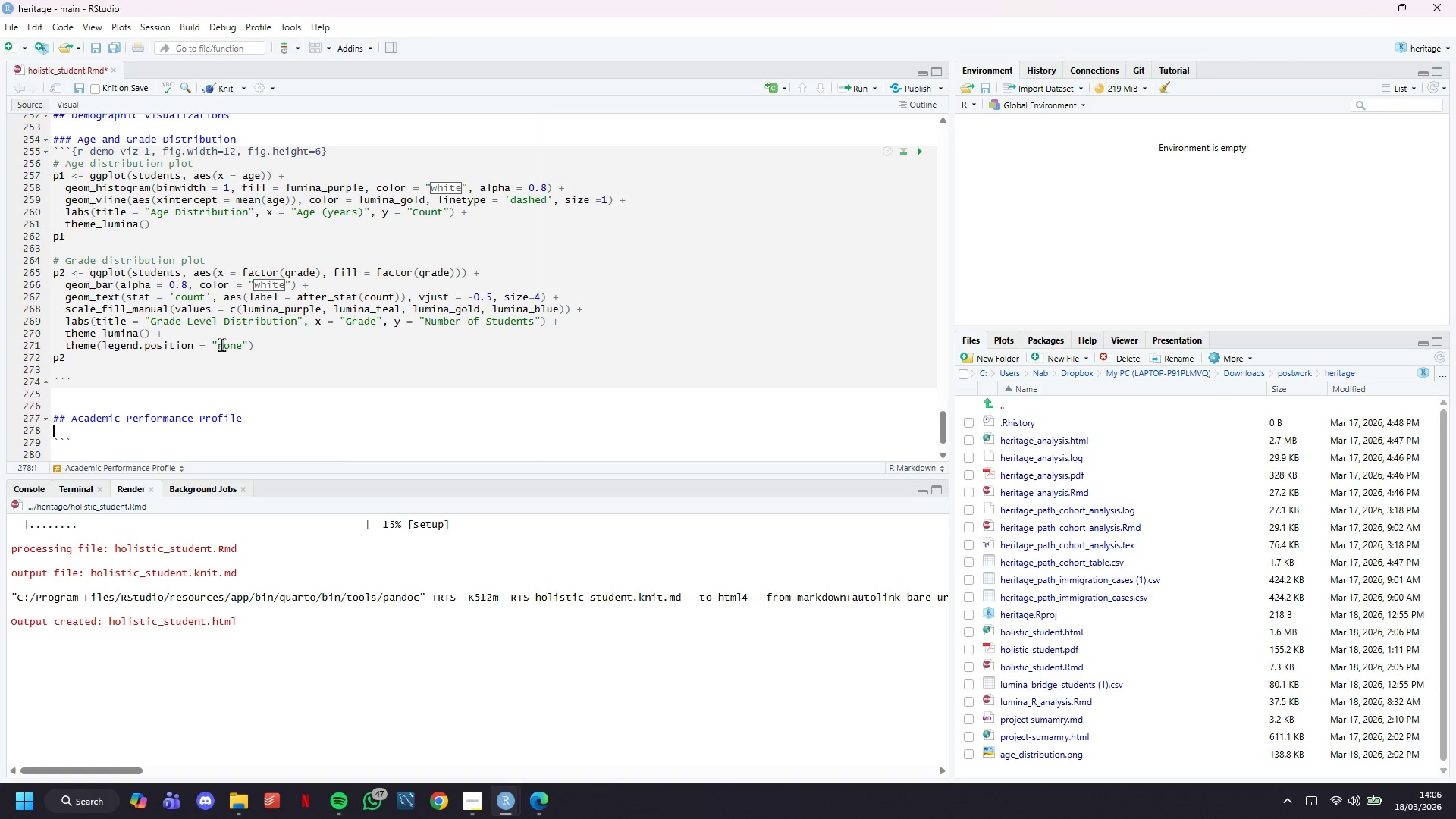 
key(ArrowDown)
 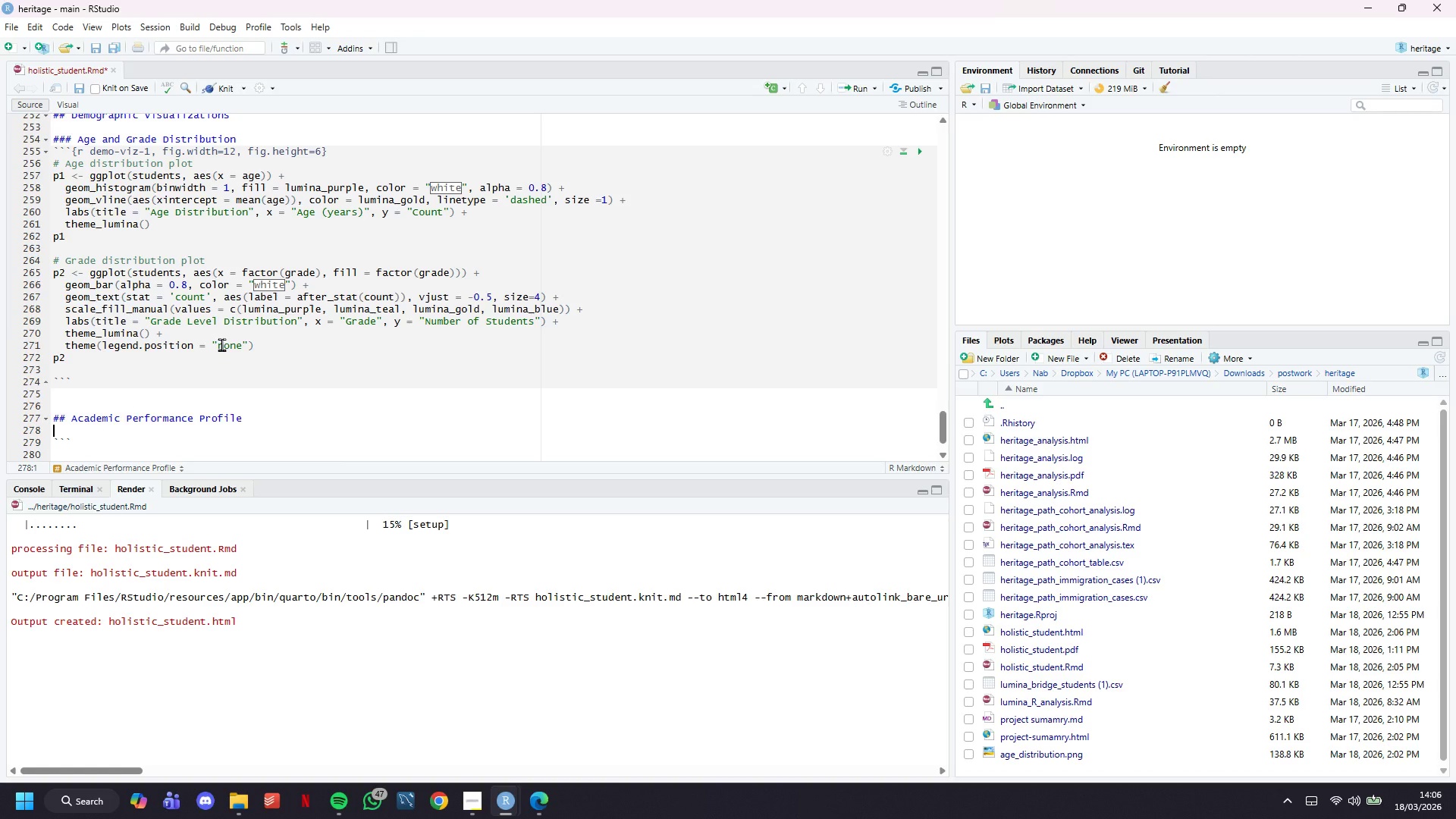 
key(ArrowDown)
 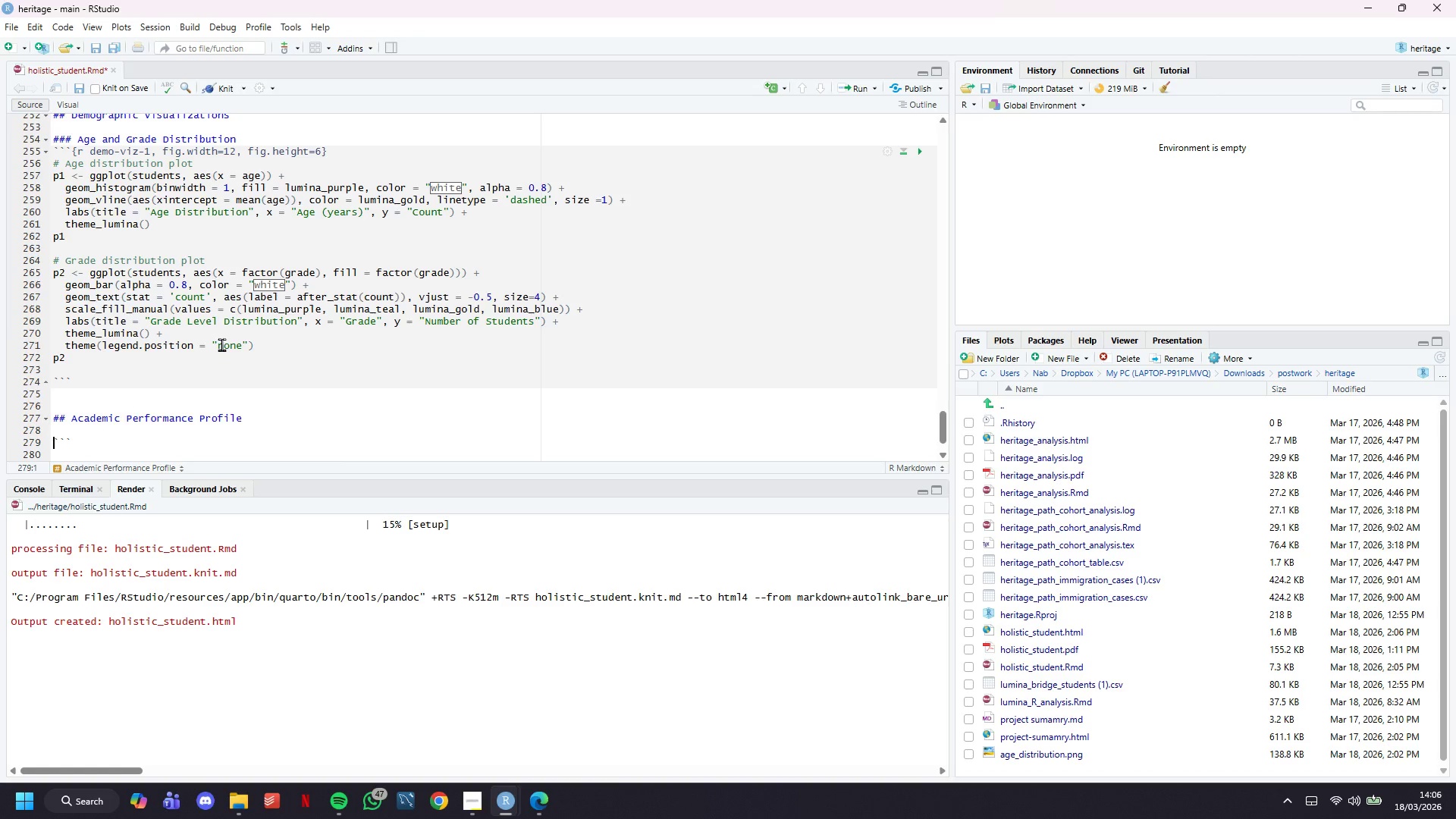 
key(ArrowLeft)
 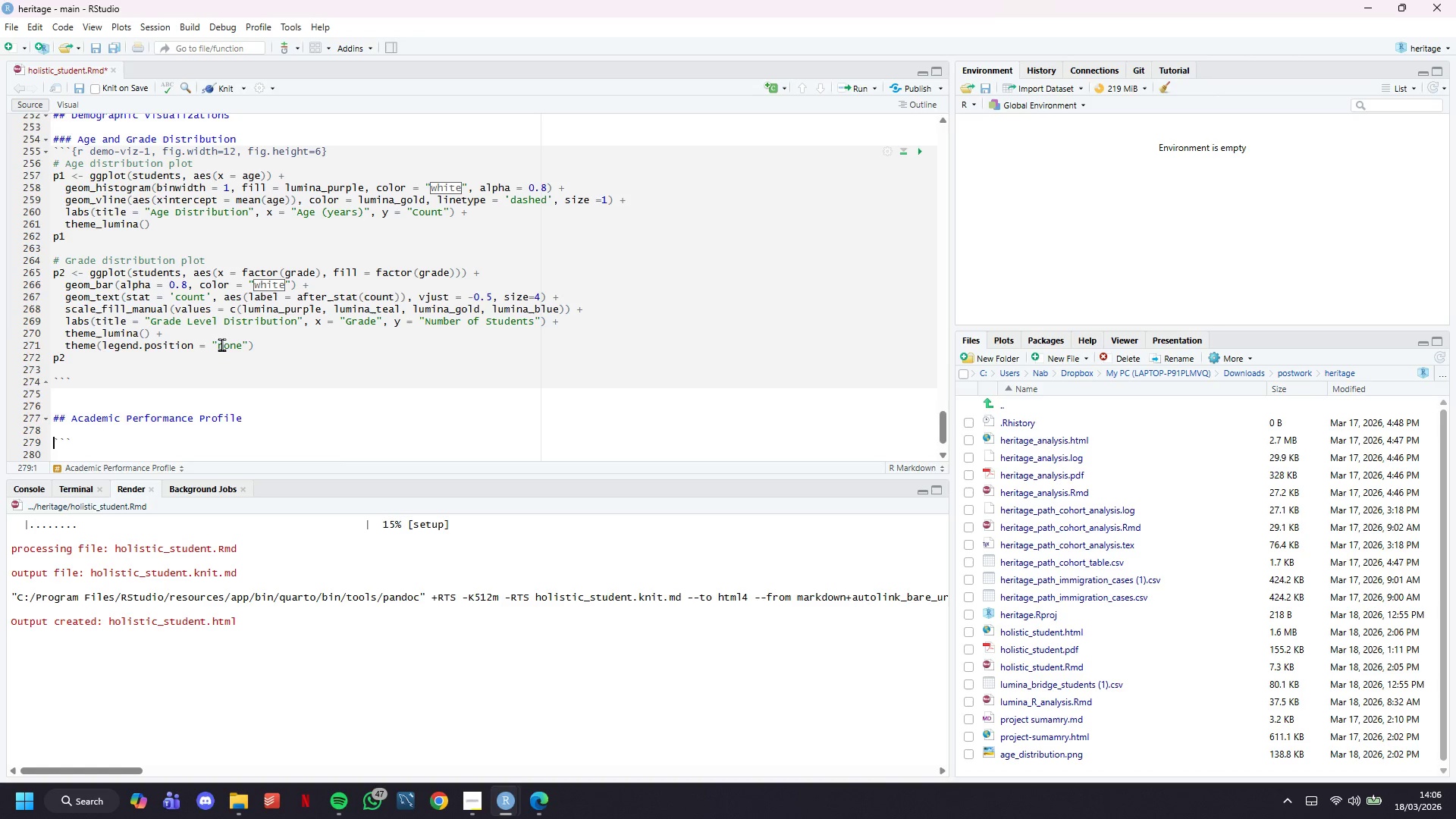 
key(Shift+BracketLeft)
 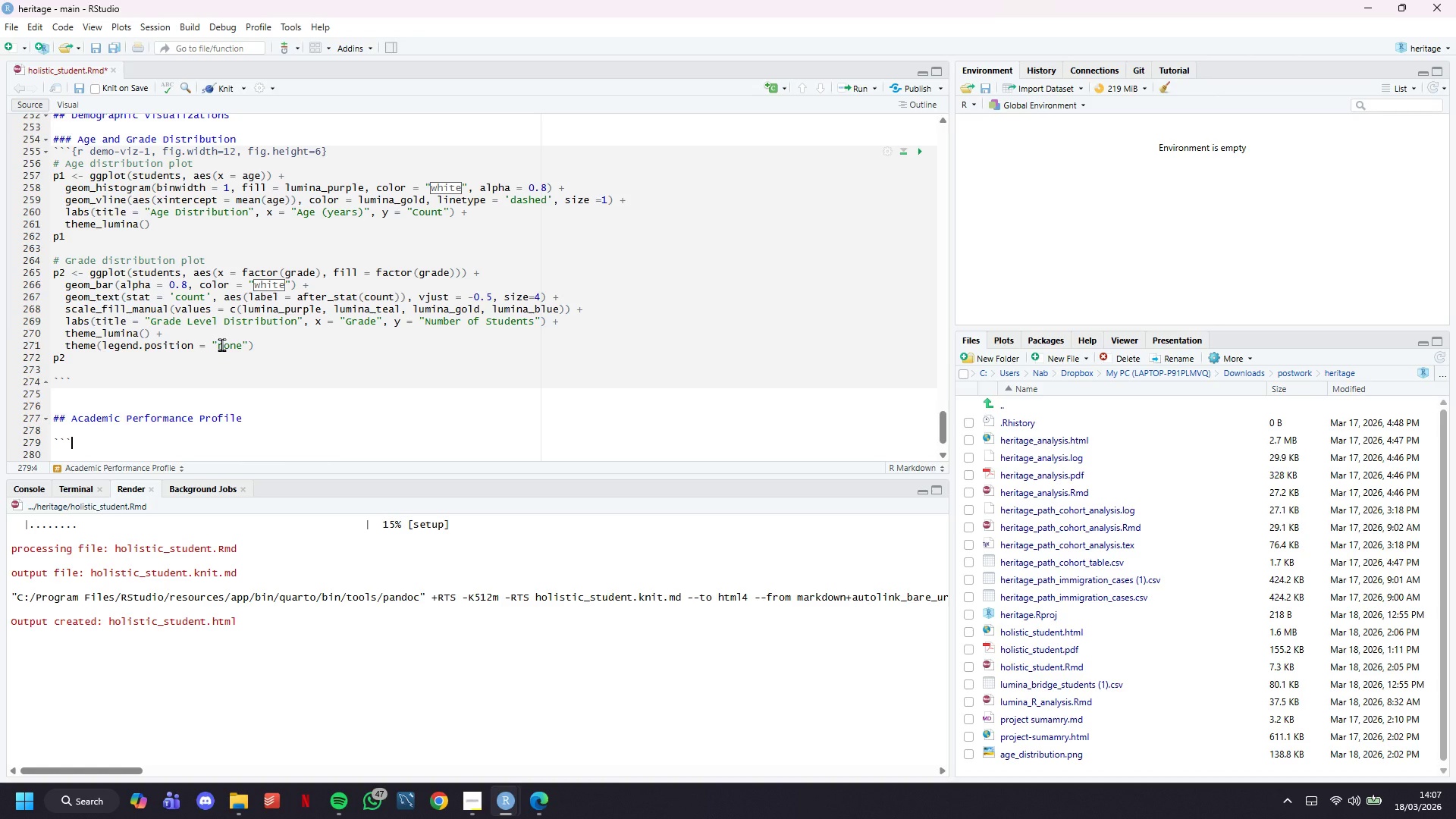 
key(R)
 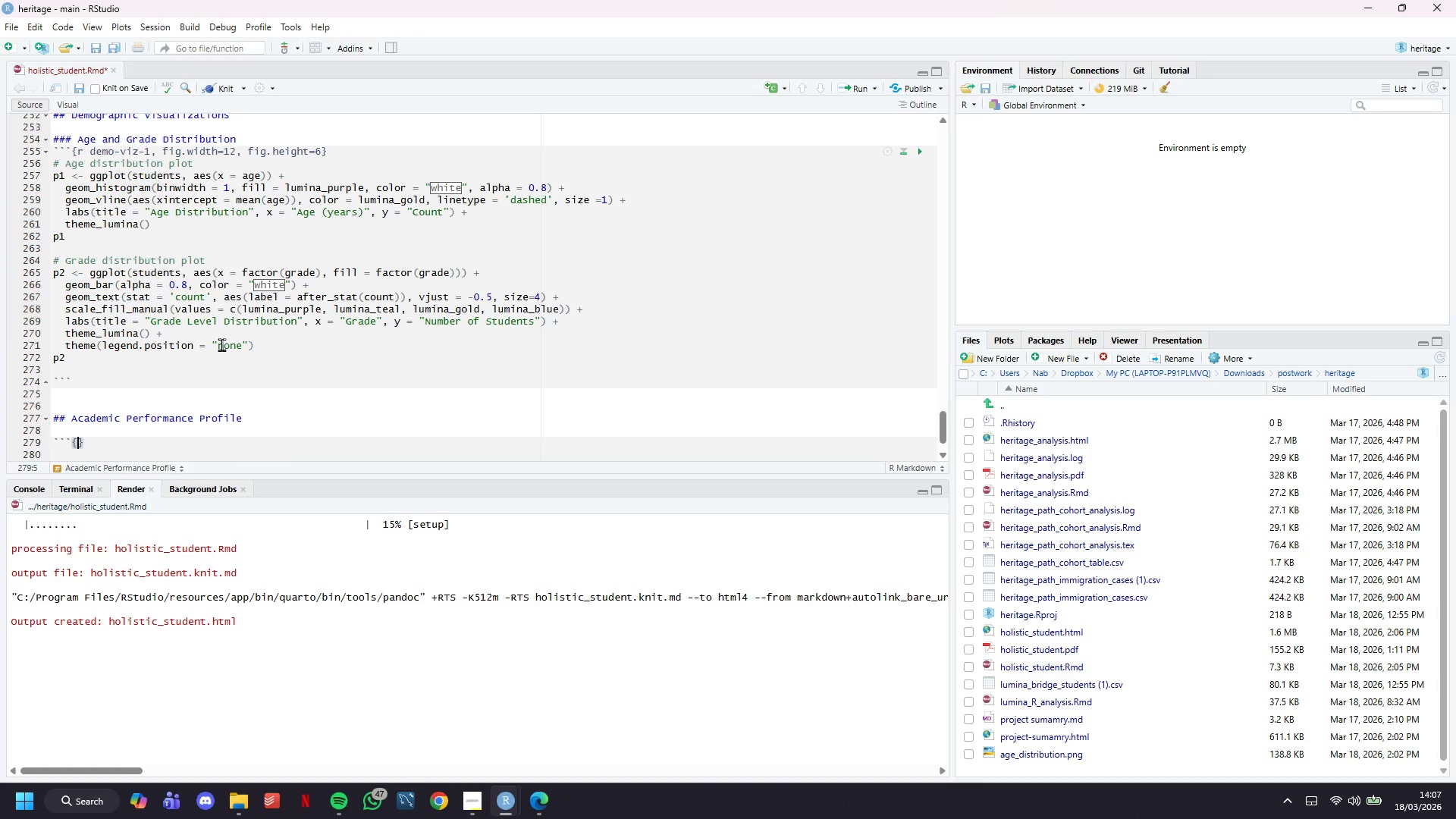 
scroll: coordinate [221, 344], scroll_direction: down, amount: 6.0
 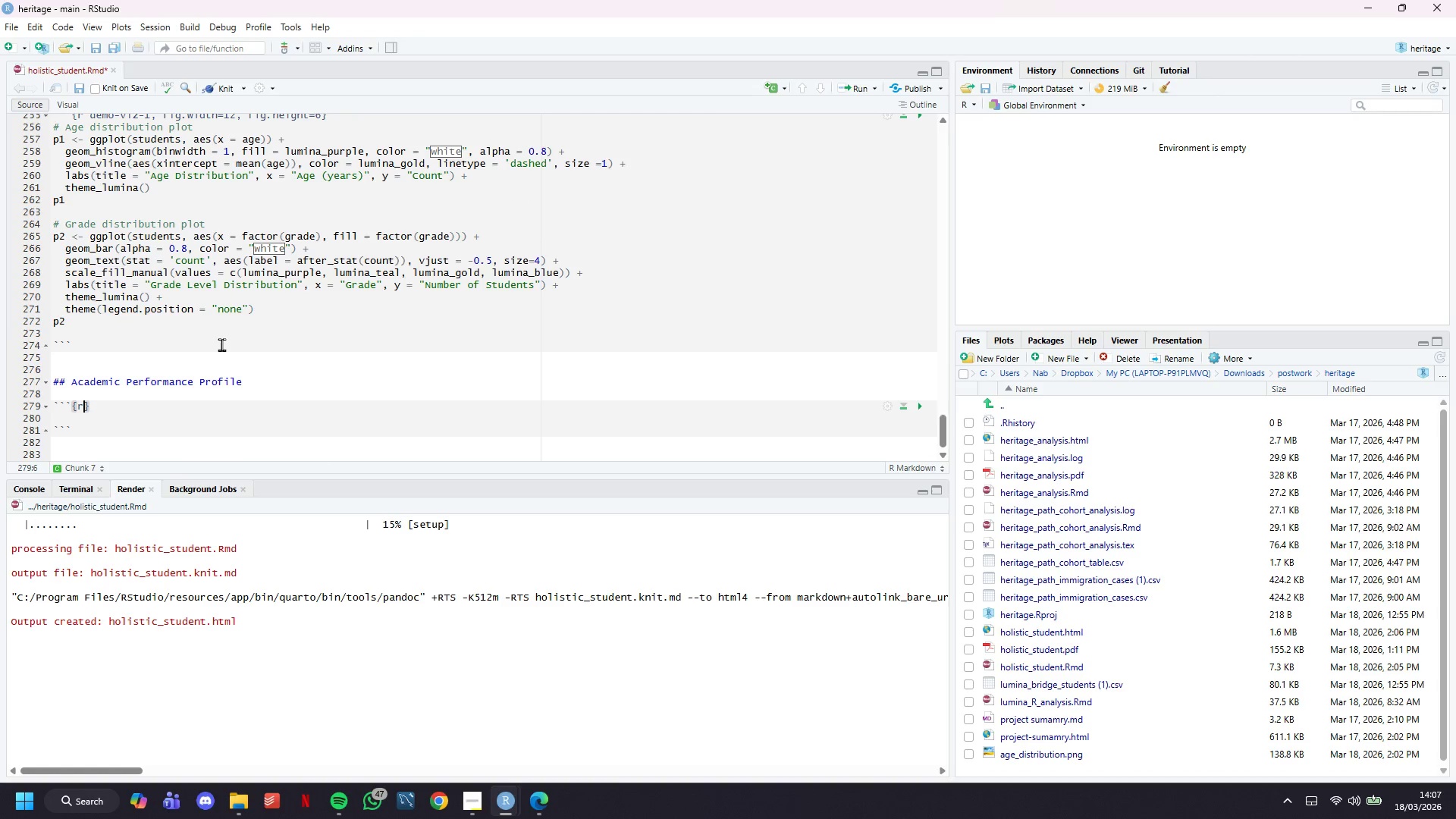 
type( acedi)
key(Backspace)
type(emic-profile)
 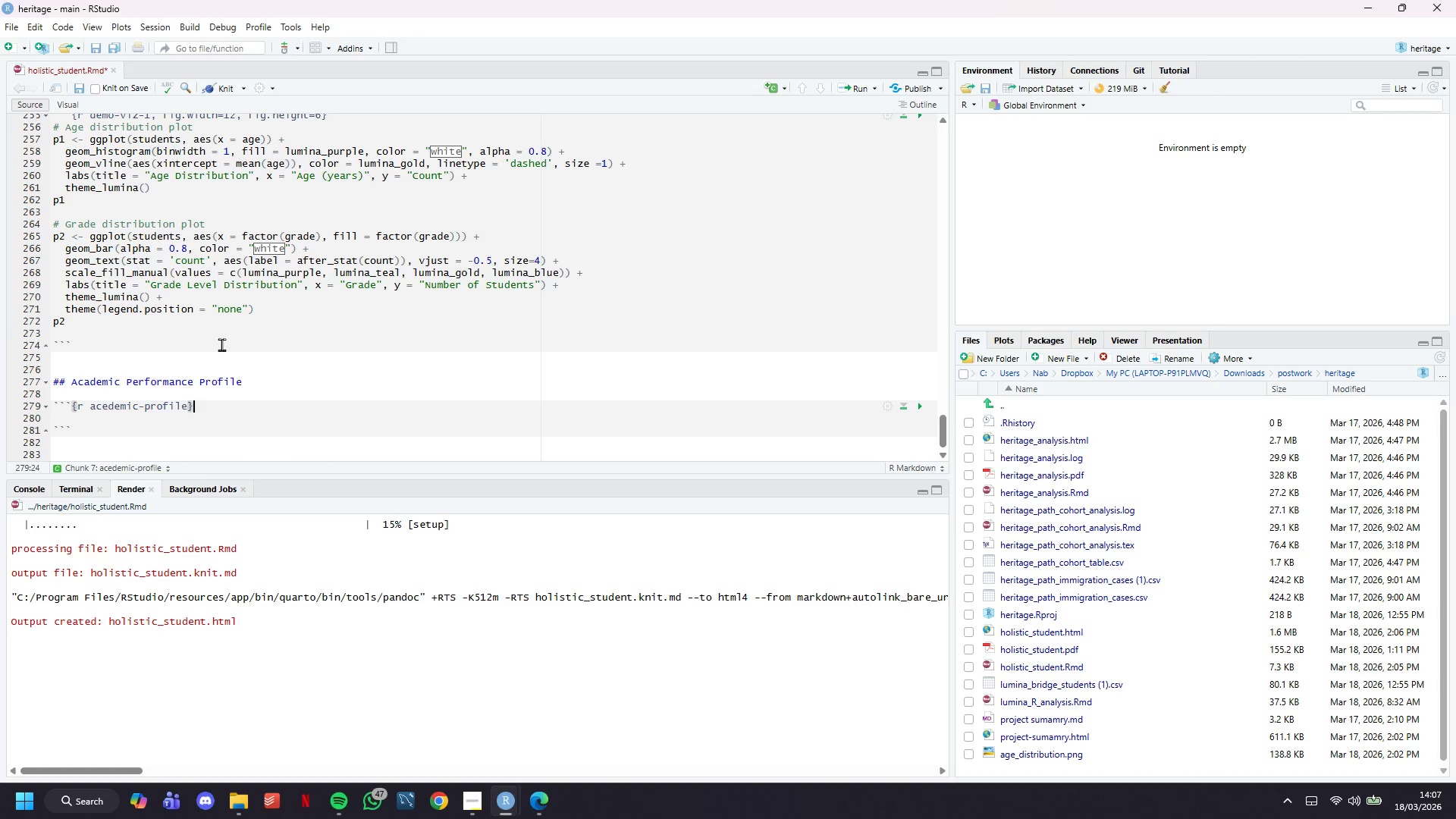 
key(ArrowRight)
 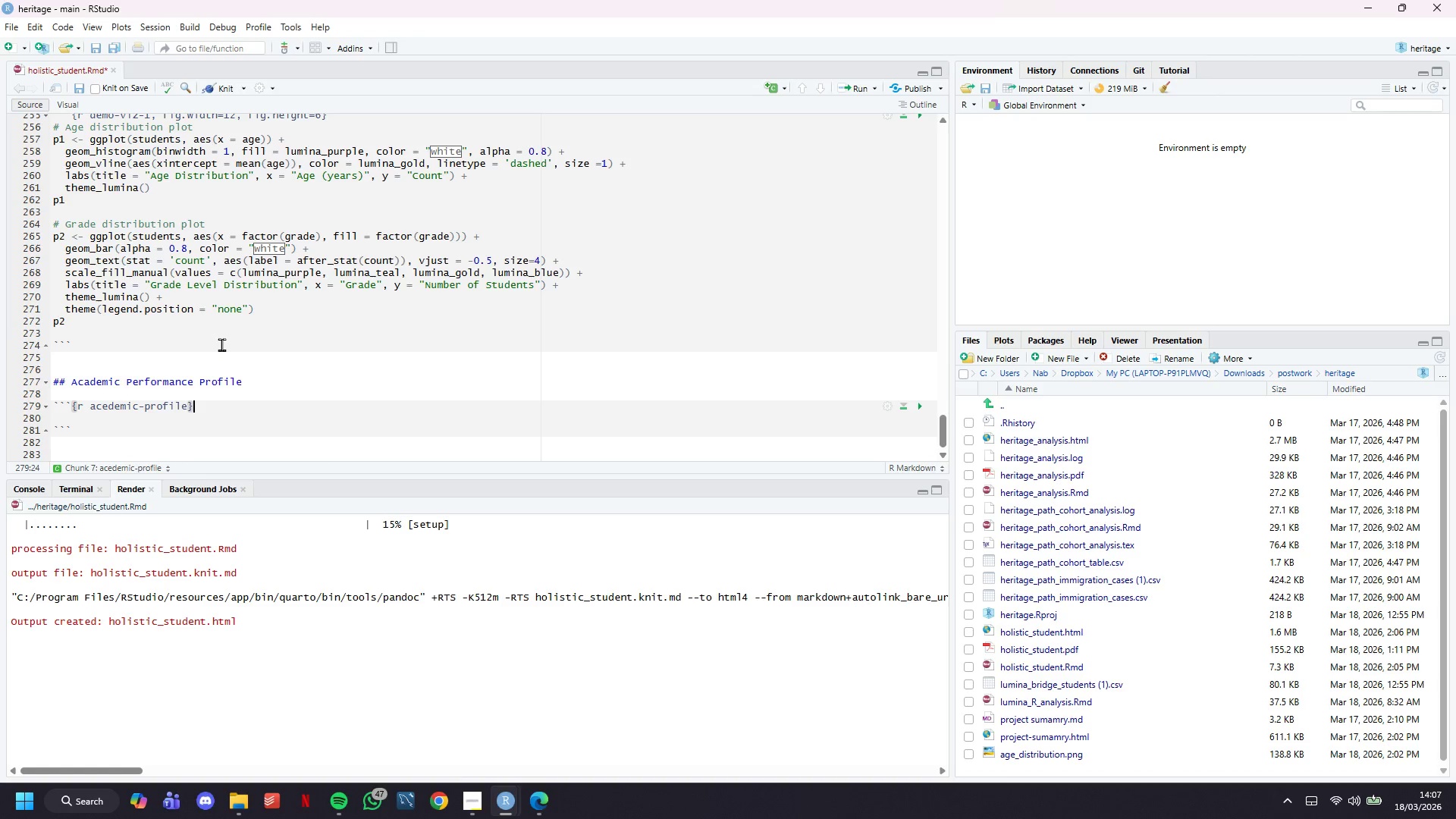 
key(Enter)
 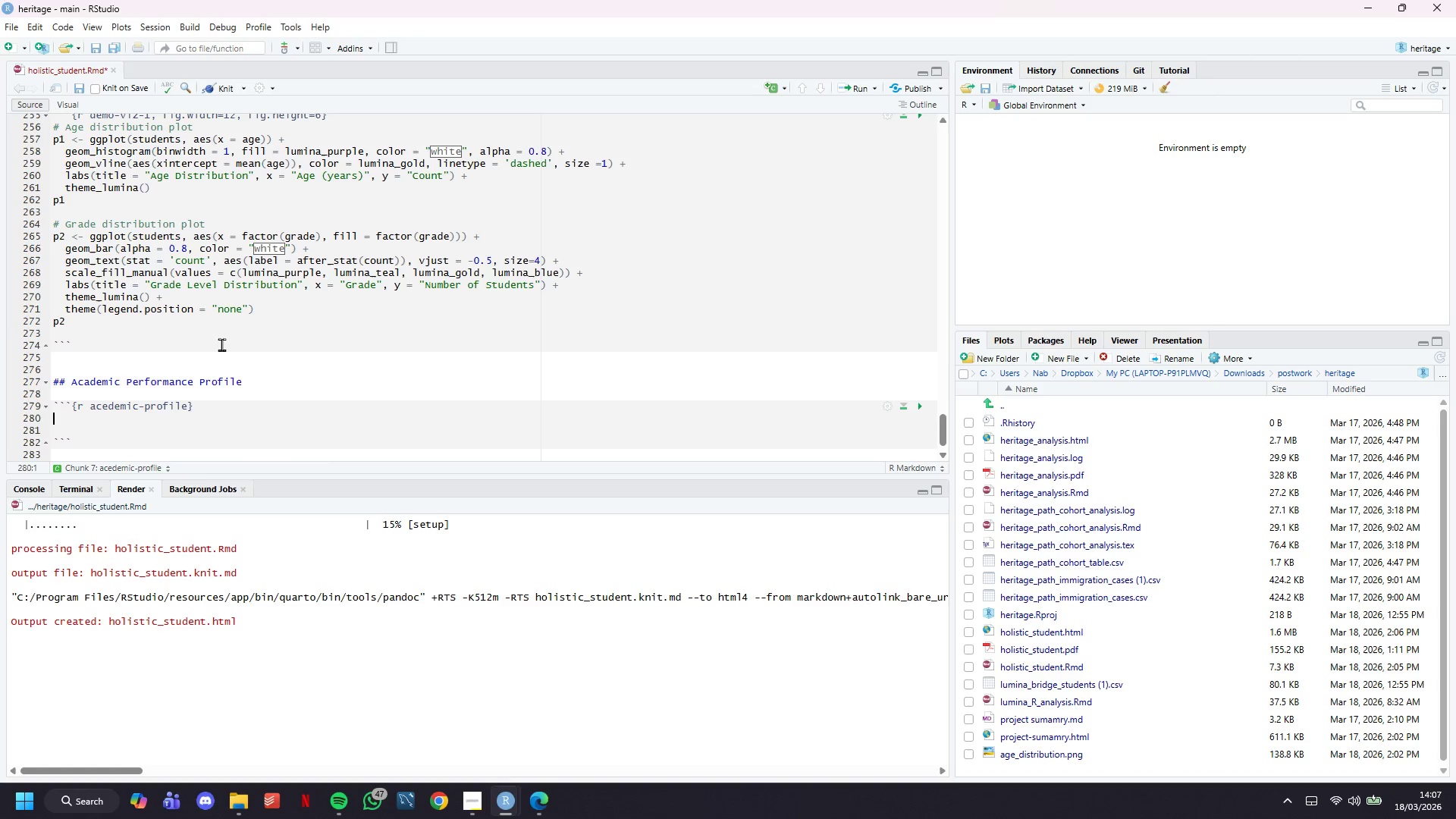 
key(Enter)
 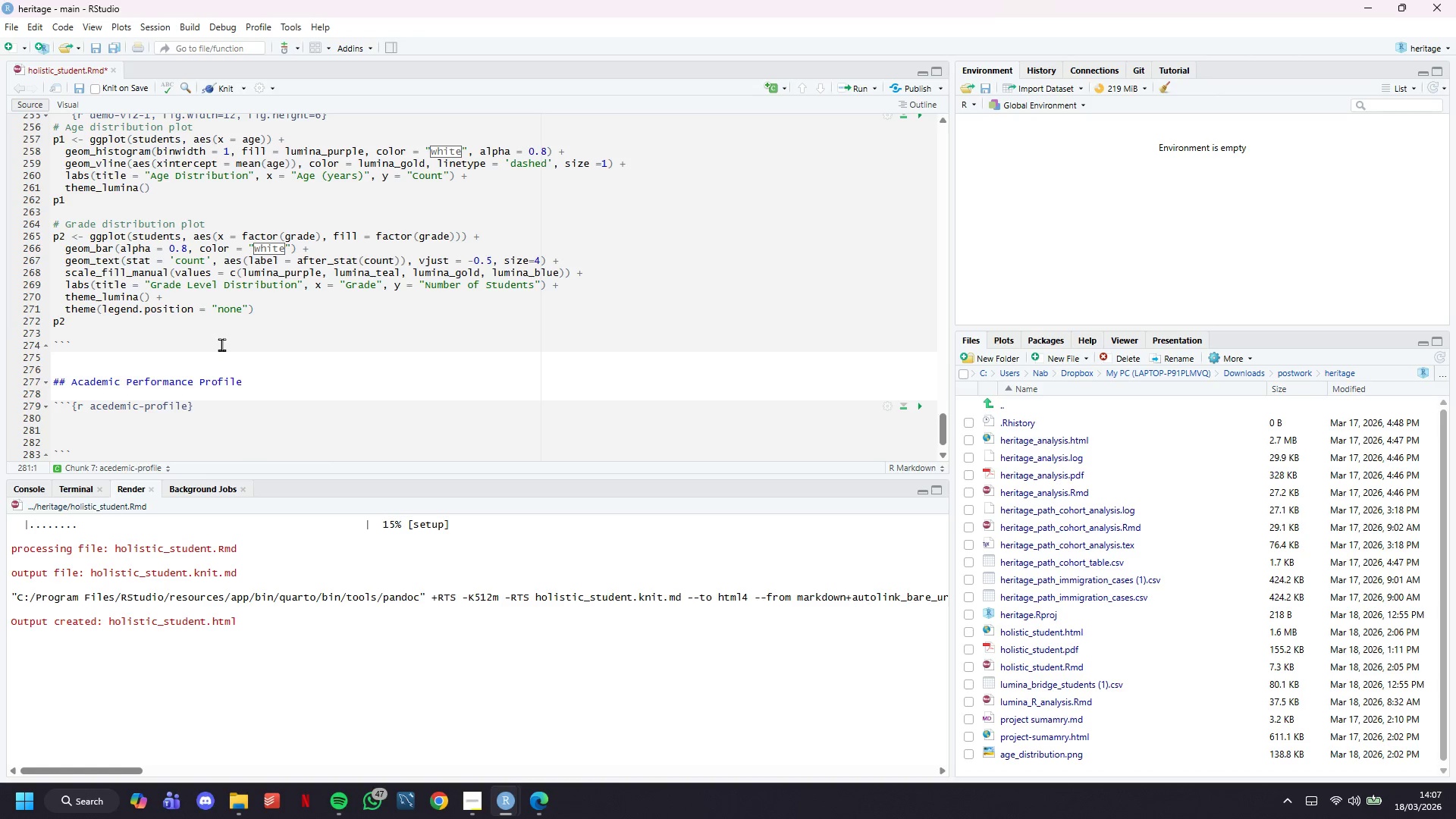 
key(ArrowUp)
 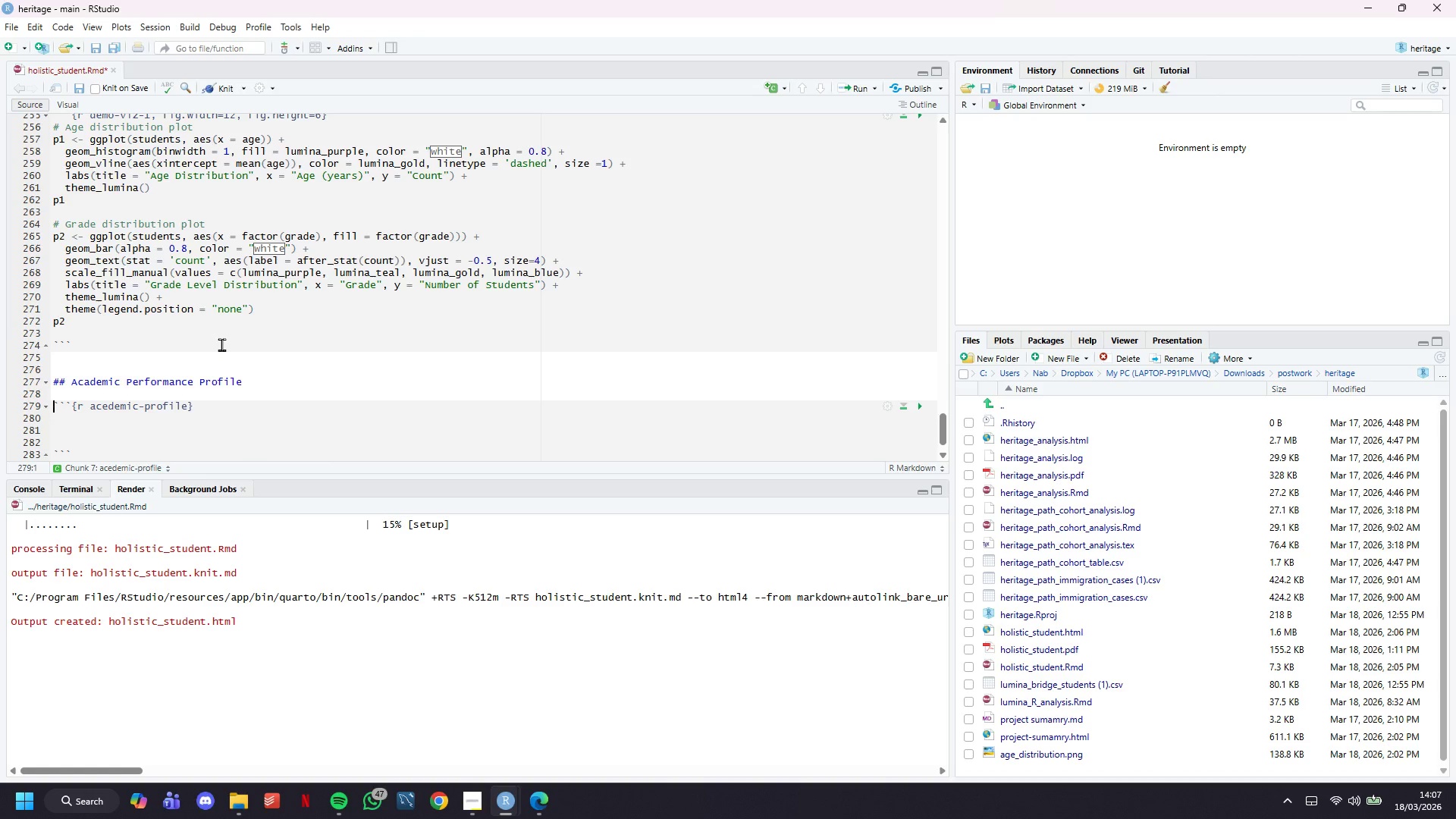 
key(ArrowUp)
 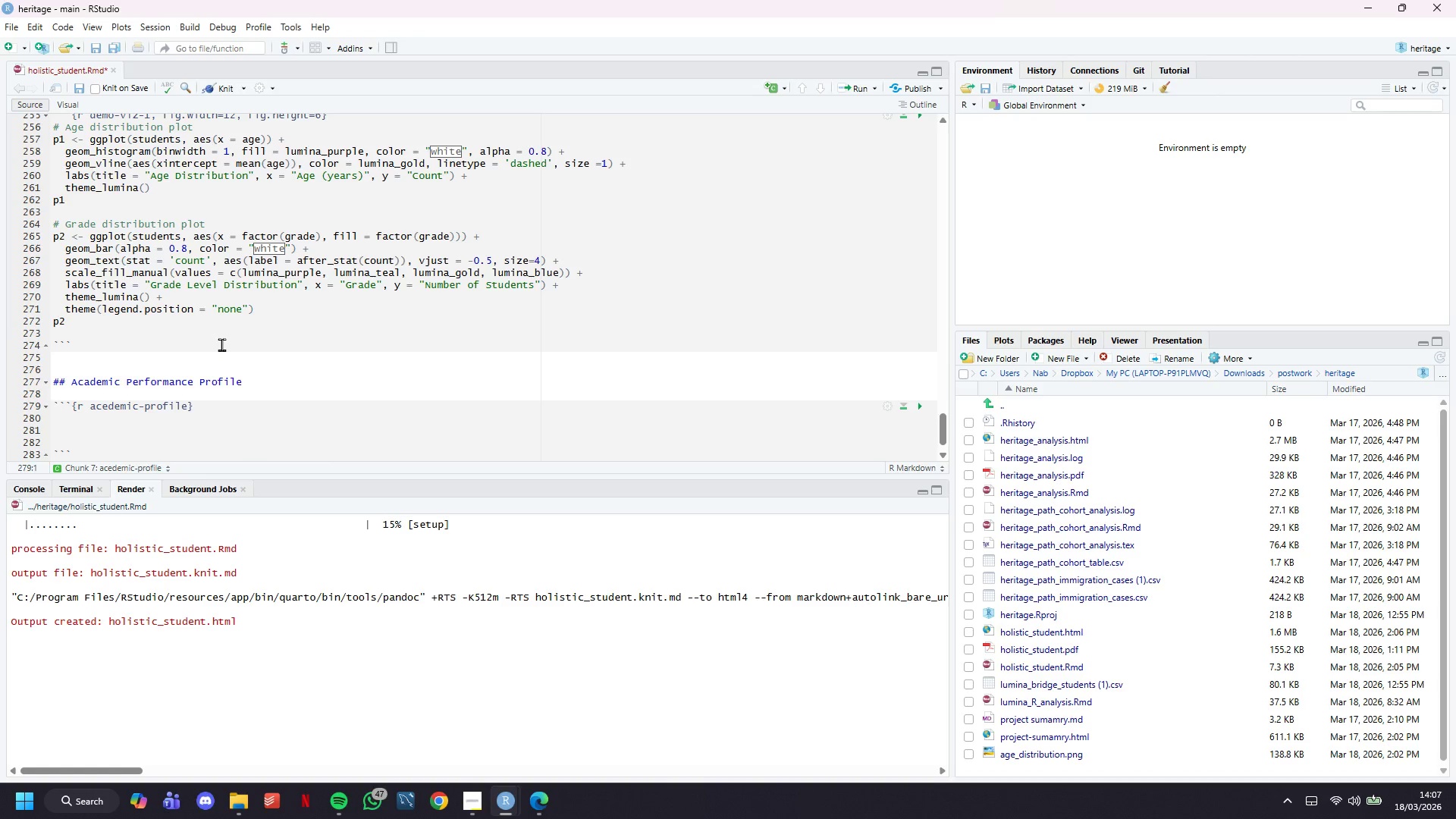 
hold_key(key=ArrowRight, duration=0.77)
 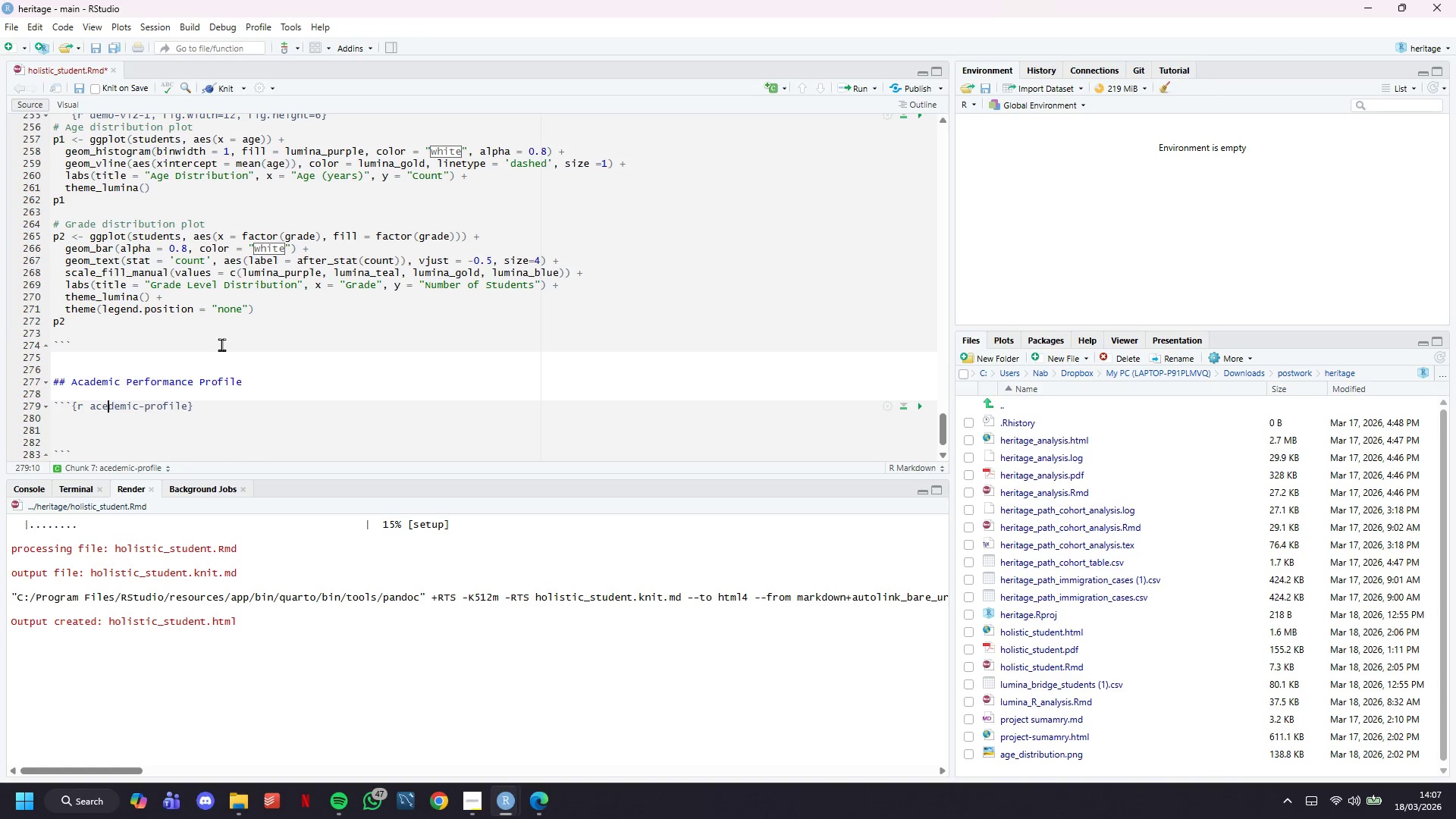 
key(ArrowLeft)
 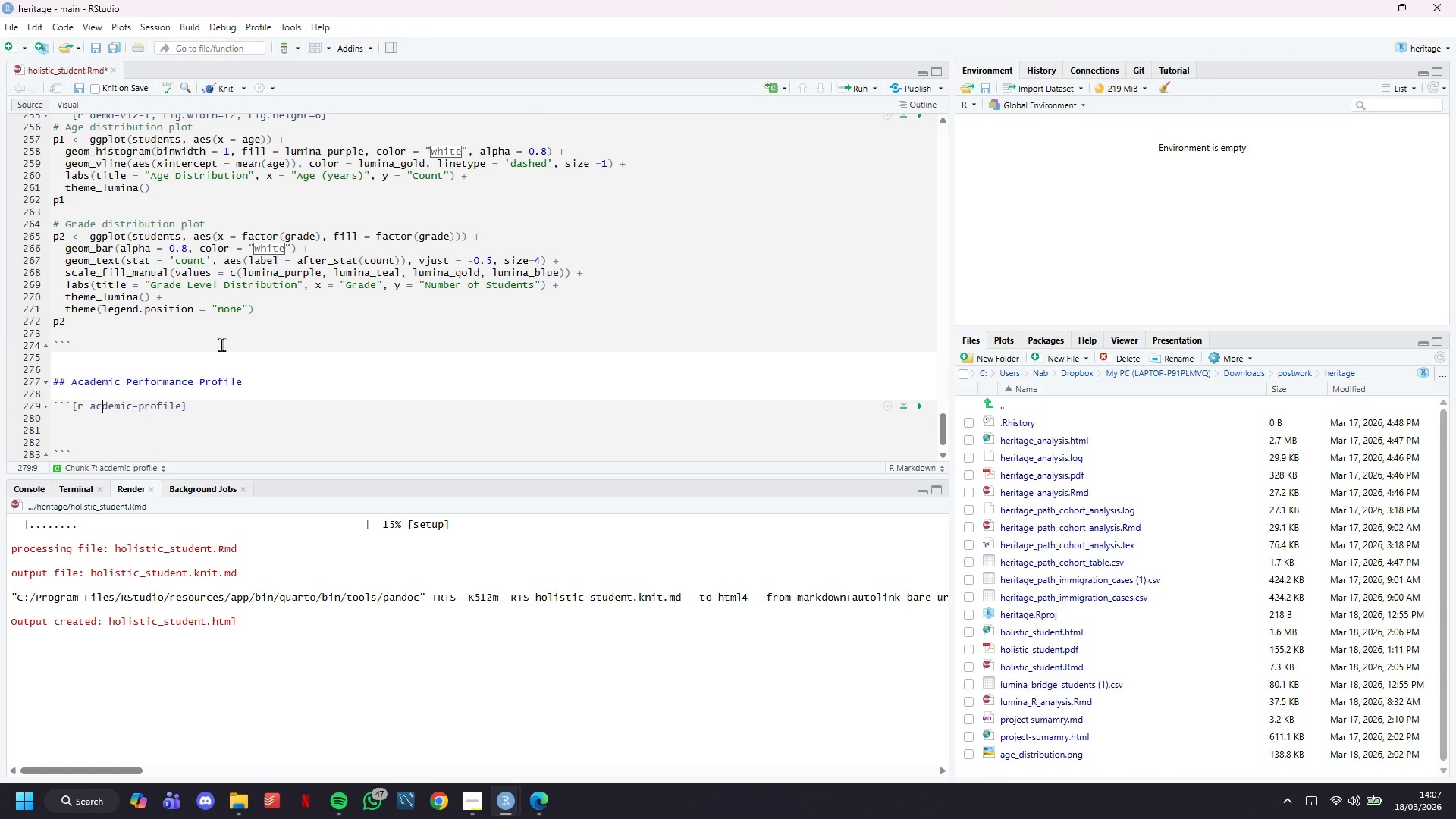 
key(Backspace)
 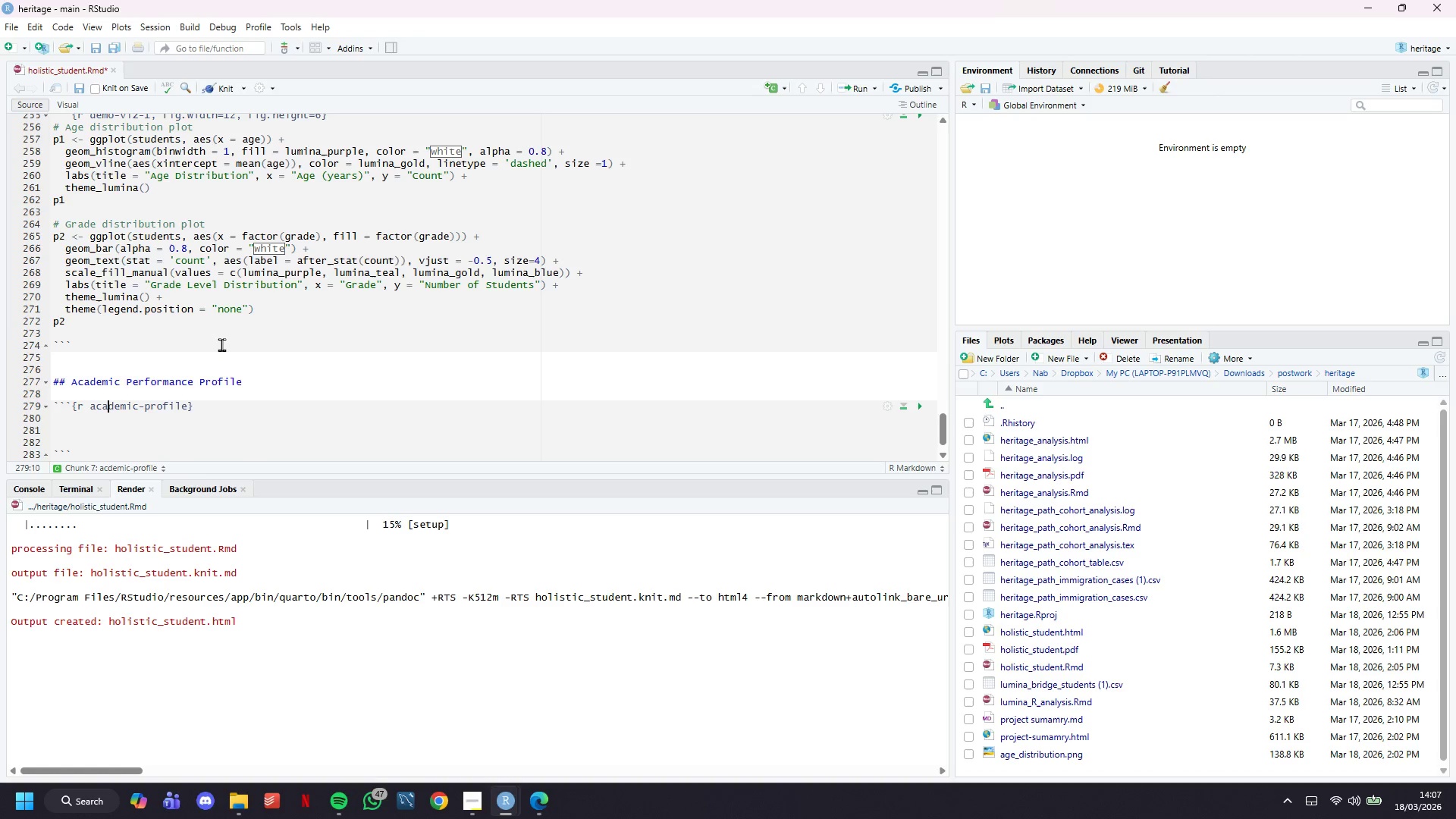 
key(A)
 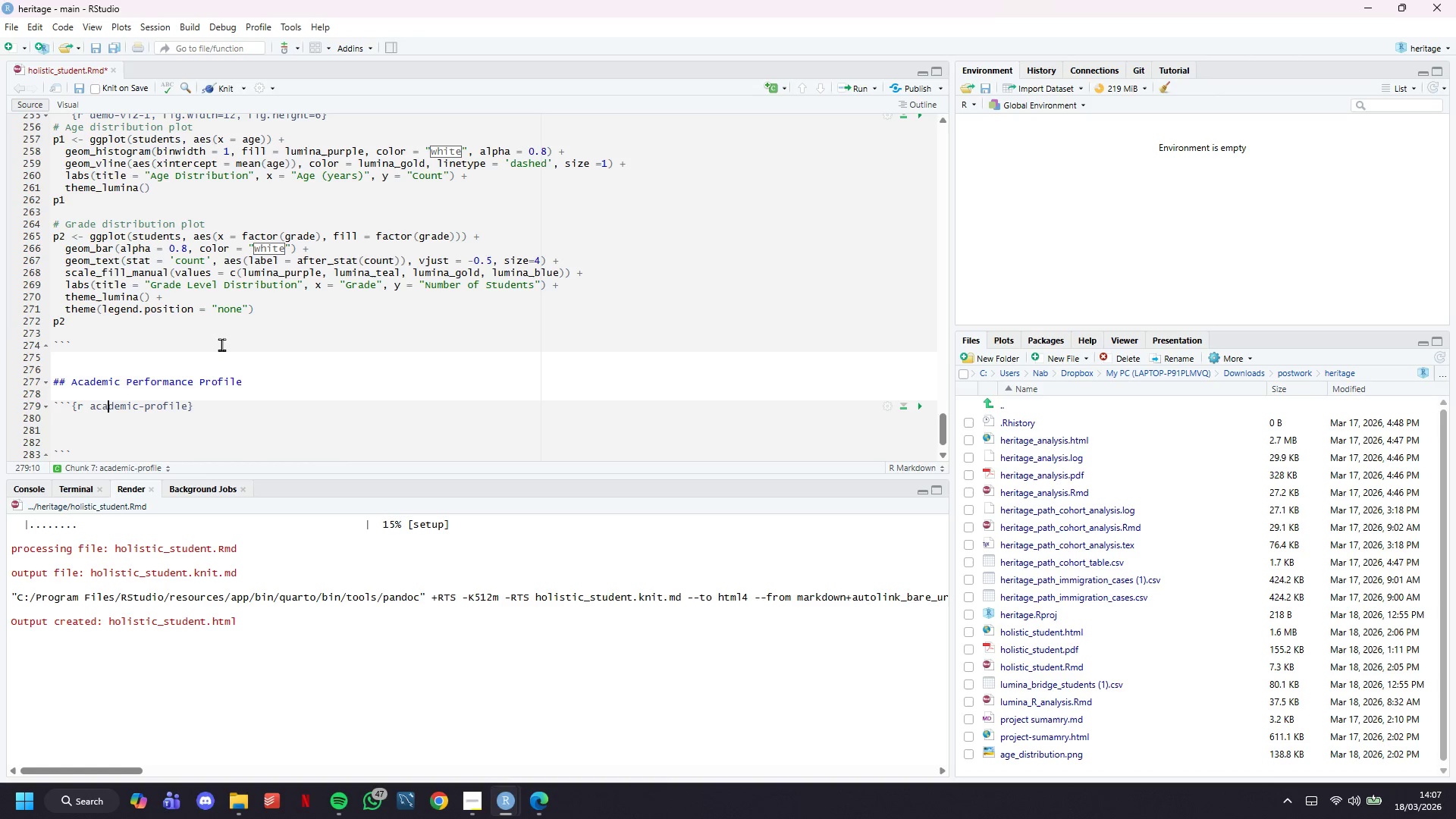 
key(ArrowDown)
 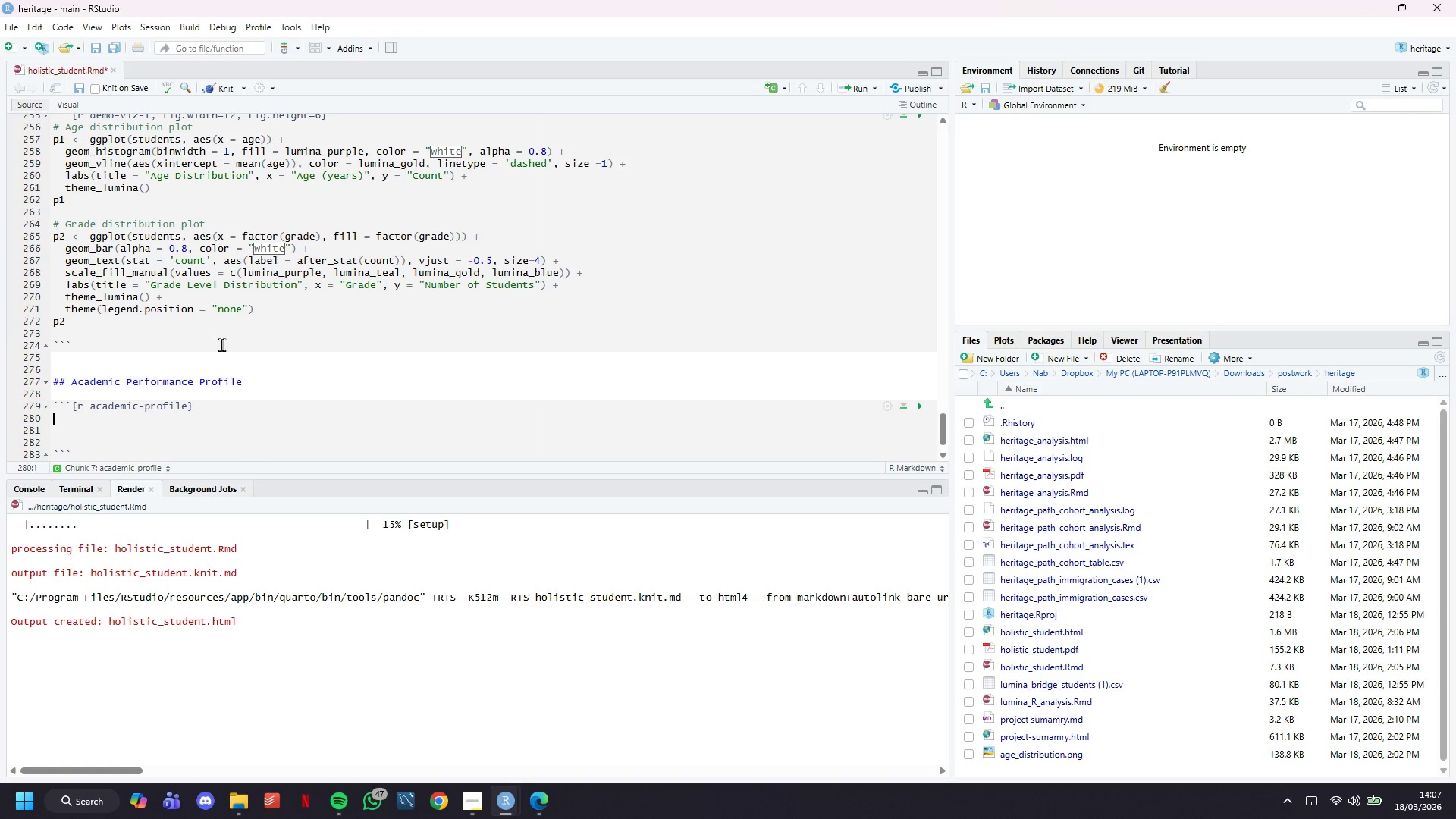 
type(cat("ACADEMIC PERFOR)
key(Backspace)
type(RMANCE METRICS)
 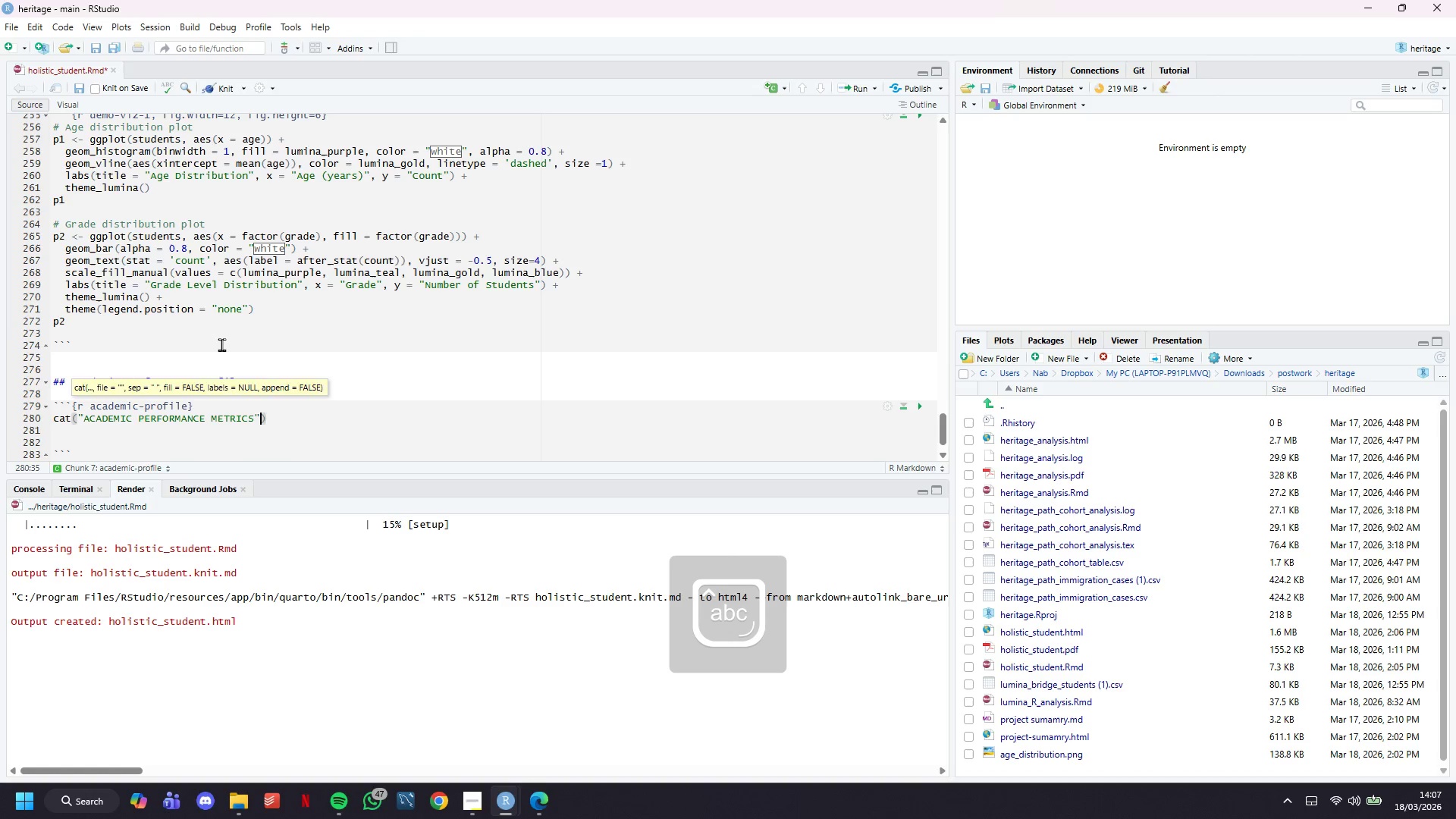 
 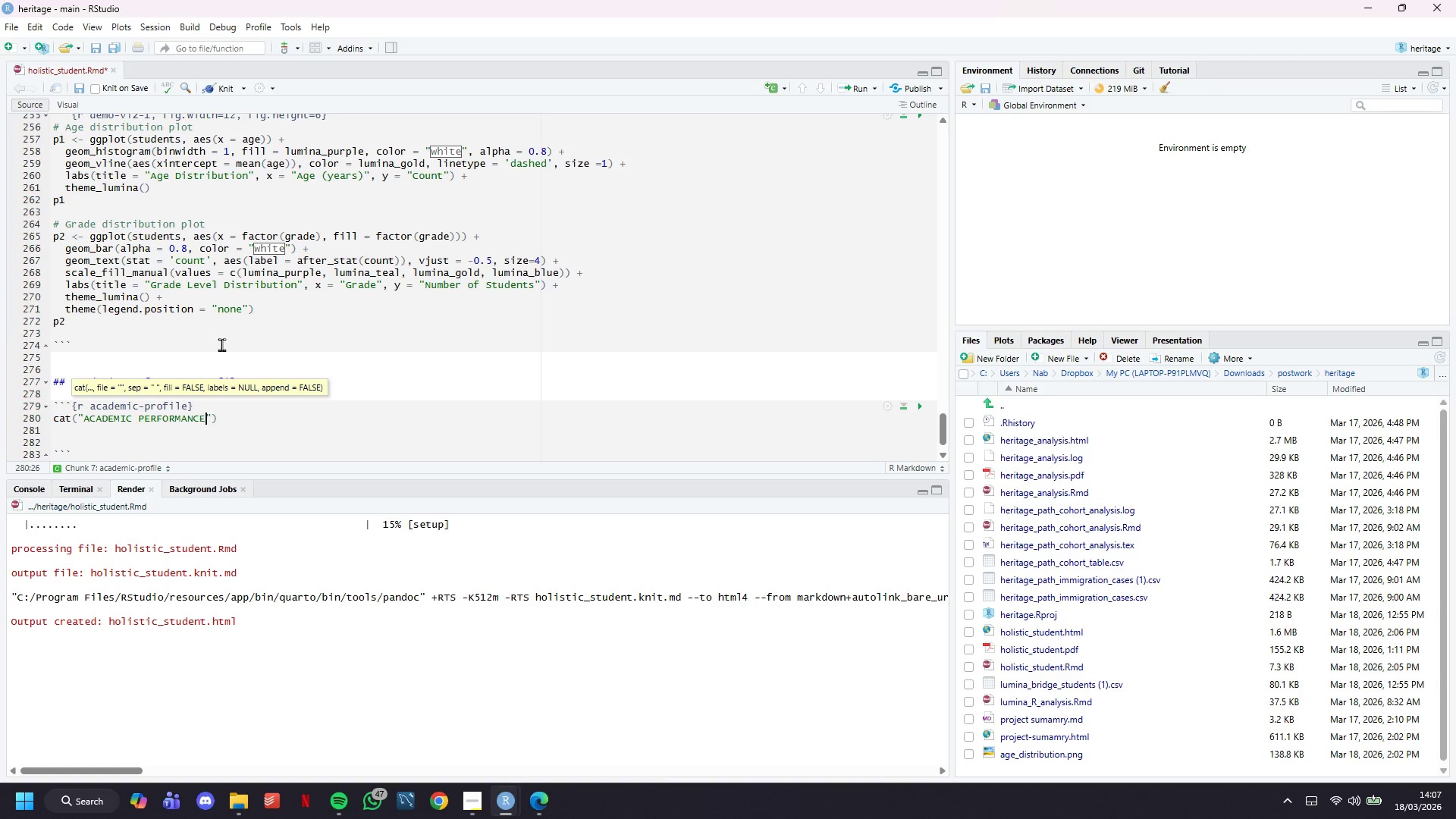 
key(ArrowRight)
 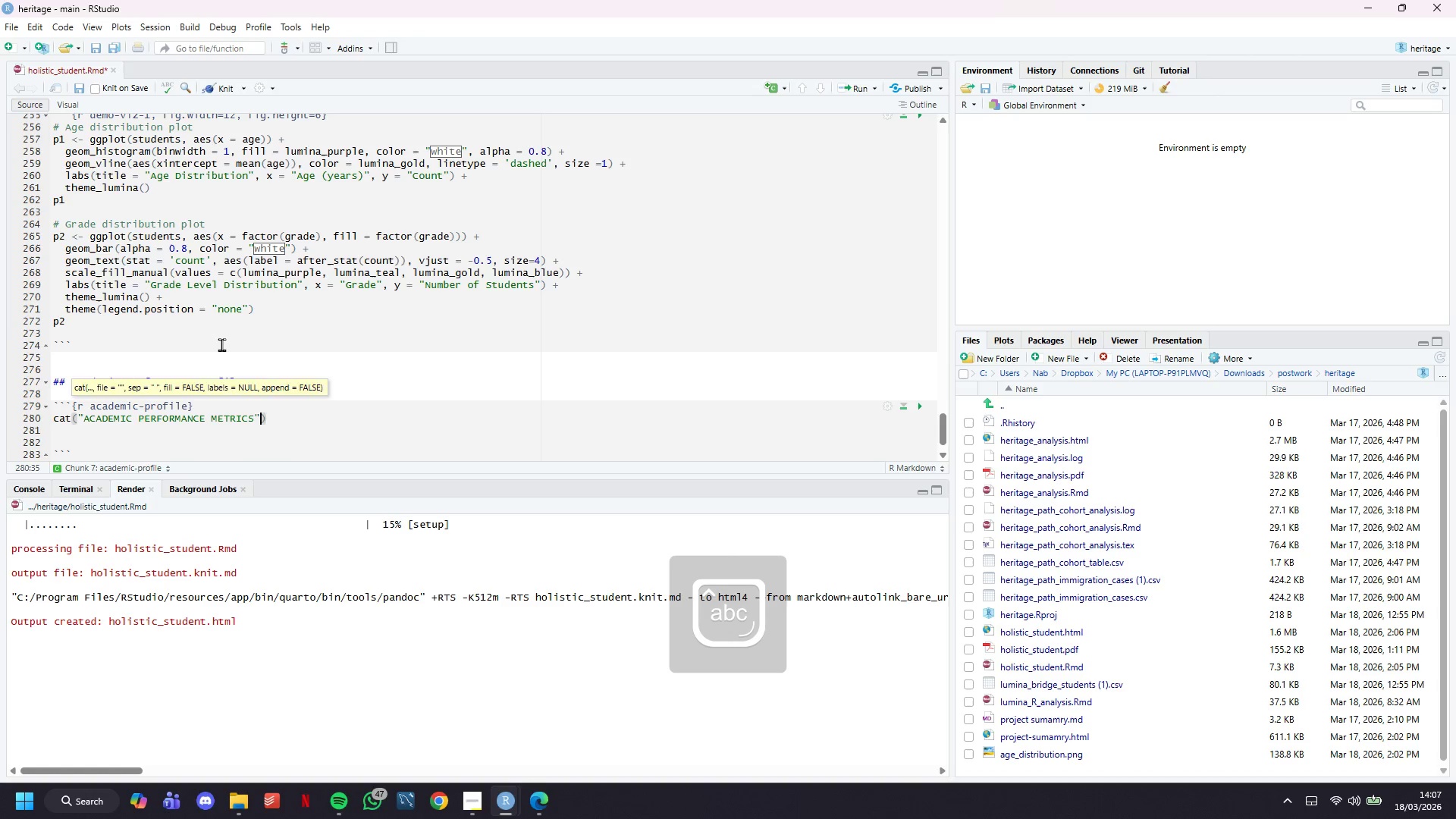 
key(ArrowRight)
 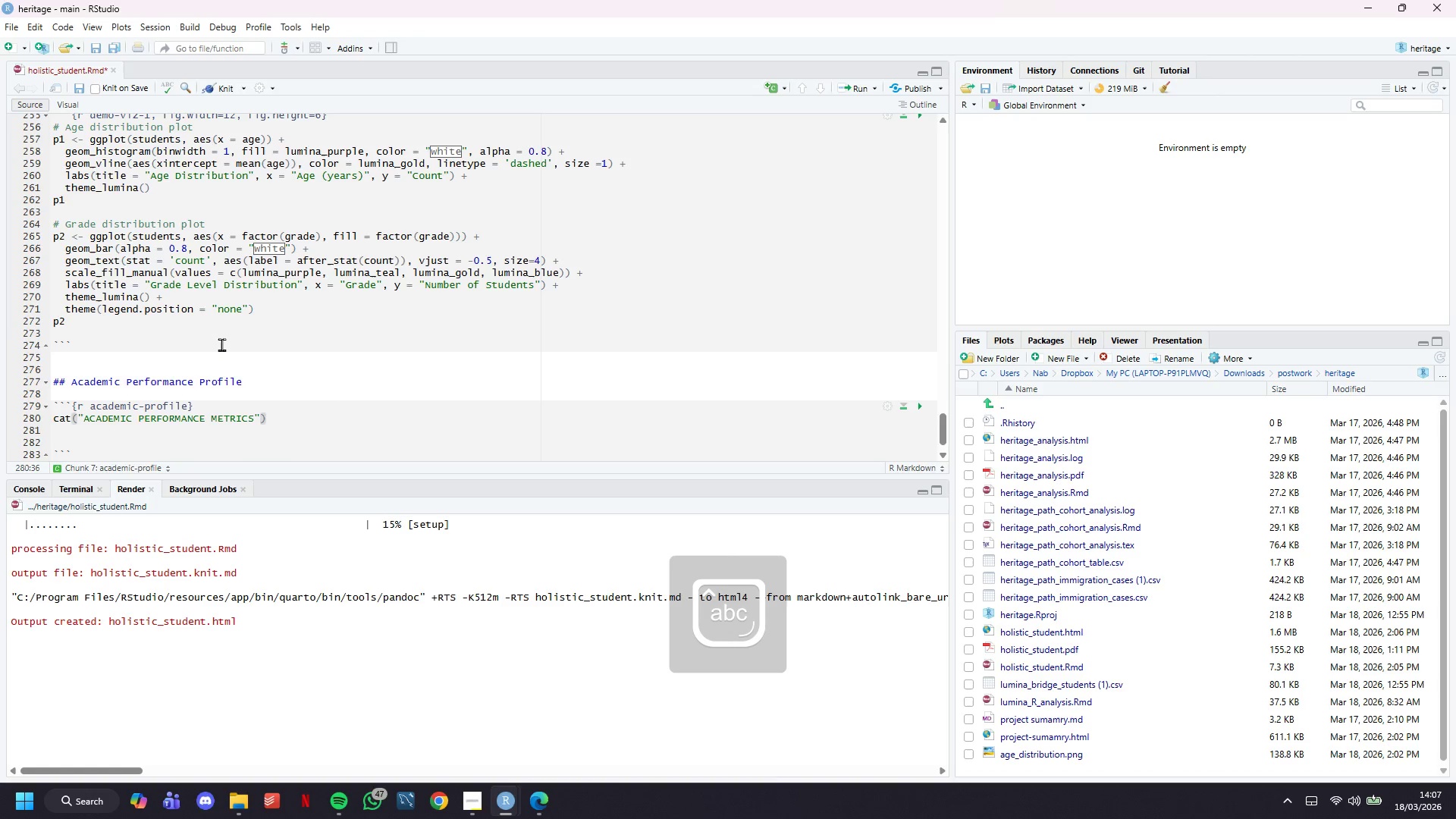 
key(Enter)
 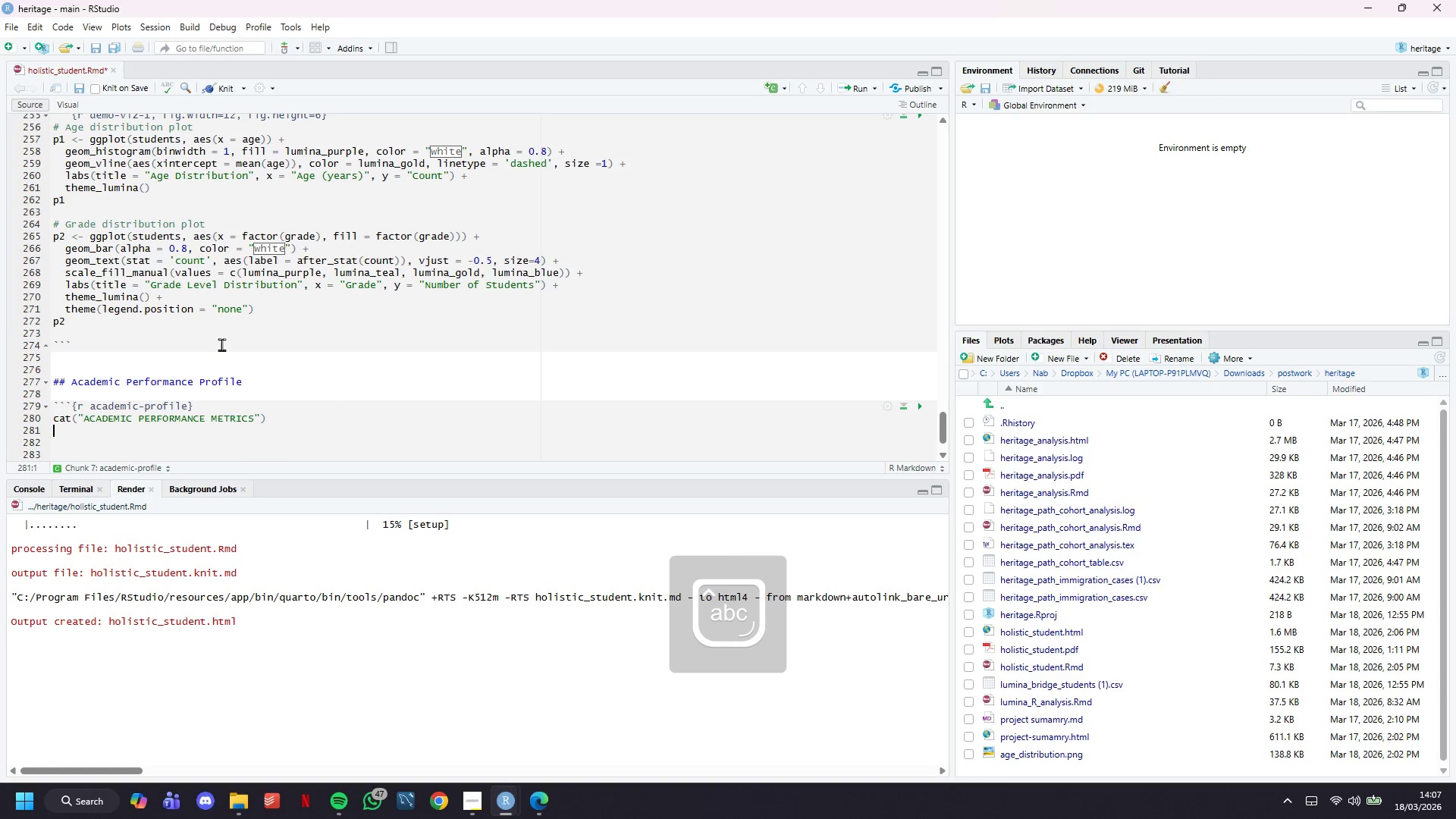 
key(Enter)
 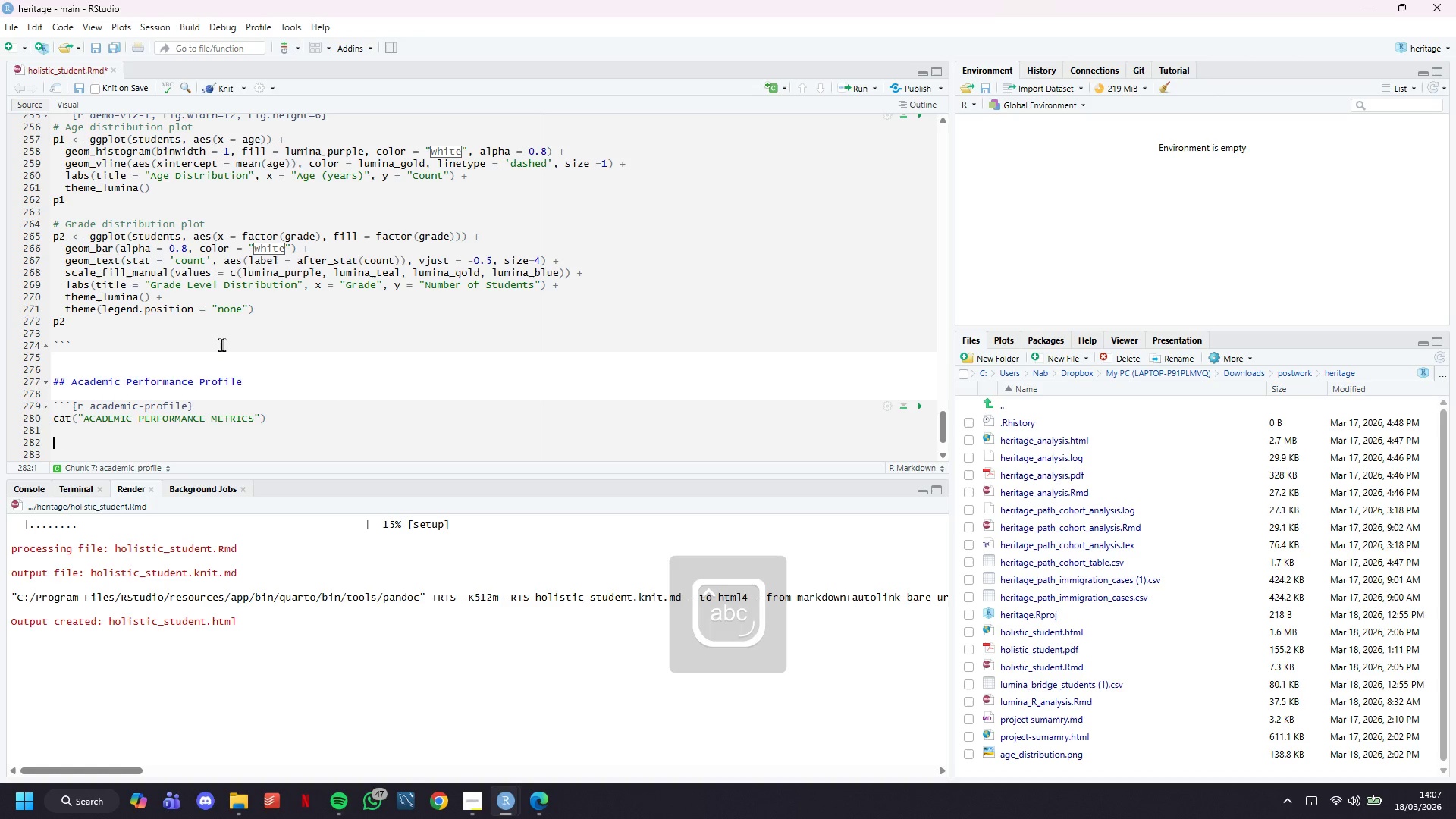 
scroll: coordinate [221, 344], scroll_direction: down, amount: 4.0
 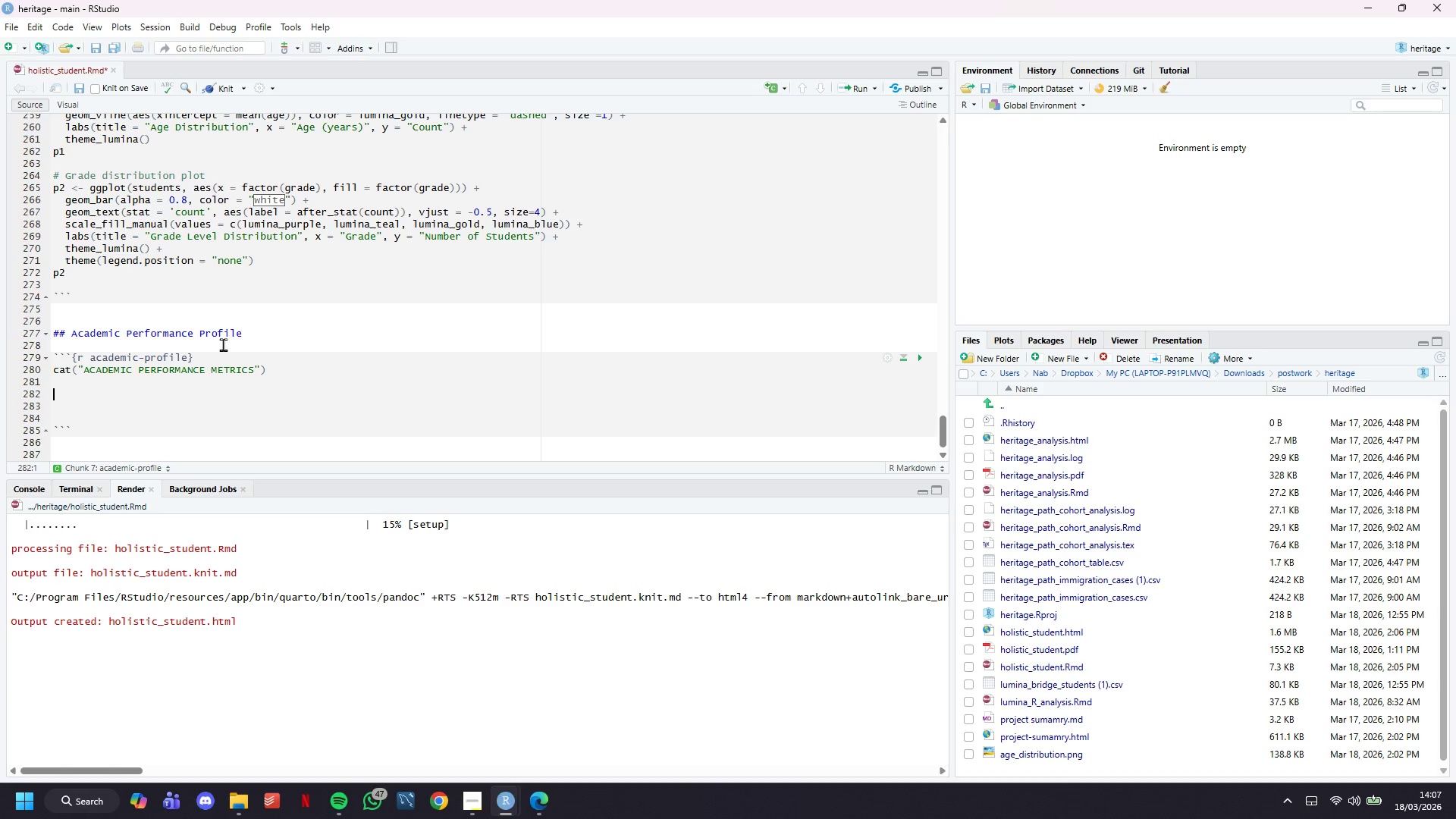 
type(# GPA Statistics)
 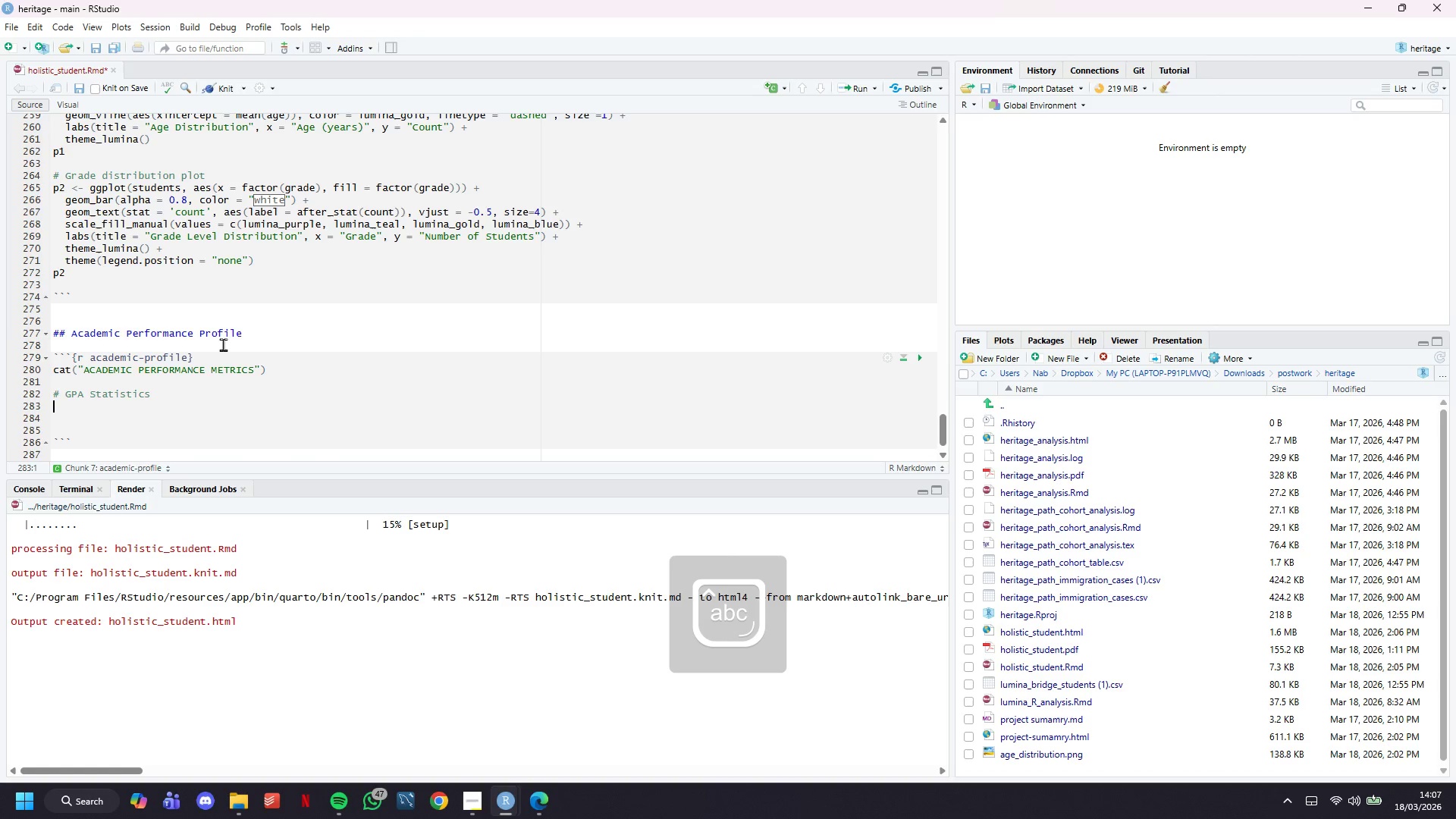 
key(Enter)
 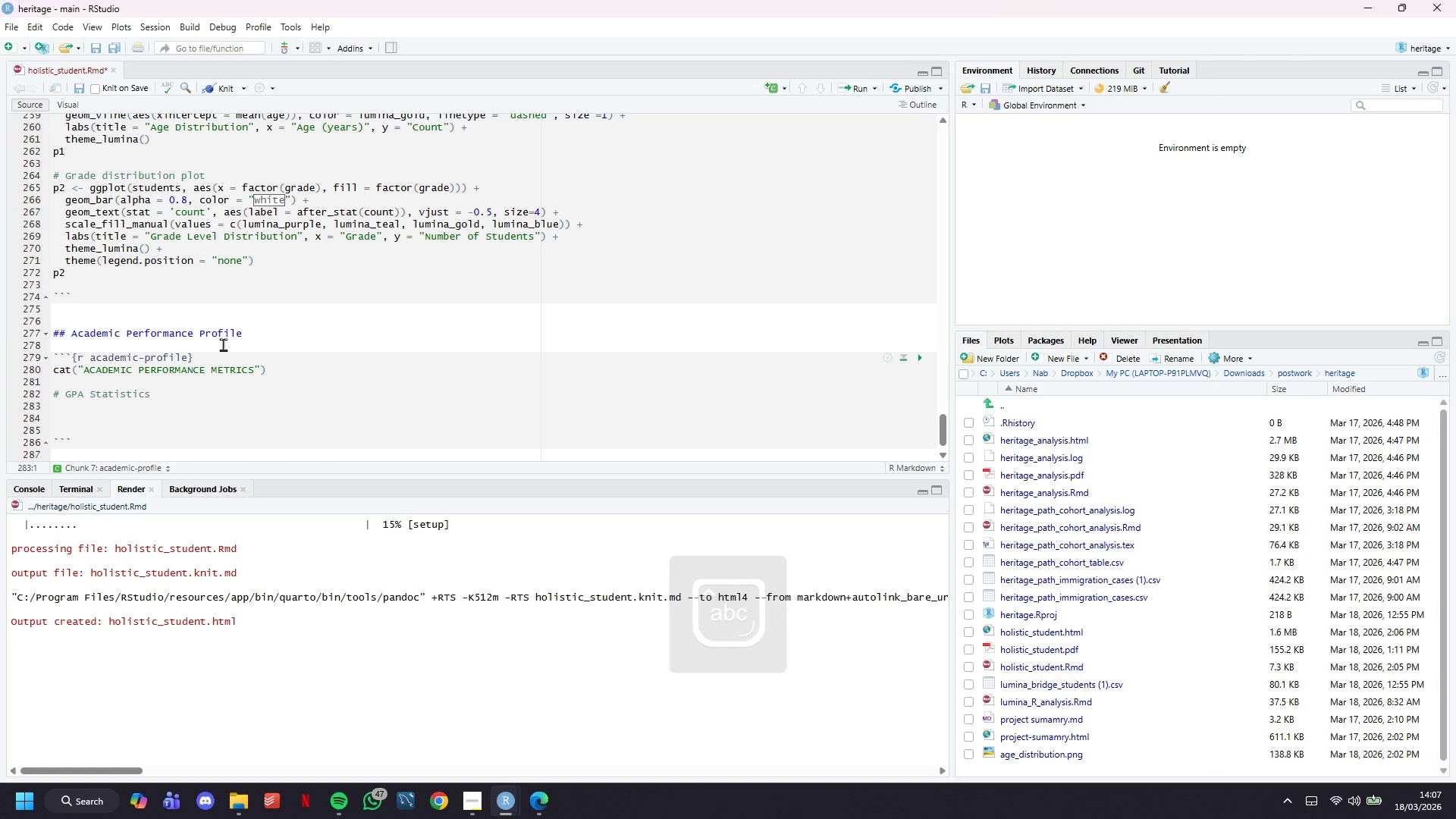 
type(ct)
key(Backspace)
type(at("GPA Distributions: )
 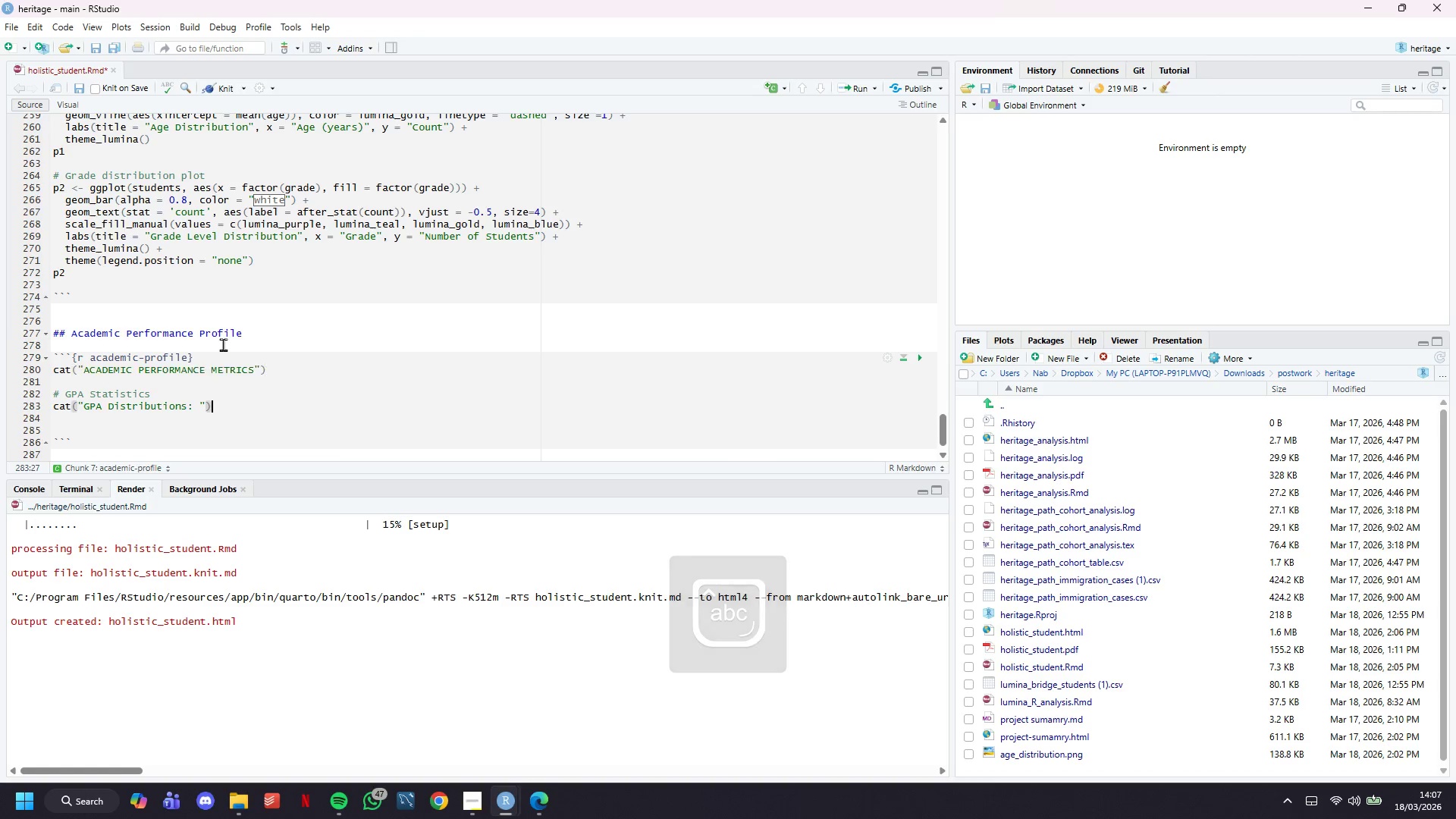 
 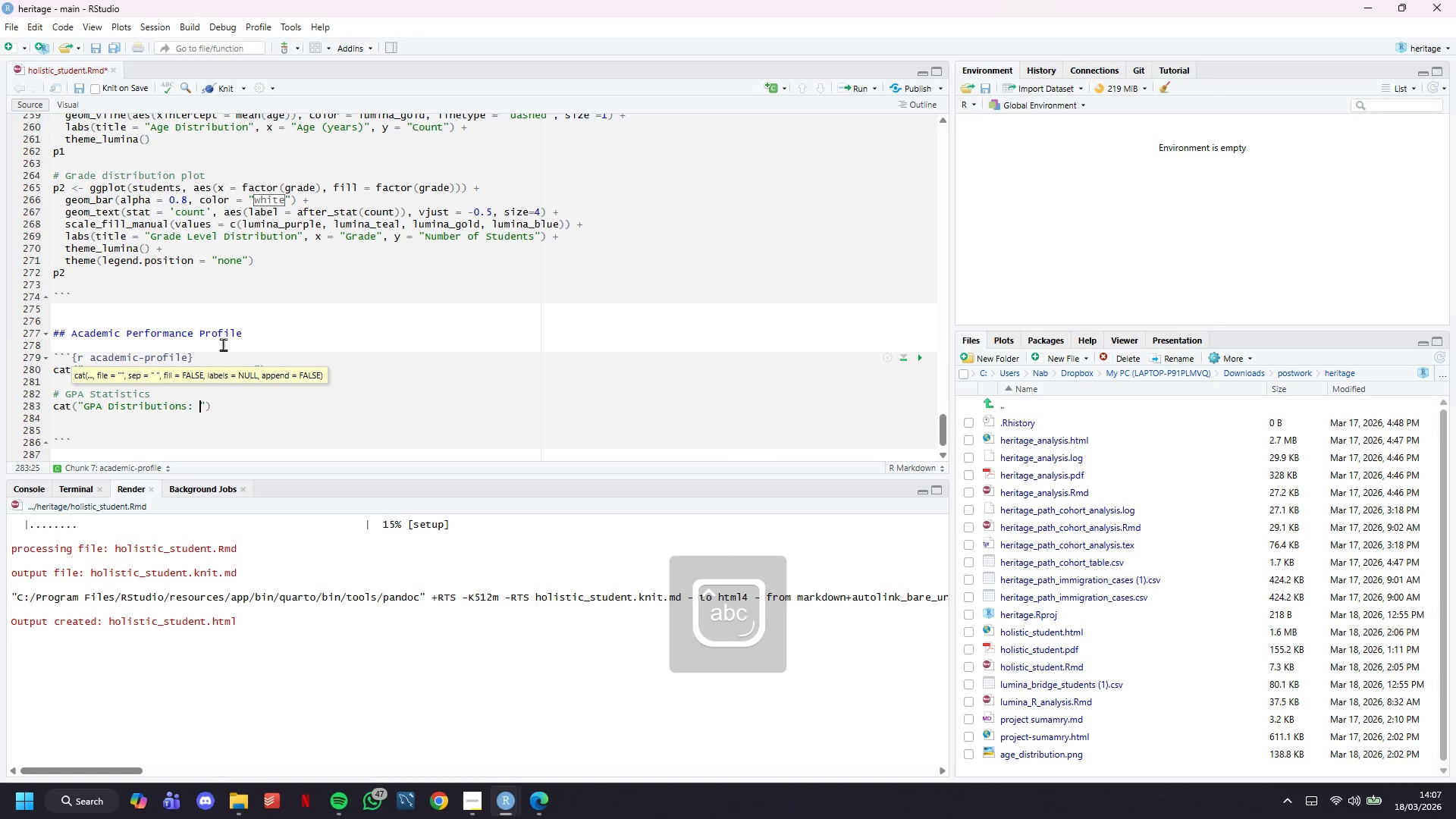 
key(ArrowRight)
 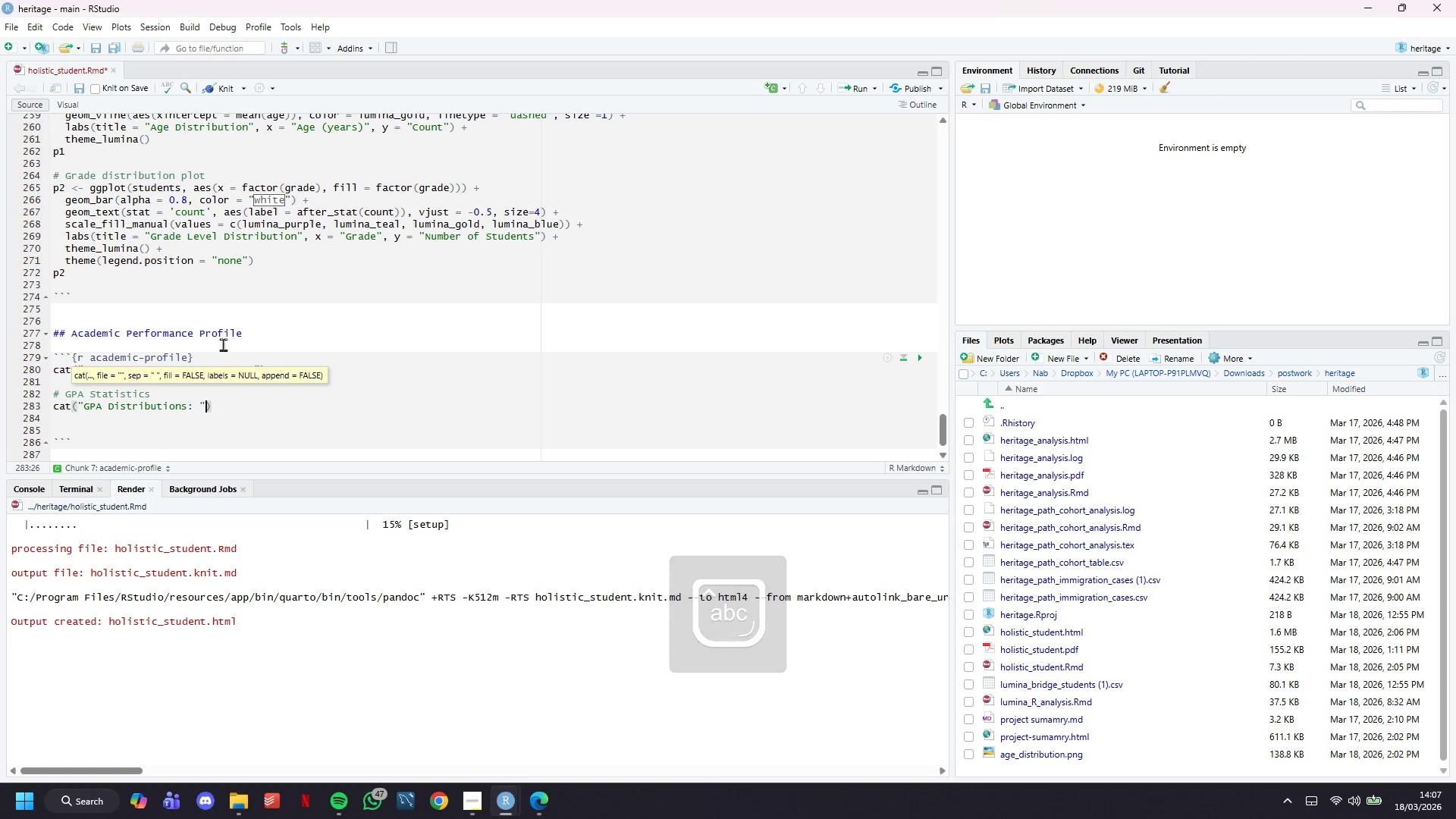 
key(ArrowRight)
 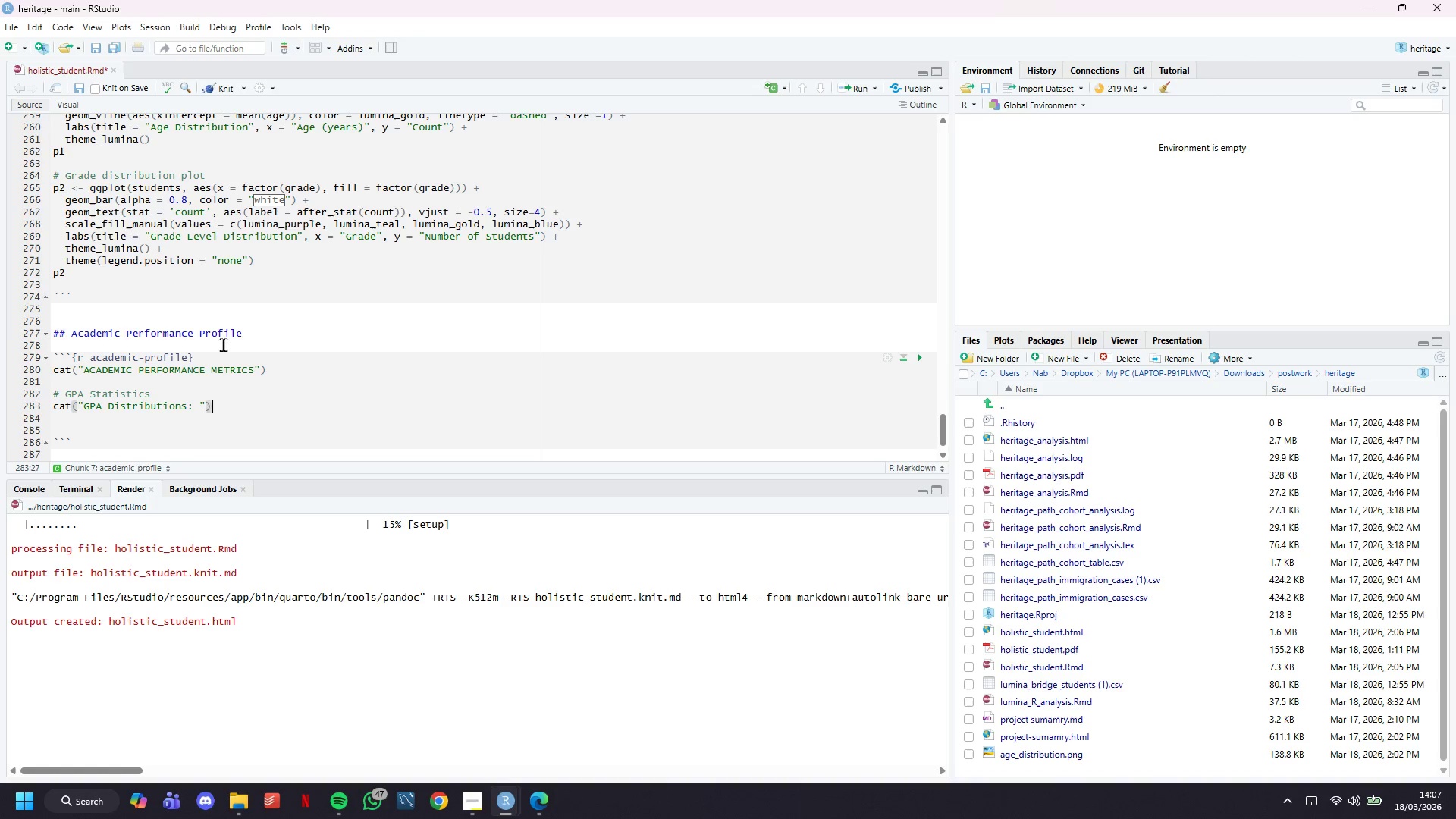 
key(Enter)
 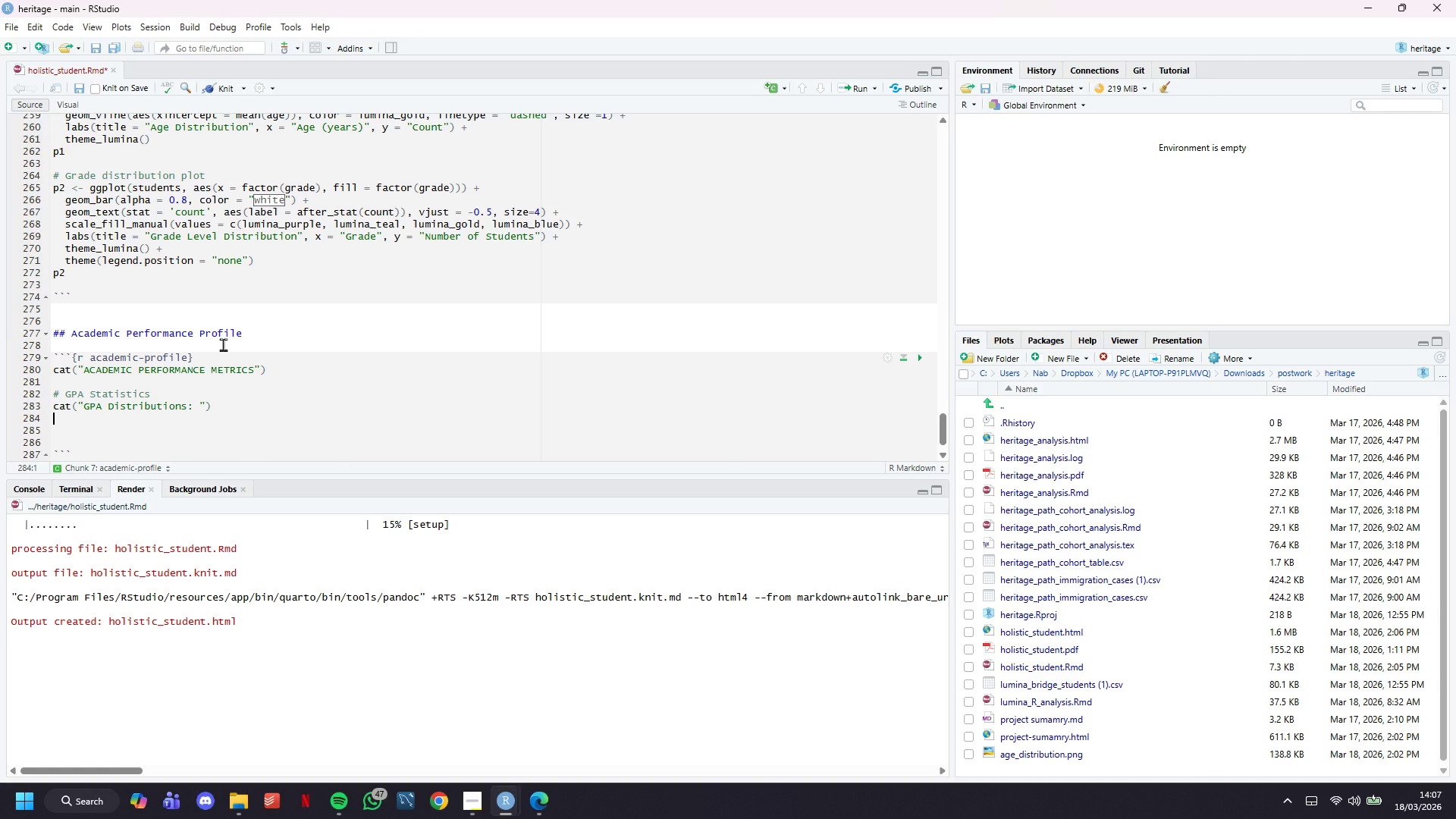 
type(gpa_stats <_ summary(studenys)
key(Backspace)
key(Backspace)
type(ts$gpa)
 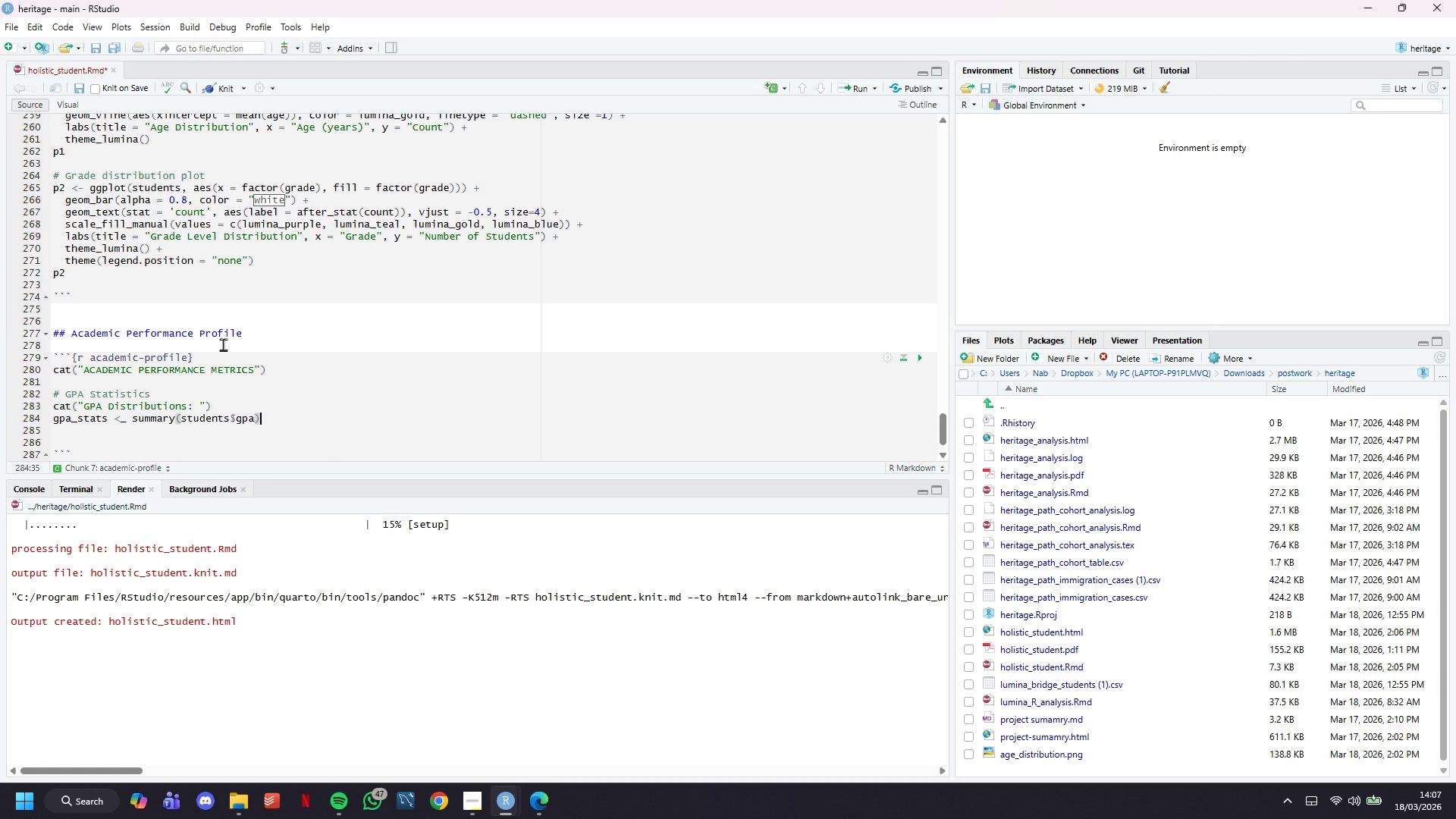 
 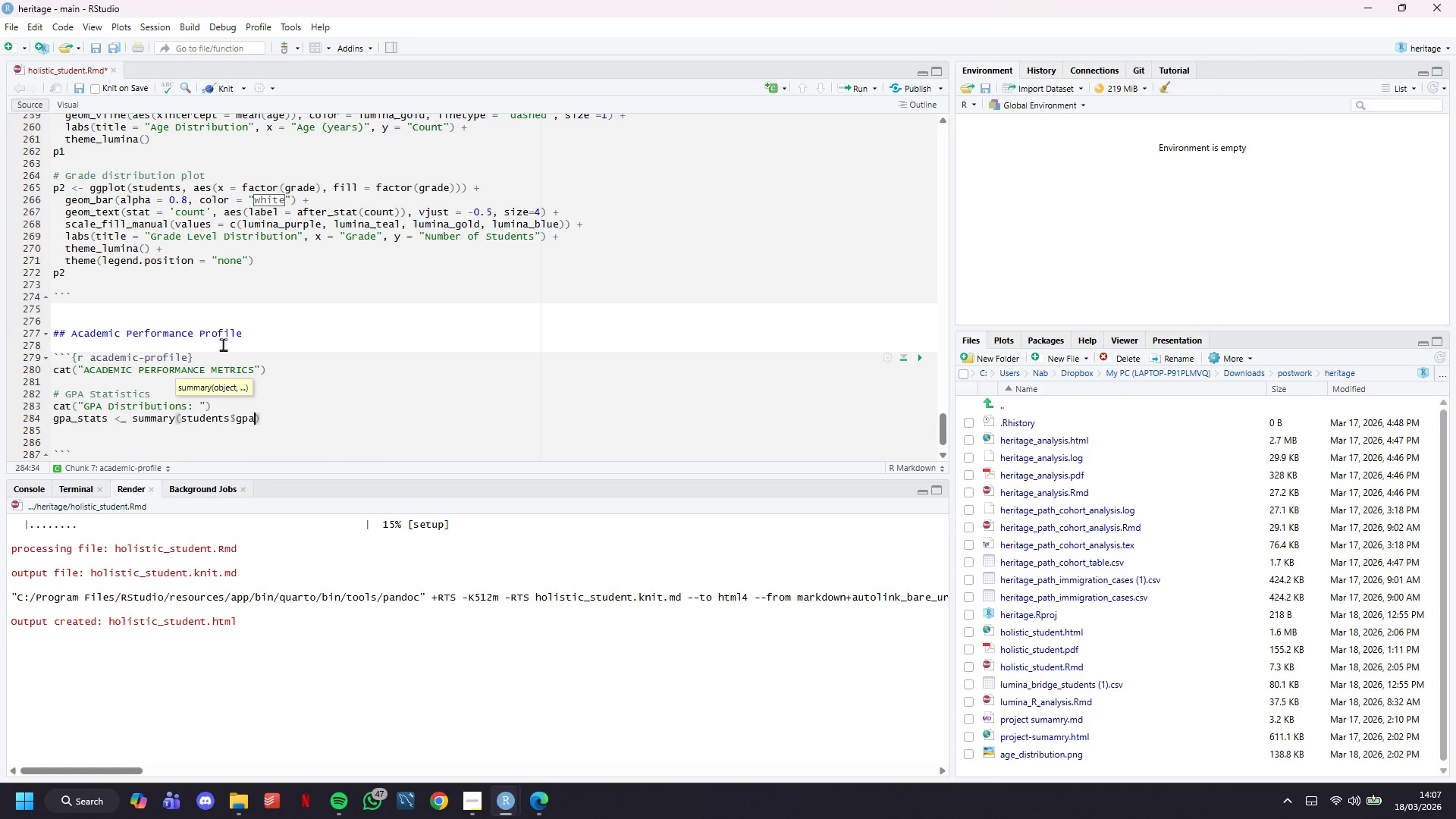 
key(ArrowRight)
 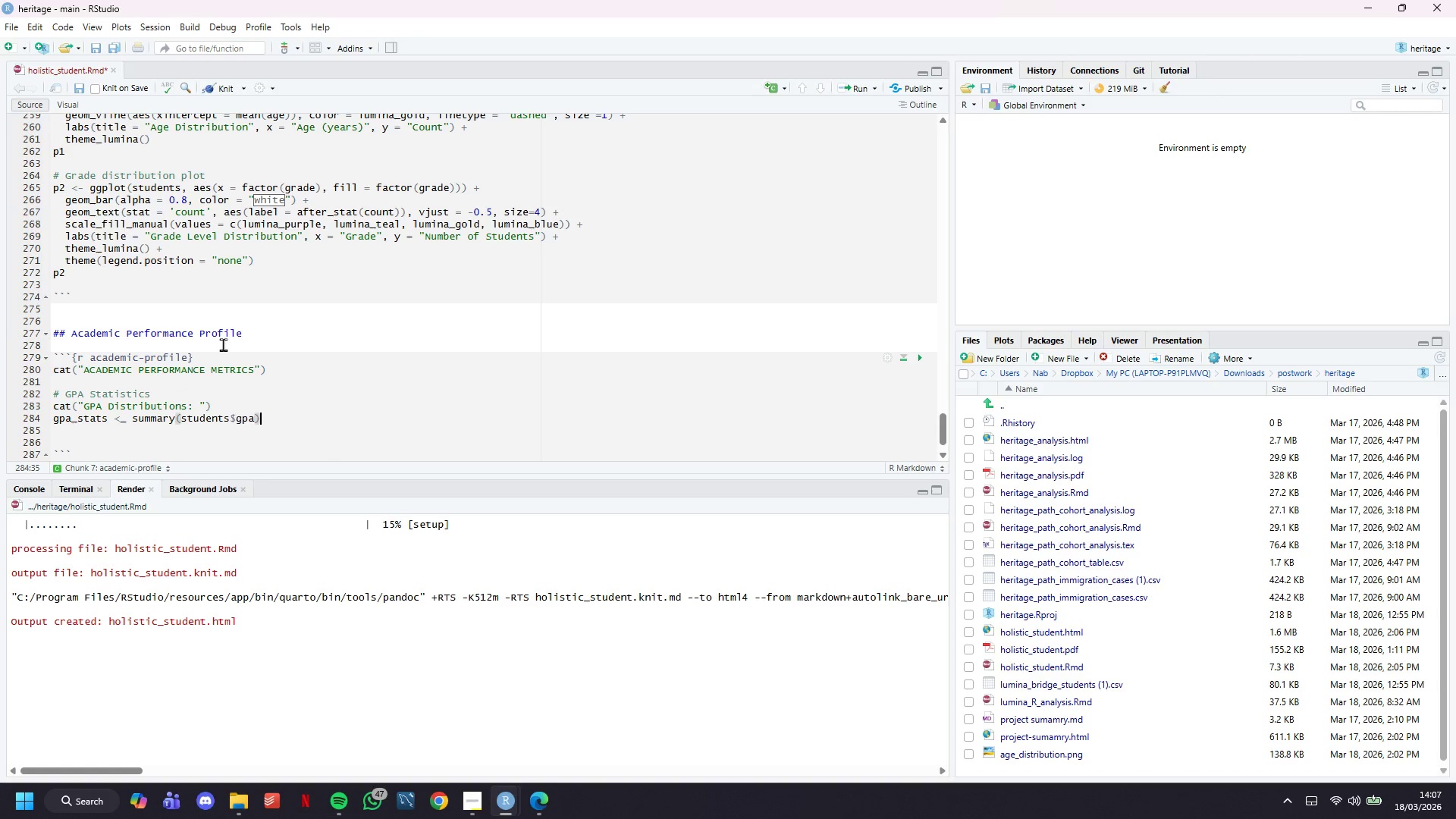 
key(Enter)
 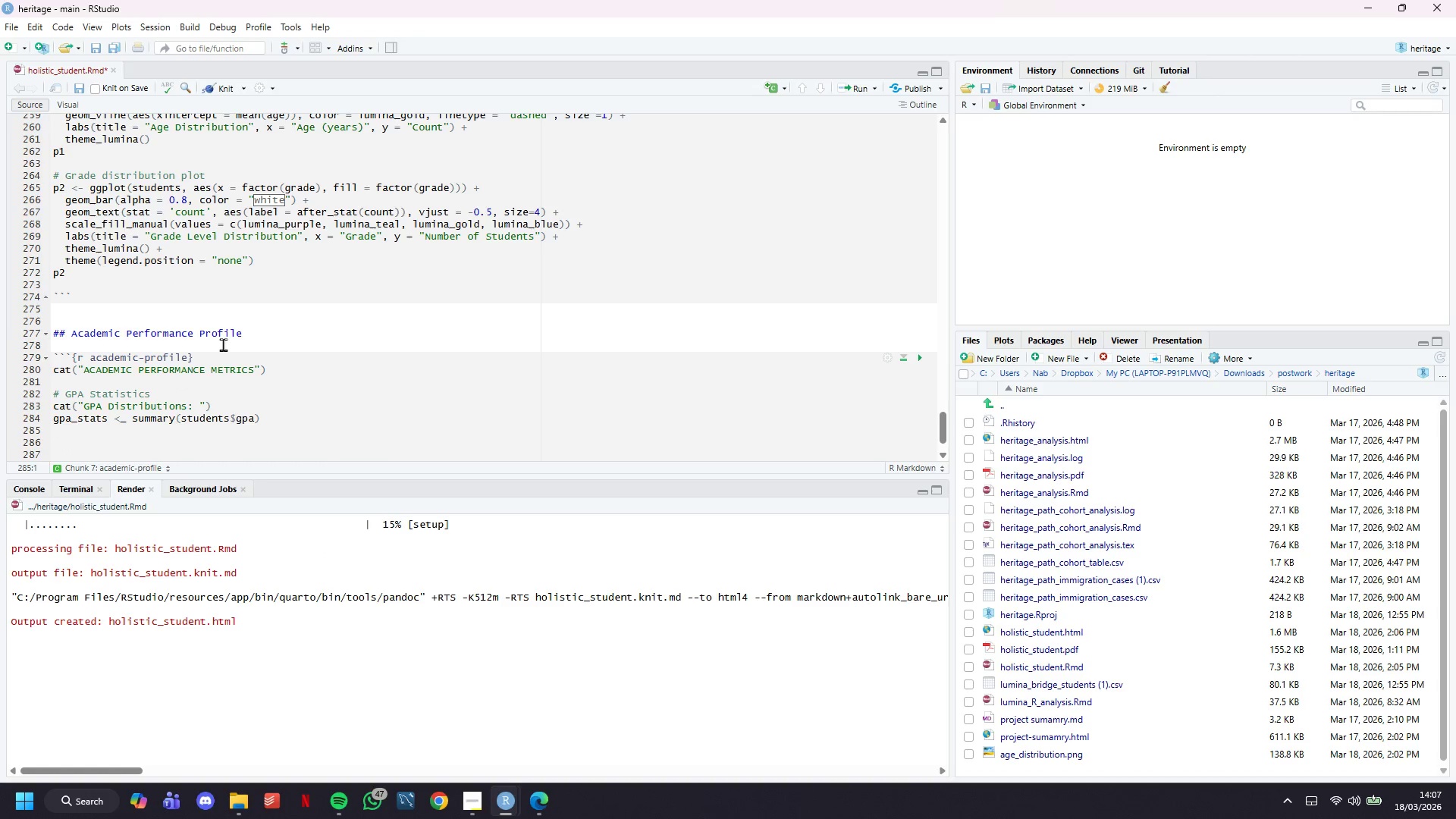 
type(print(gpa_stats)
 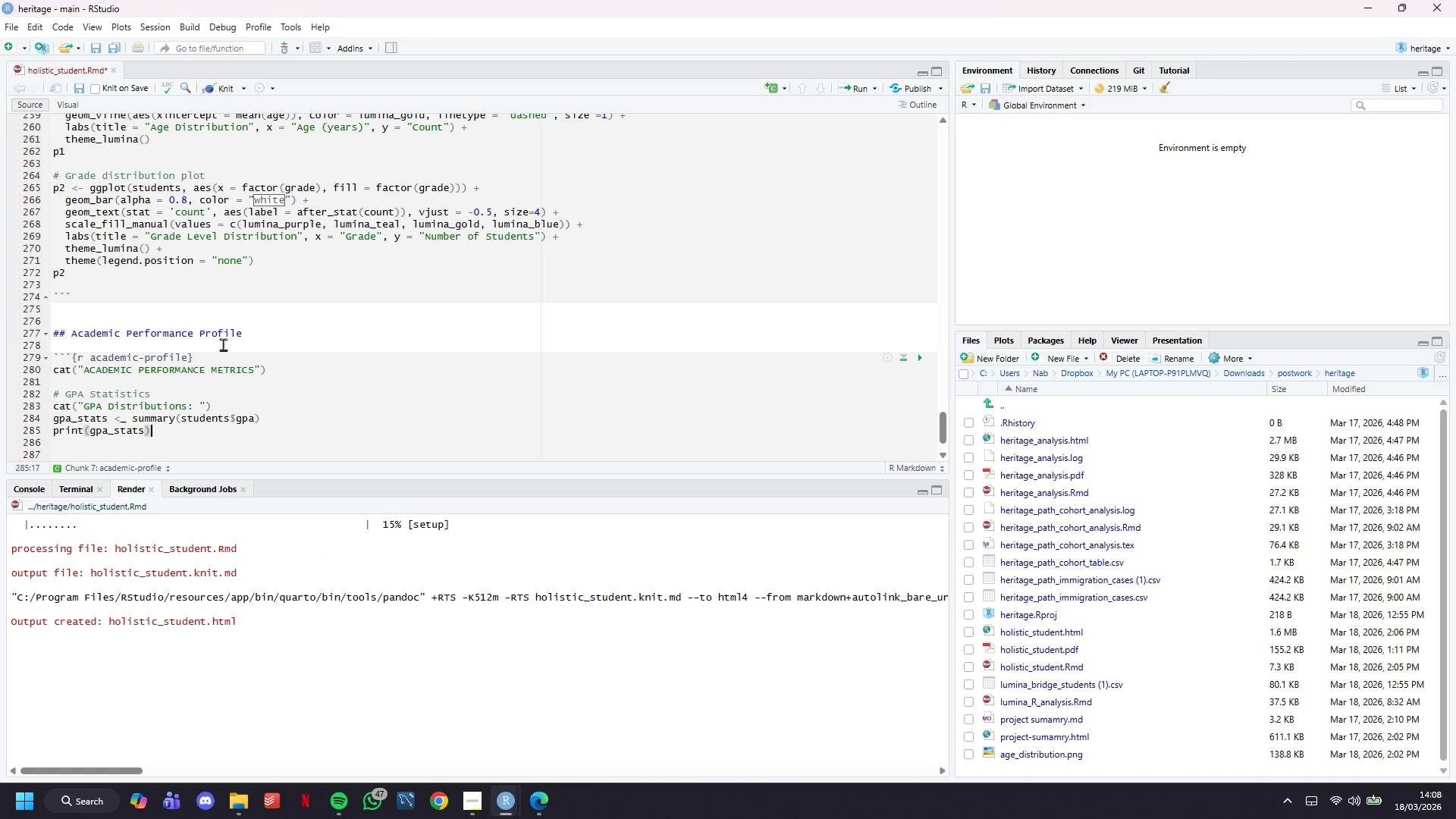 
 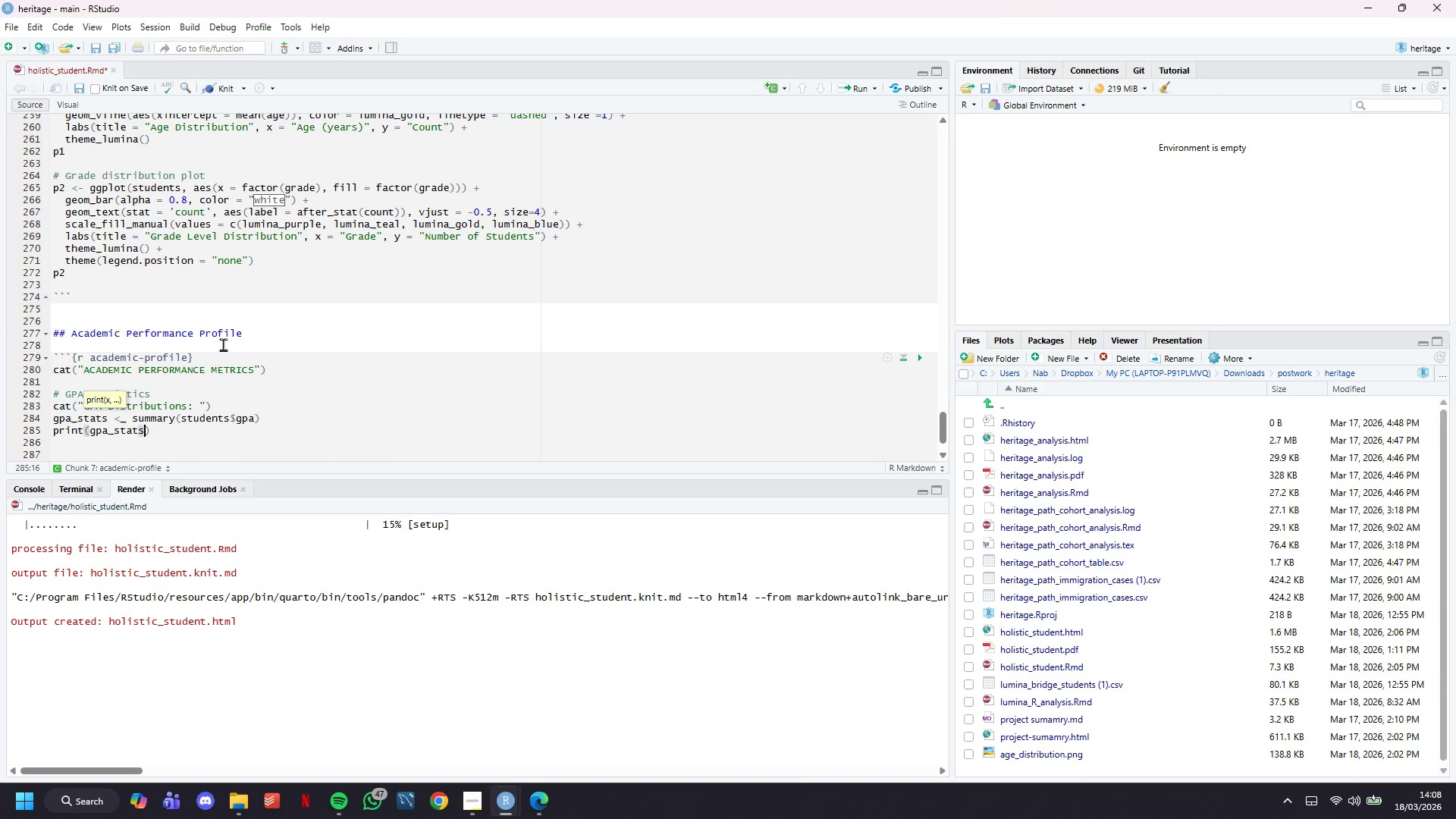 
key(ArrowRight)
 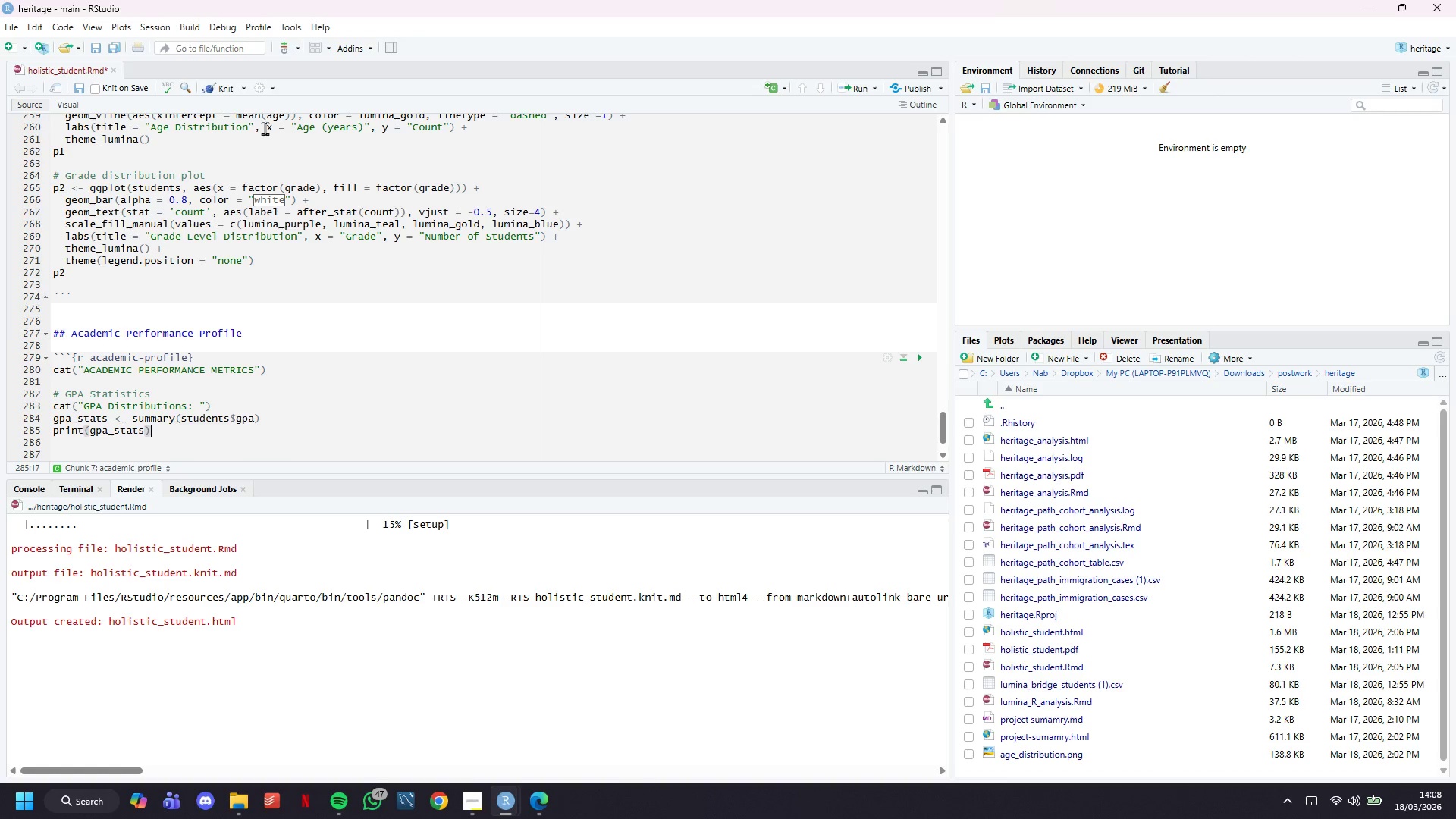 
left_click([228, 85])
 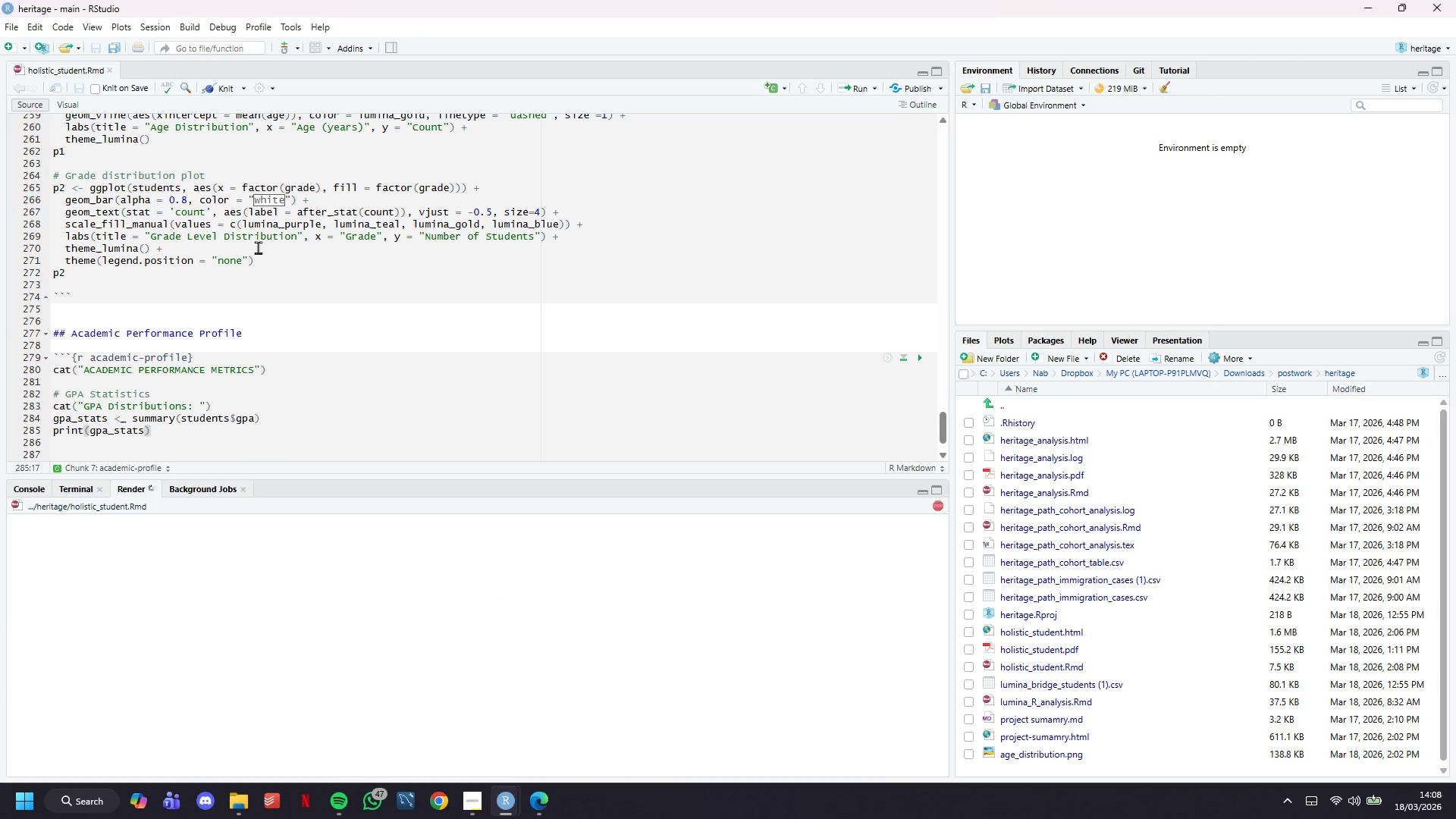 
scroll: coordinate [258, 249], scroll_direction: down, amount: 3.0
 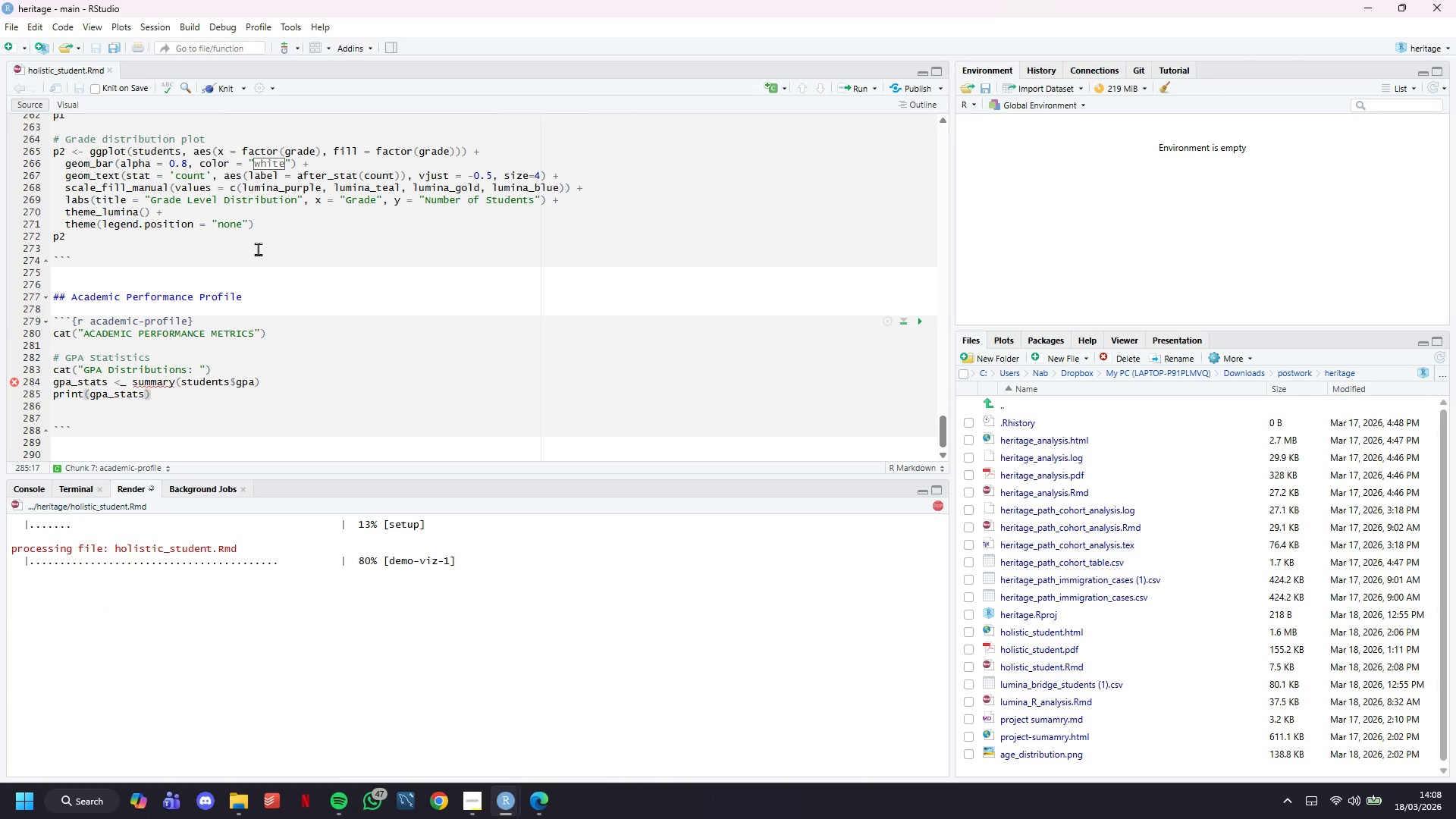 
wait(11.16)
 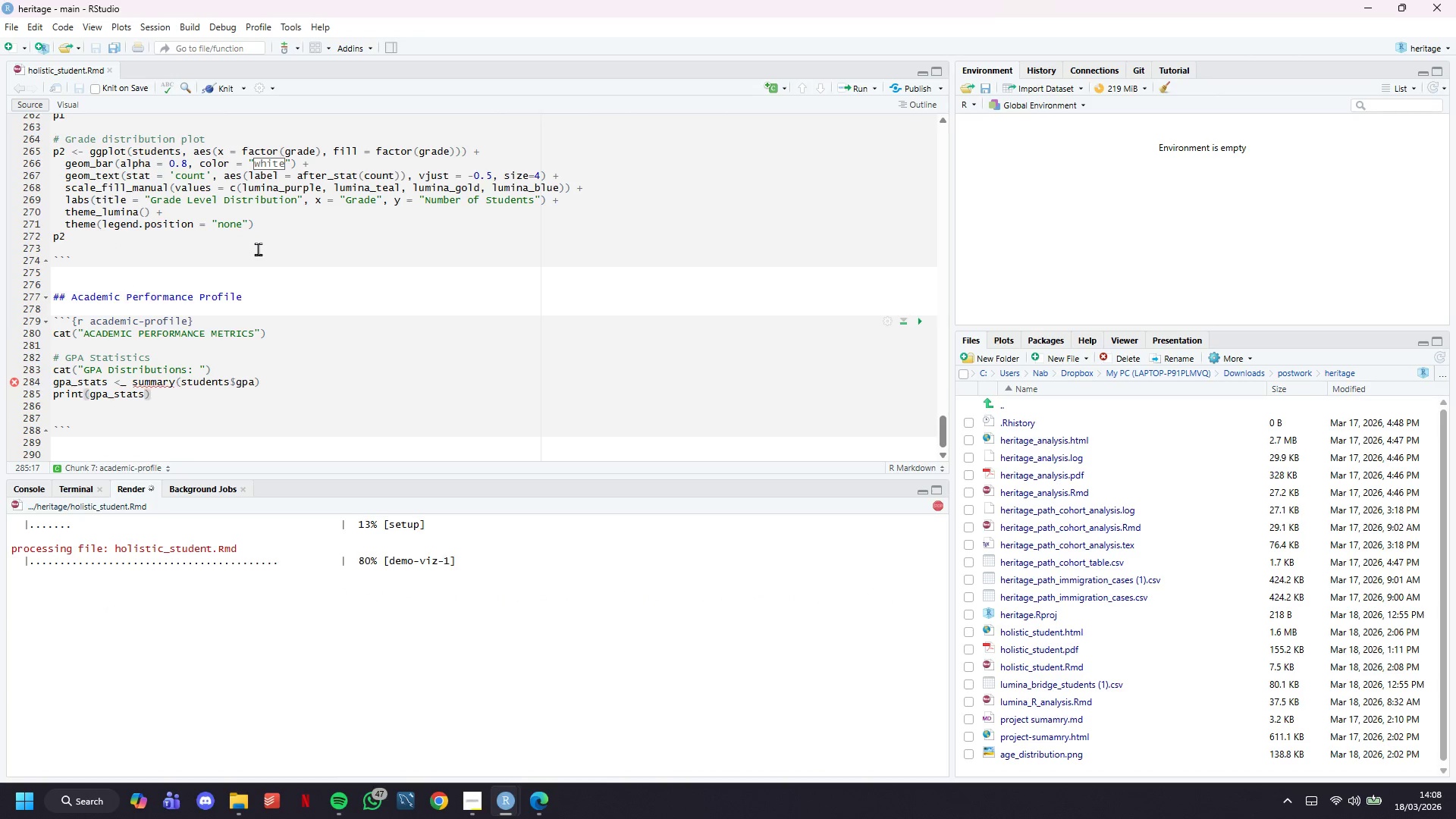 
left_click([299, 380])
 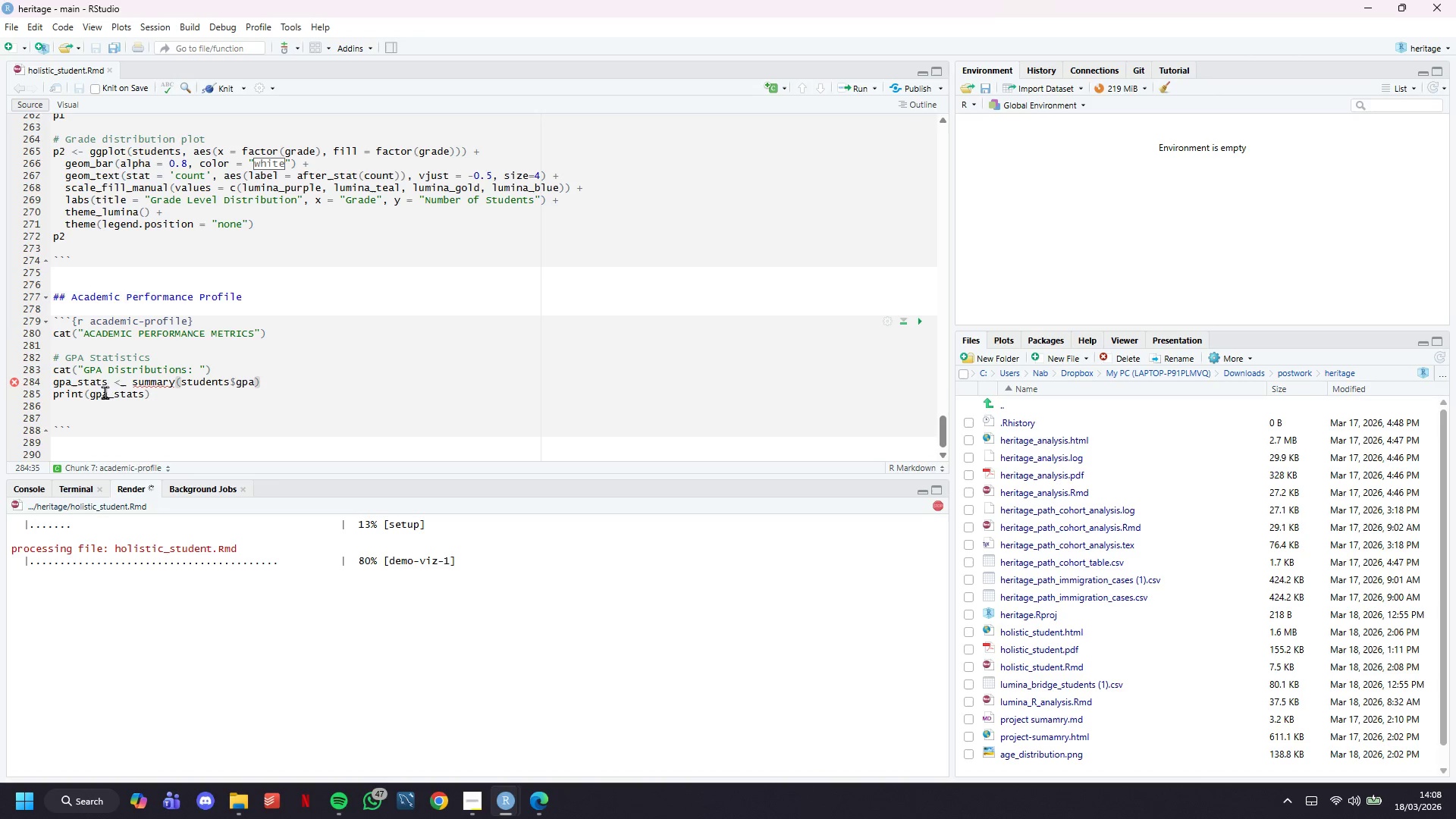 
left_click([125, 384])
 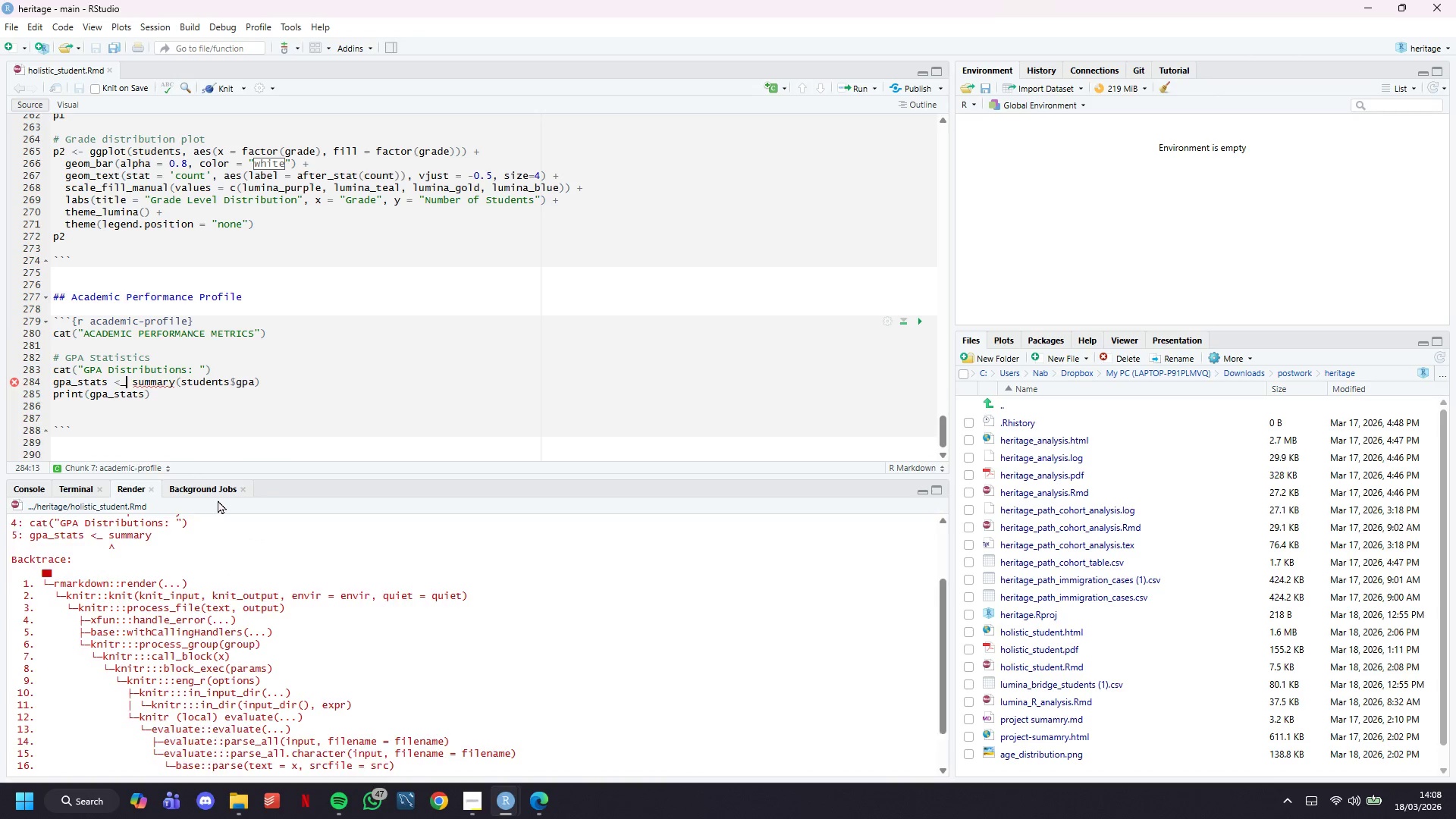 
key(Backspace)
 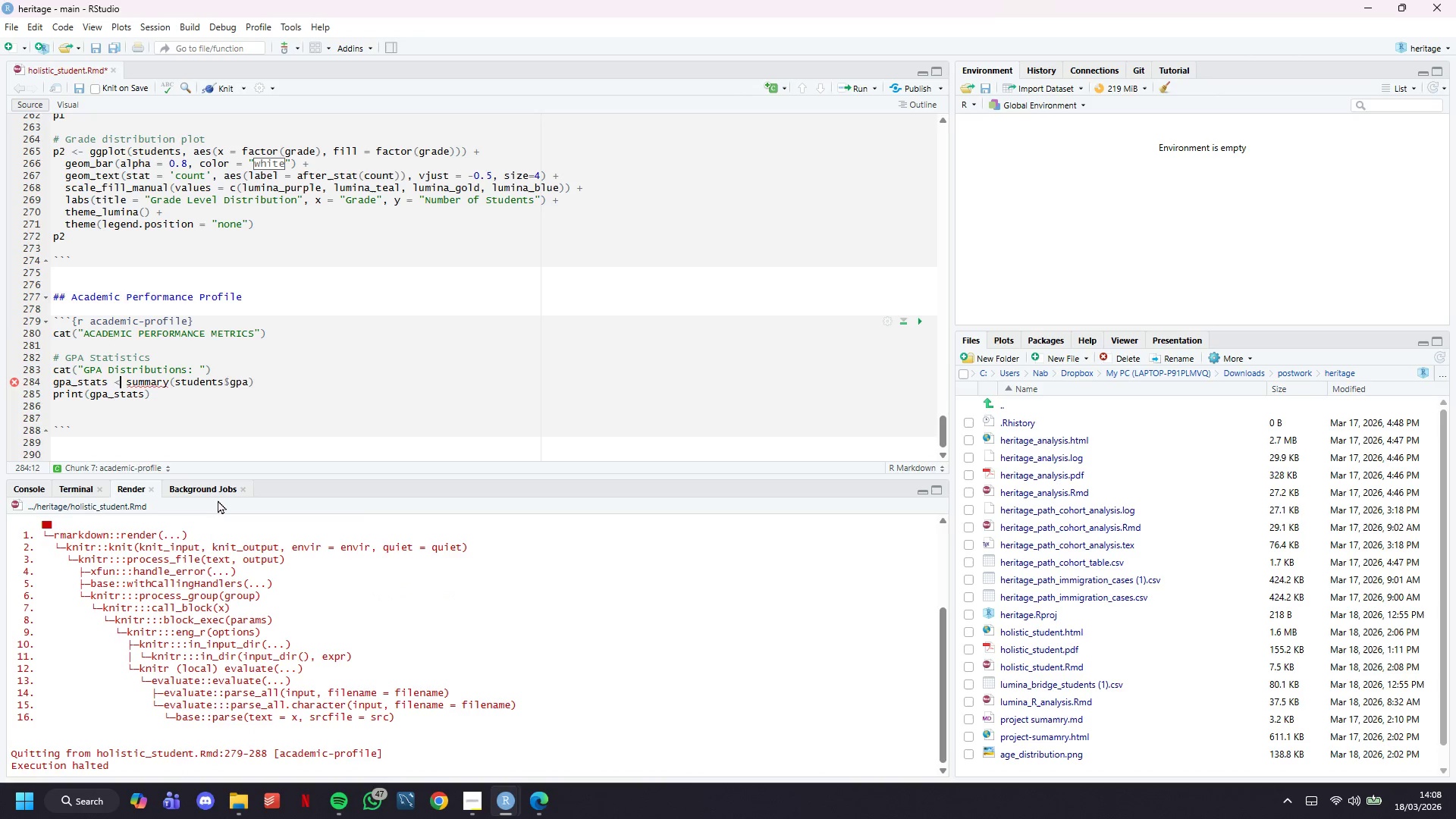 
key(Minus)
 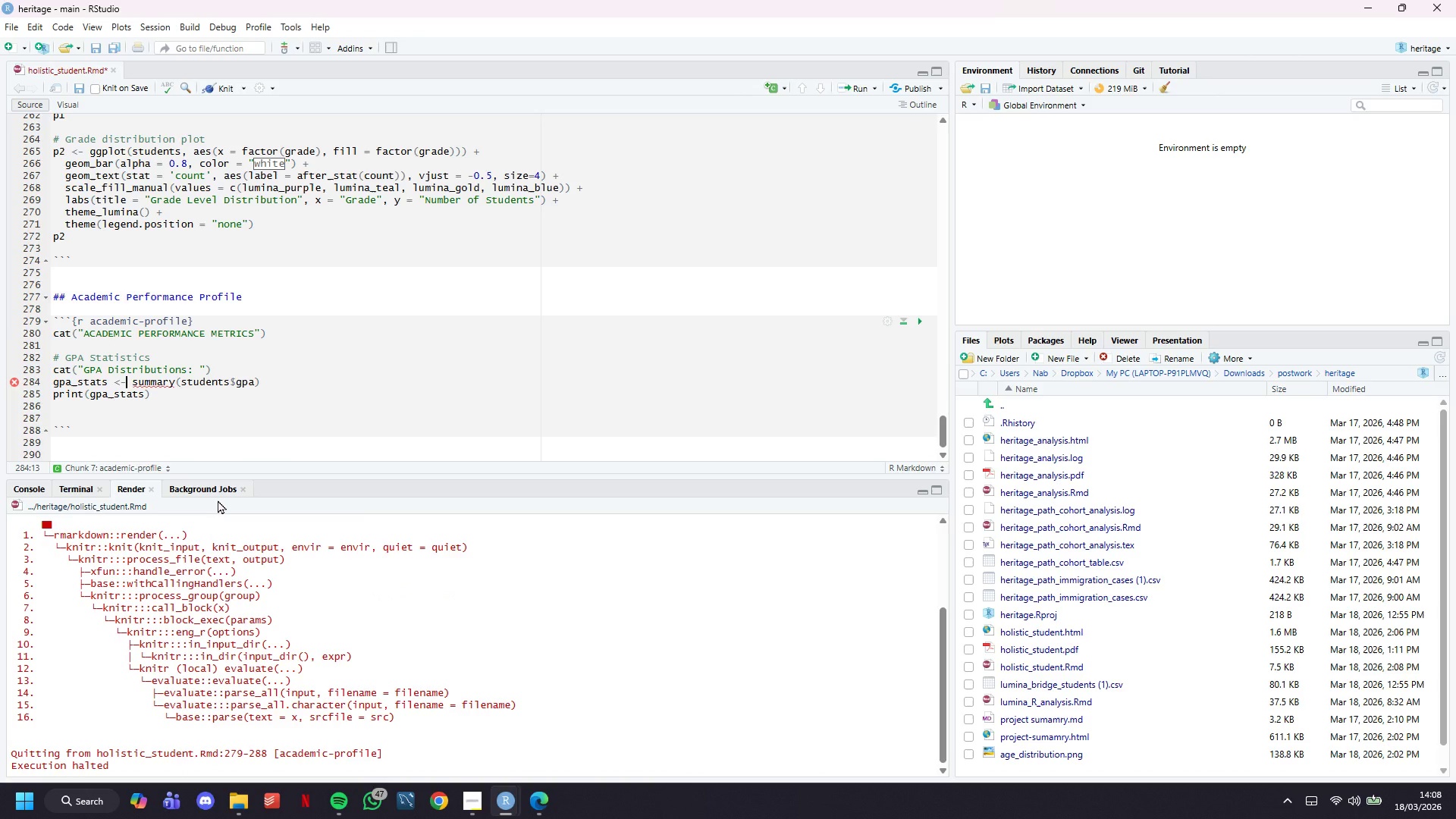 
key(Control+S)
 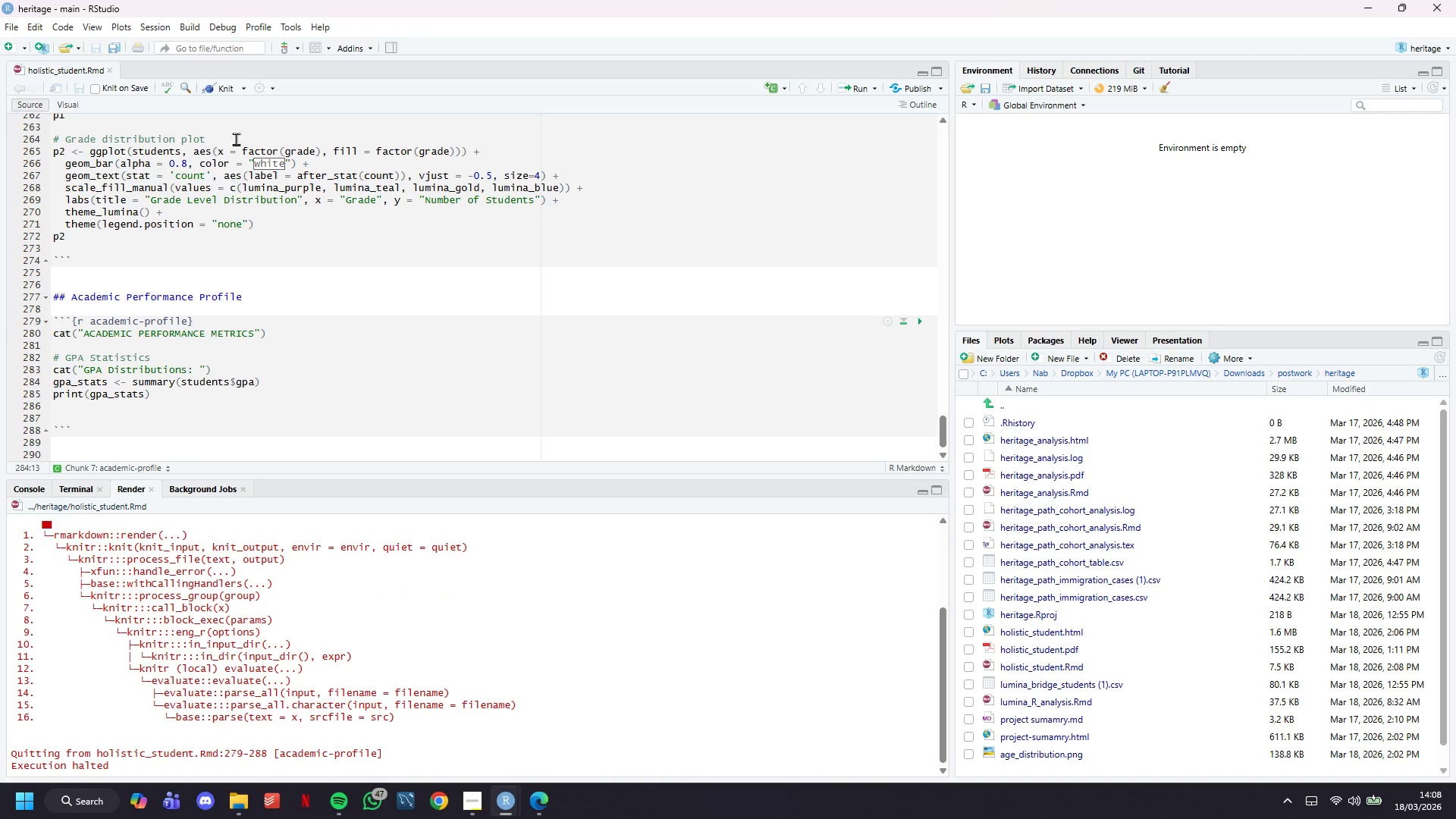 
left_click([218, 83])
 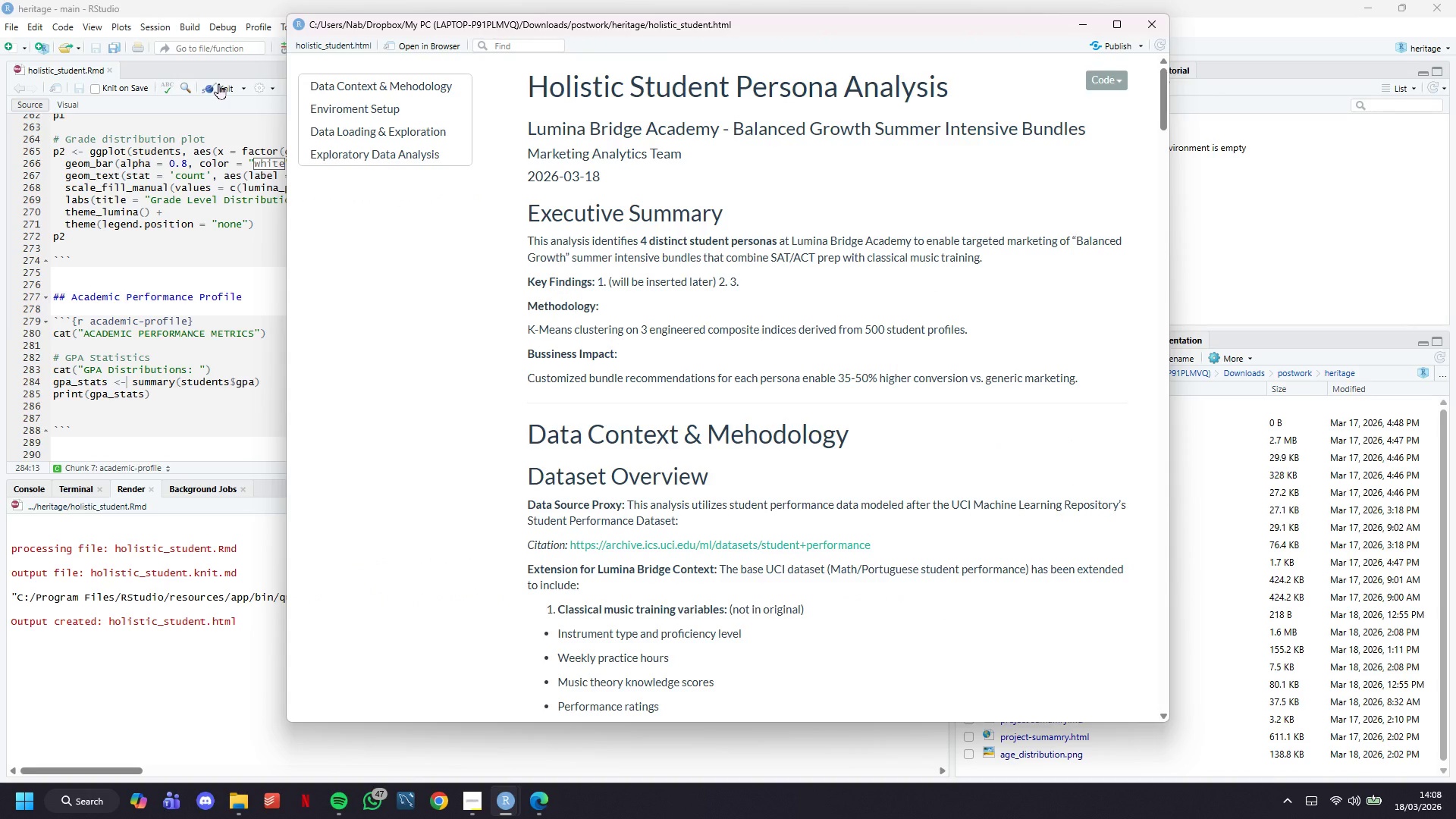 
wait(21.05)
 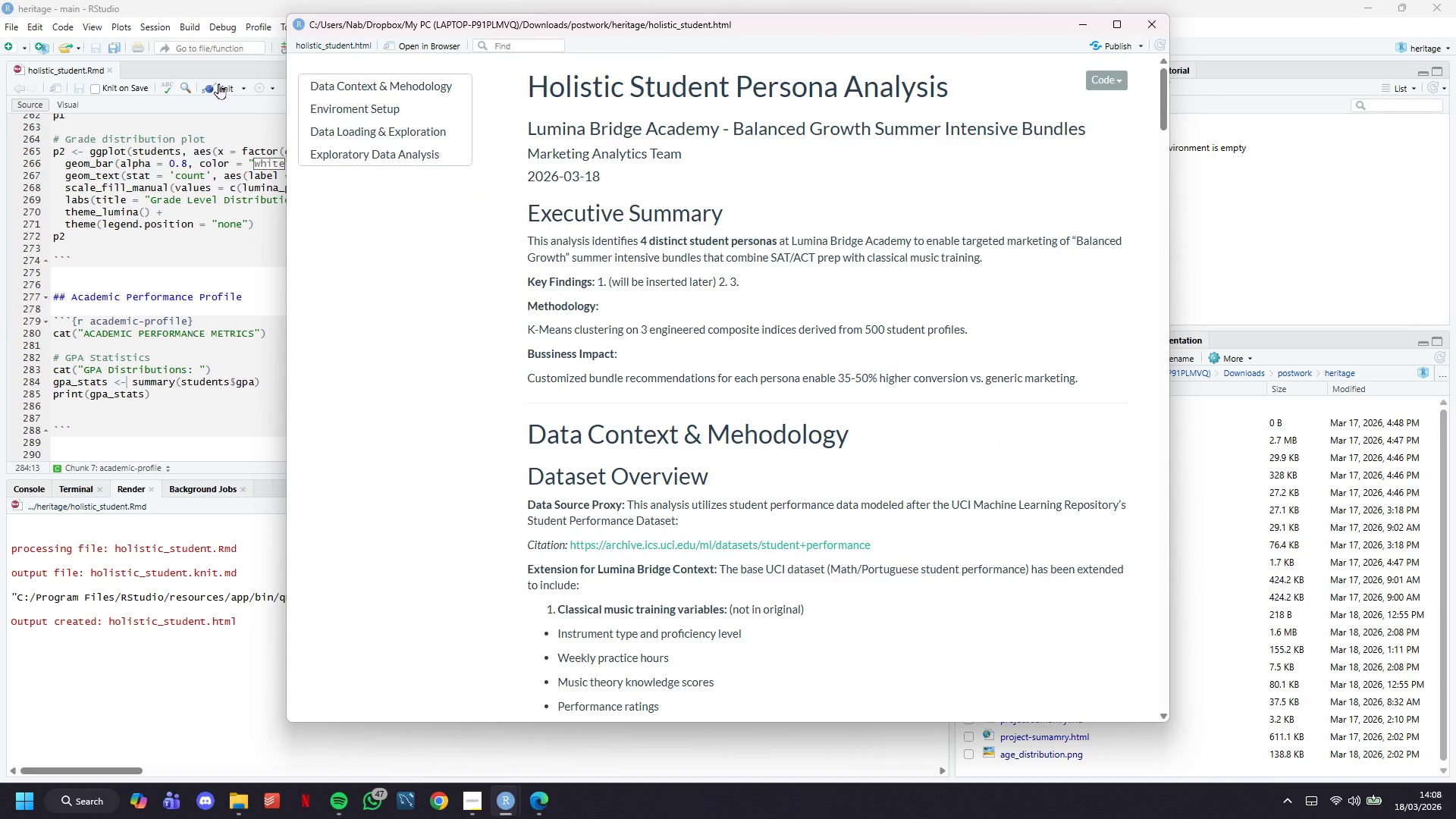 
left_click([369, 239])
 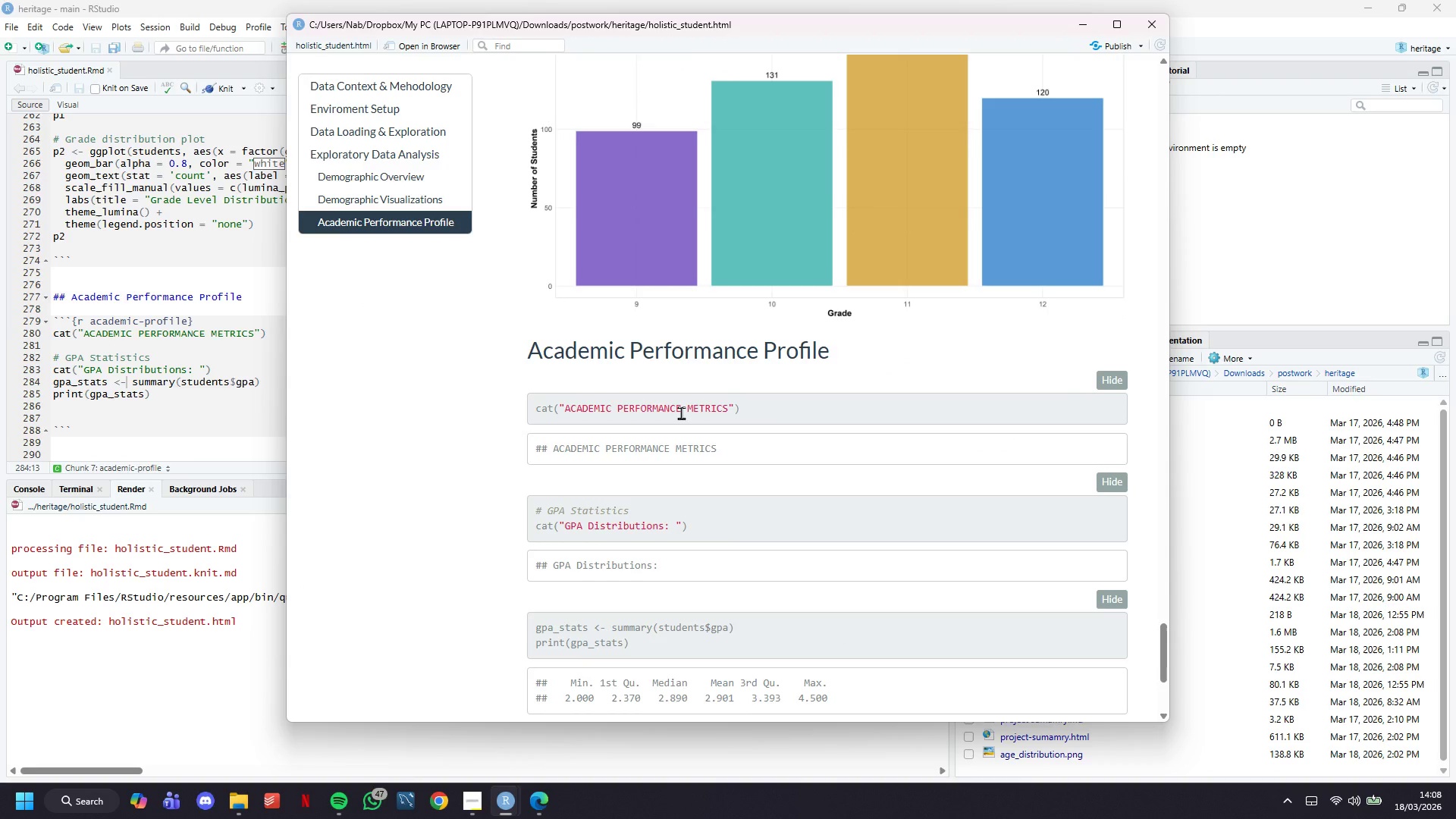 
scroll: coordinate [681, 413], scroll_direction: down, amount: 2.0
 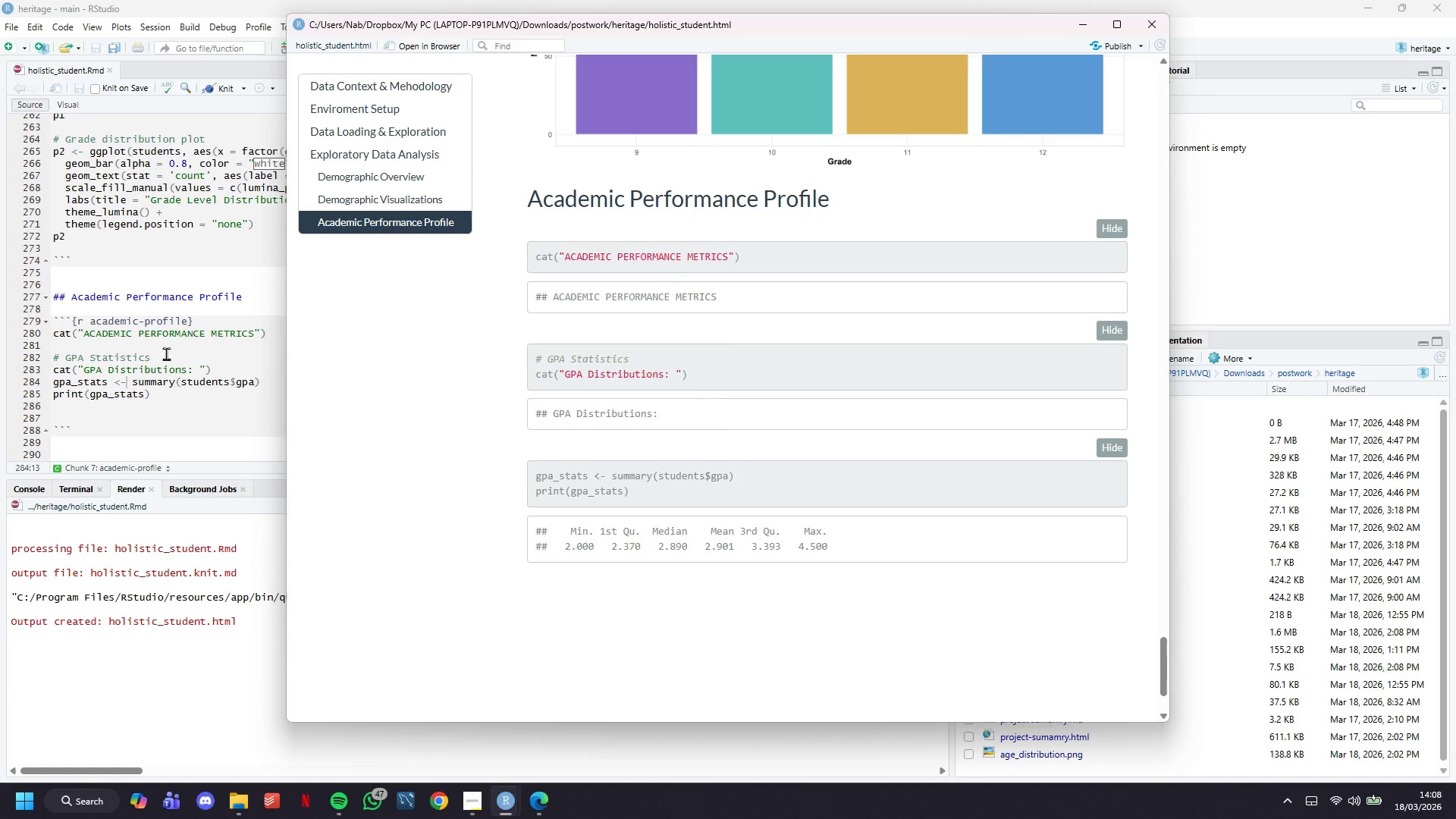 
left_click([145, 399])
 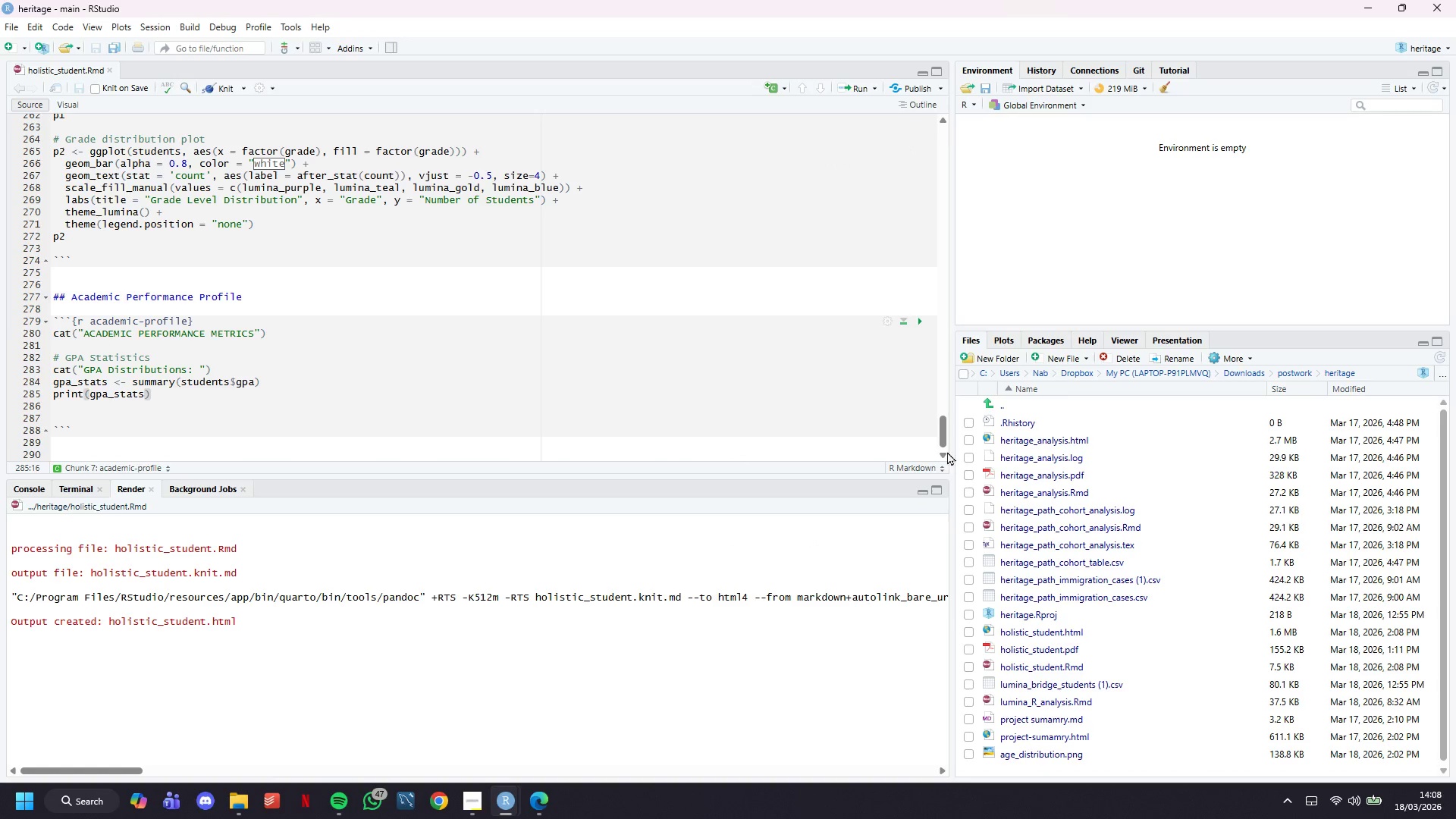 
left_click_drag(start_coordinate=[946, 438], to_coordinate=[968, 92])
 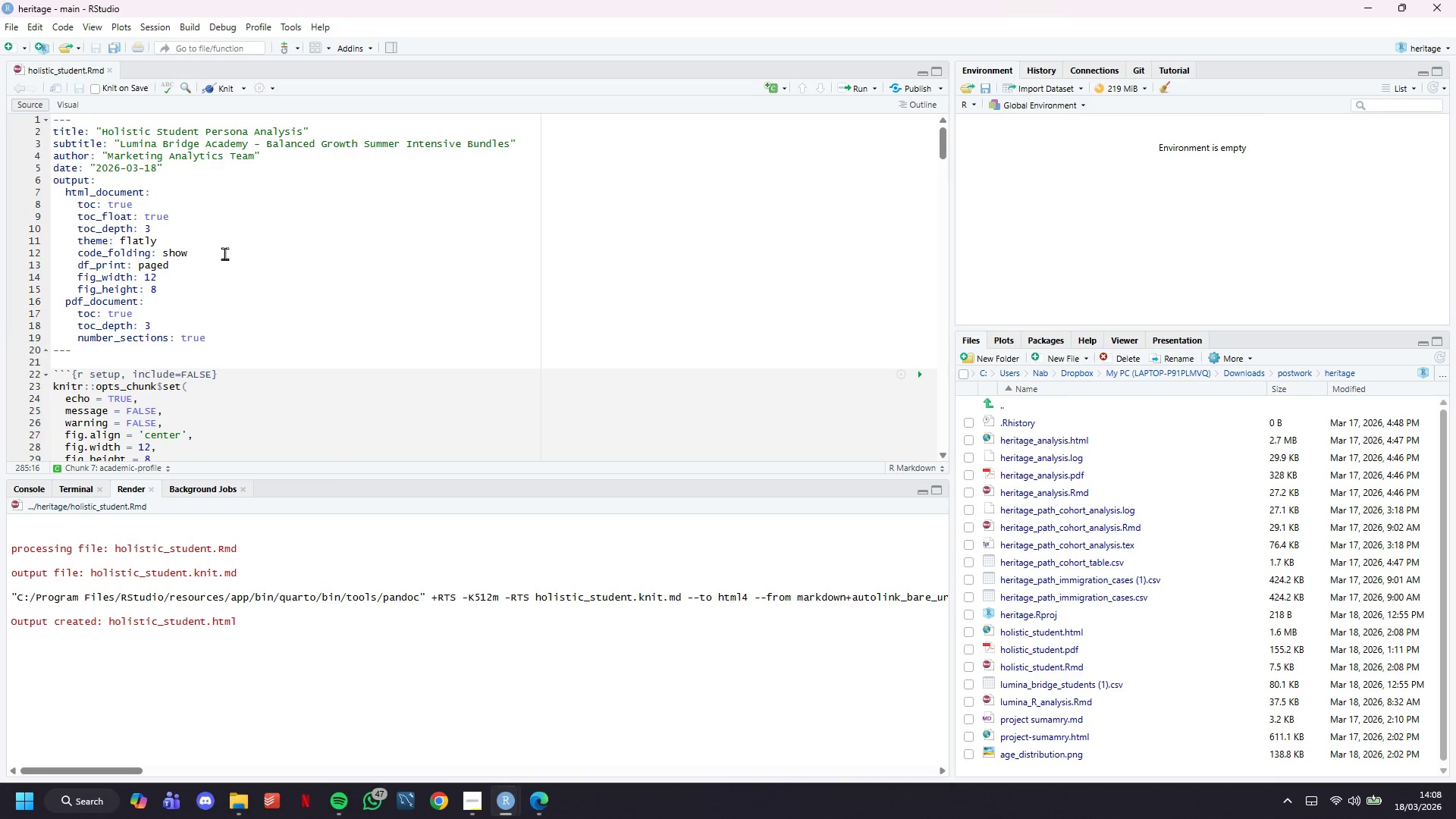 
left_click([224, 254])
 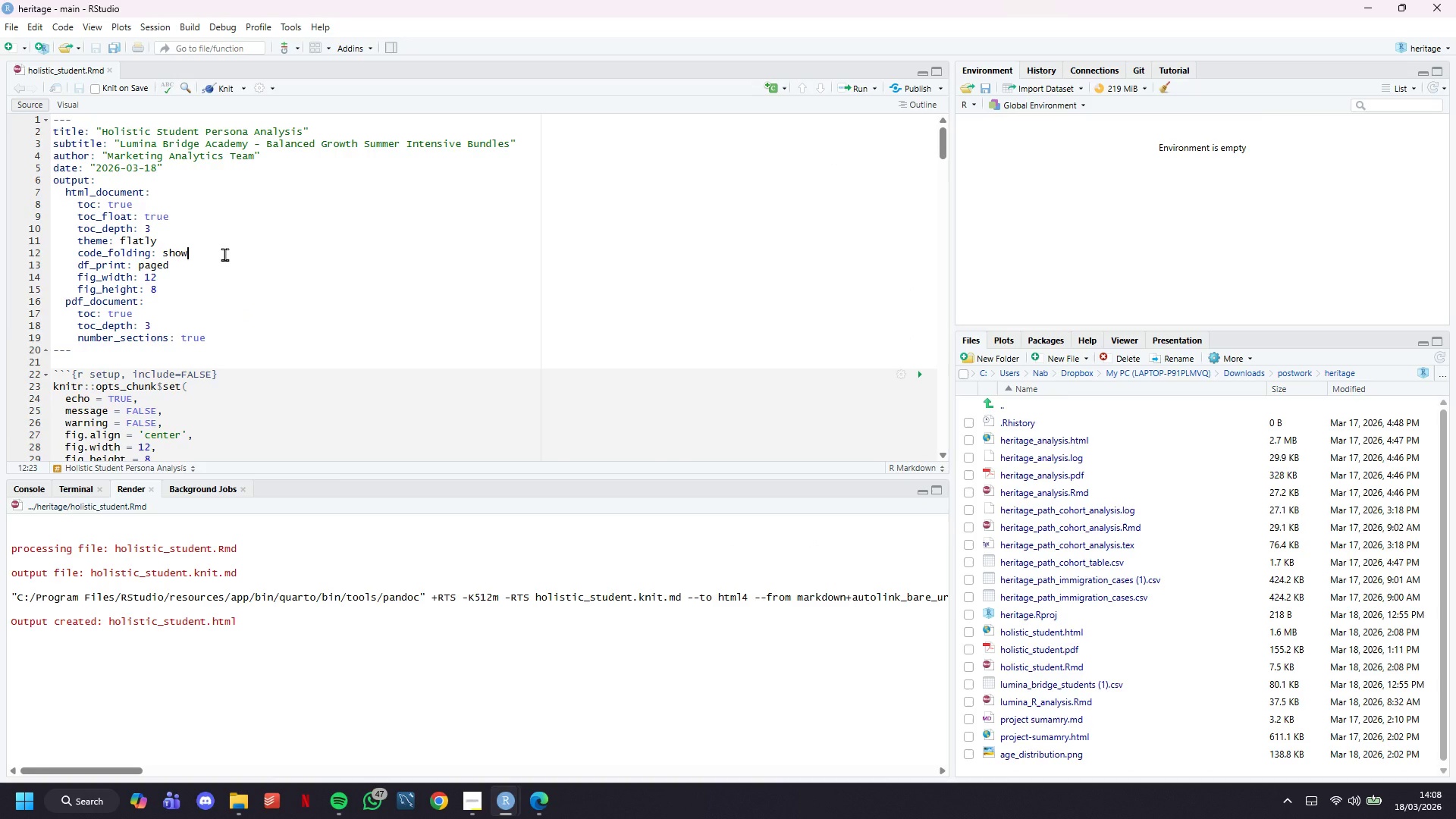 
key(Backspace)
key(Backspace)
key(Backspace)
key(Backspace)
type(hide)
 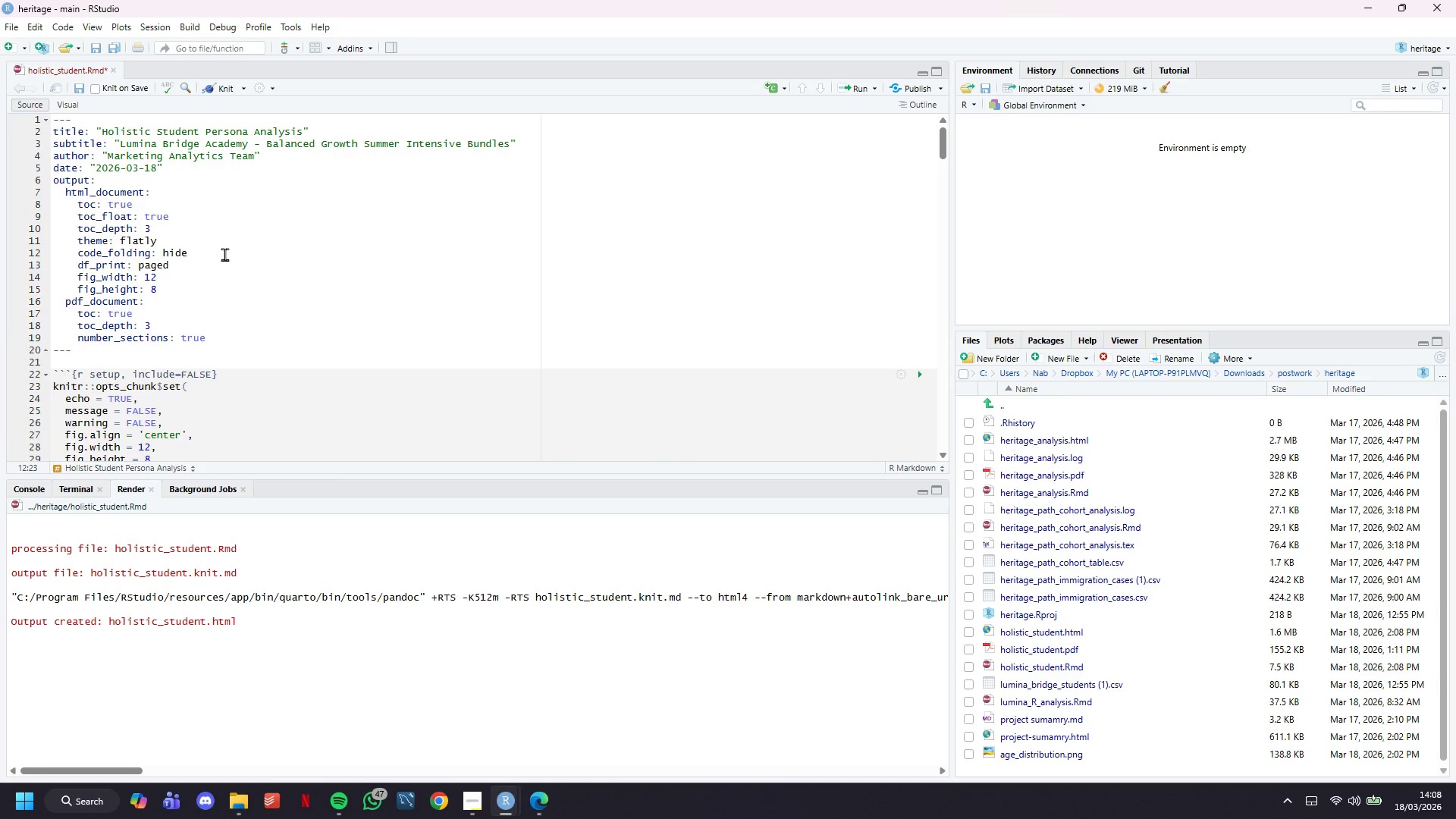 
key(Control+S)
 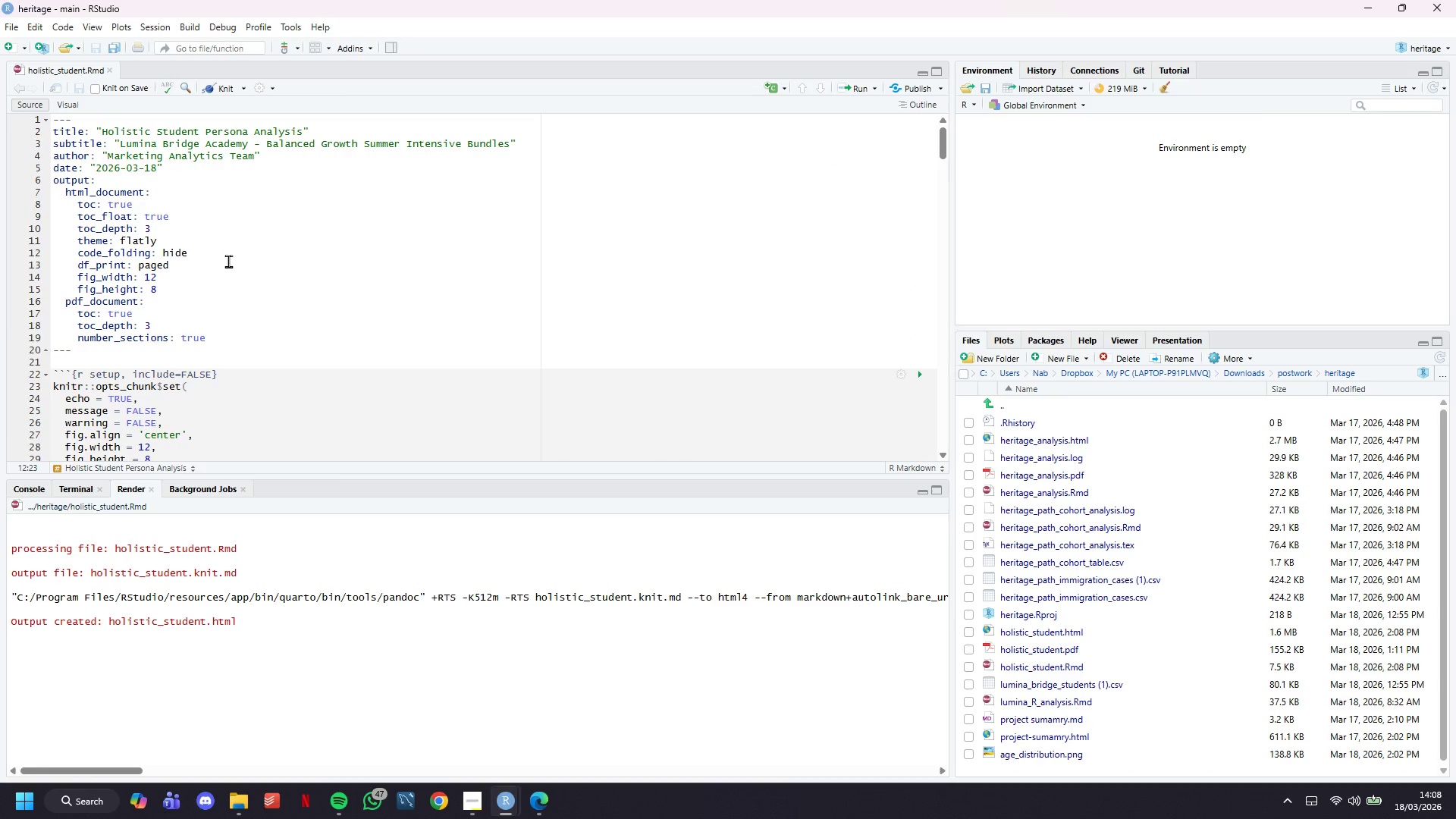 
left_click_drag(start_coordinate=[221, 256], to_coordinate=[58, 250])
 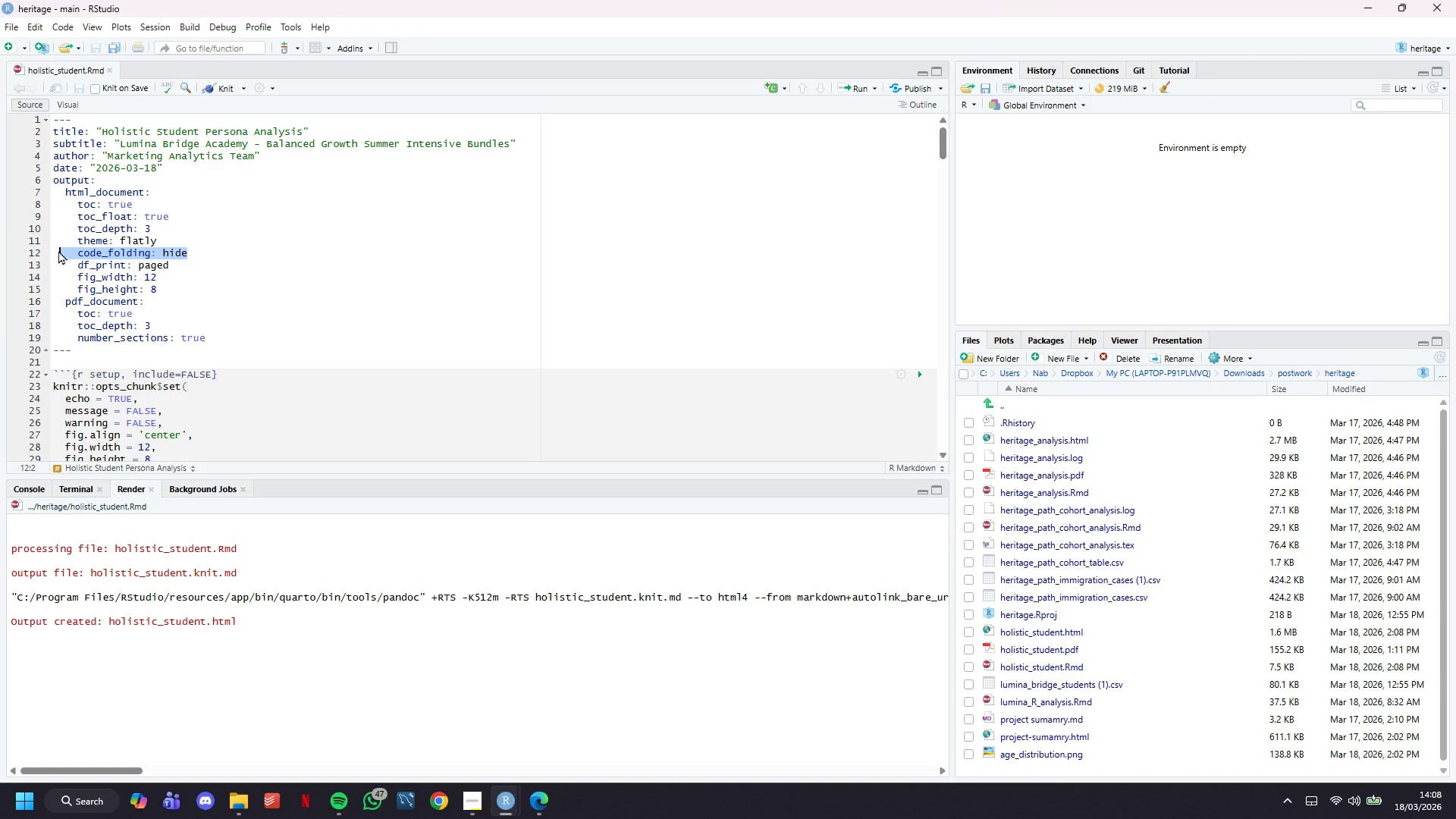 
key(Control+D)
 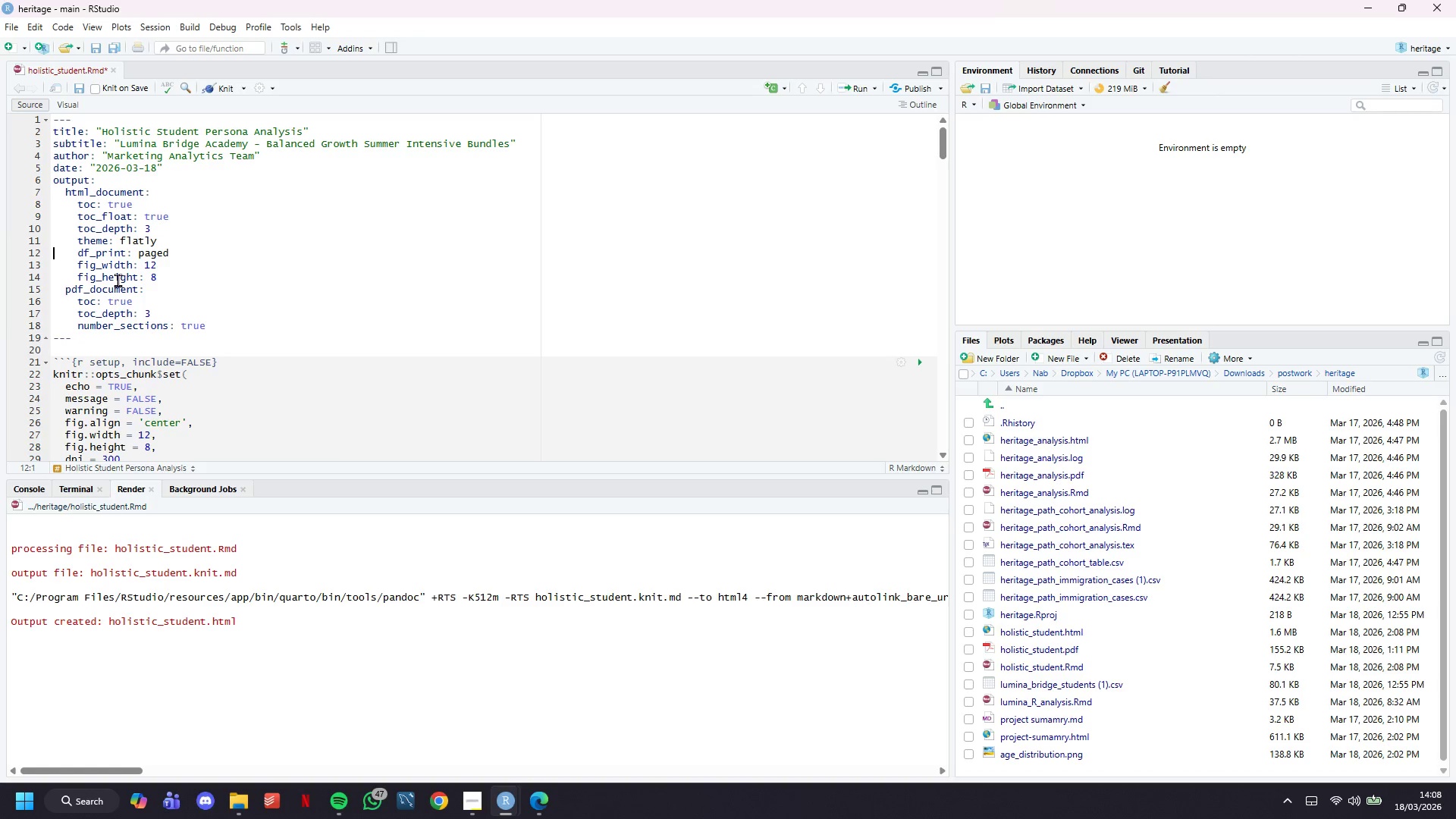 
key(Control+Z)
 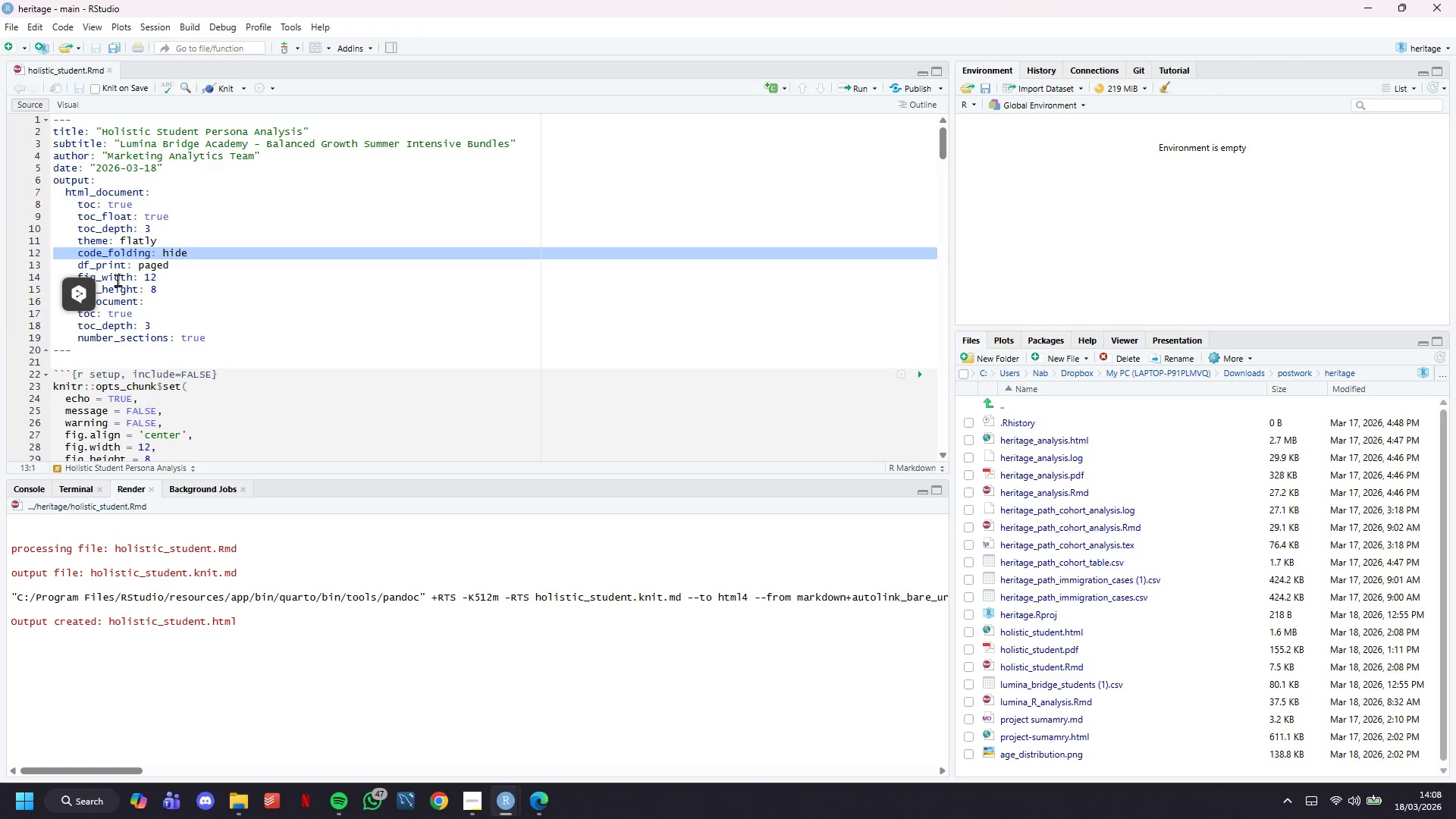 
key(Control+C)
 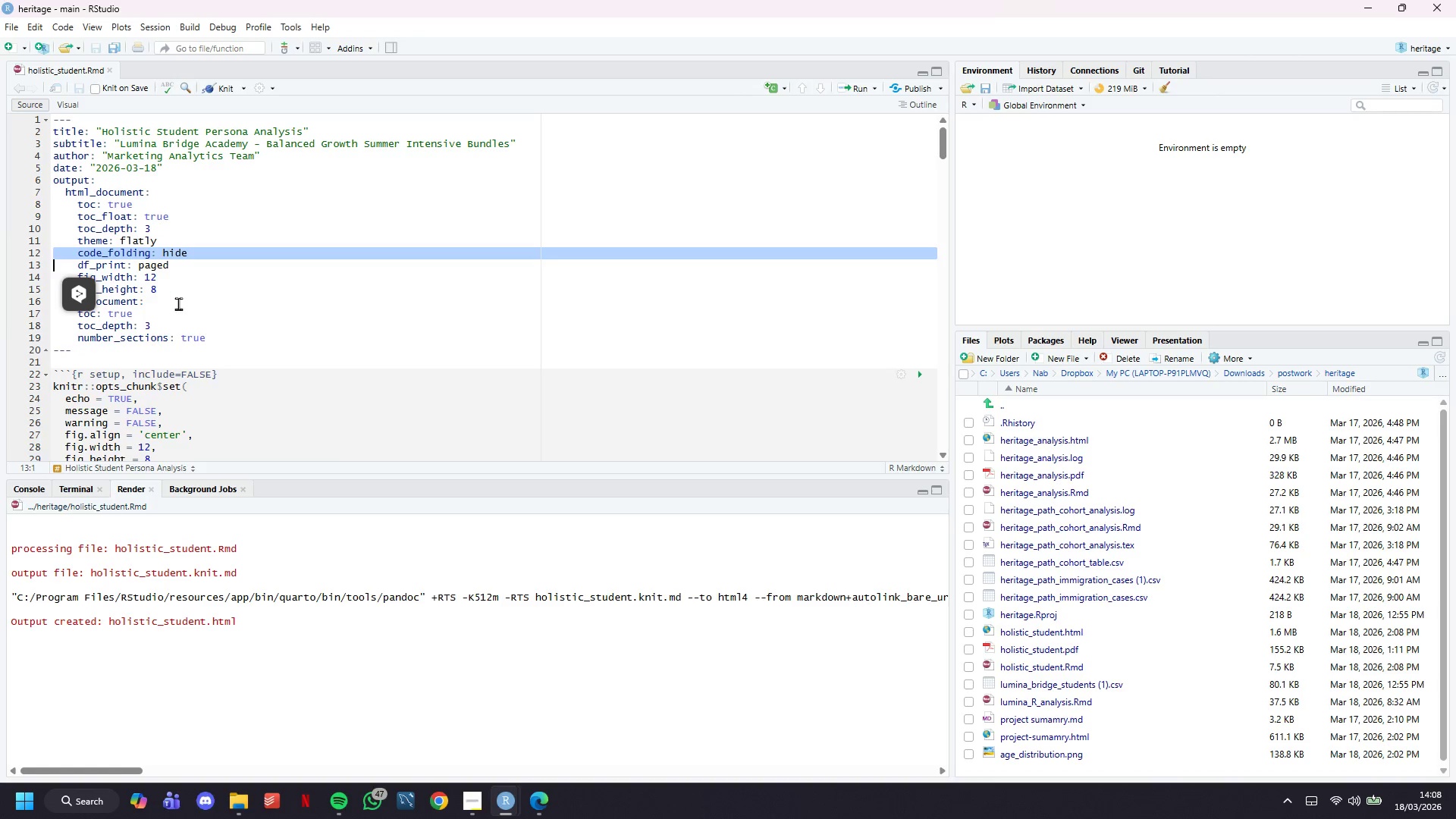 
left_click([178, 303])
 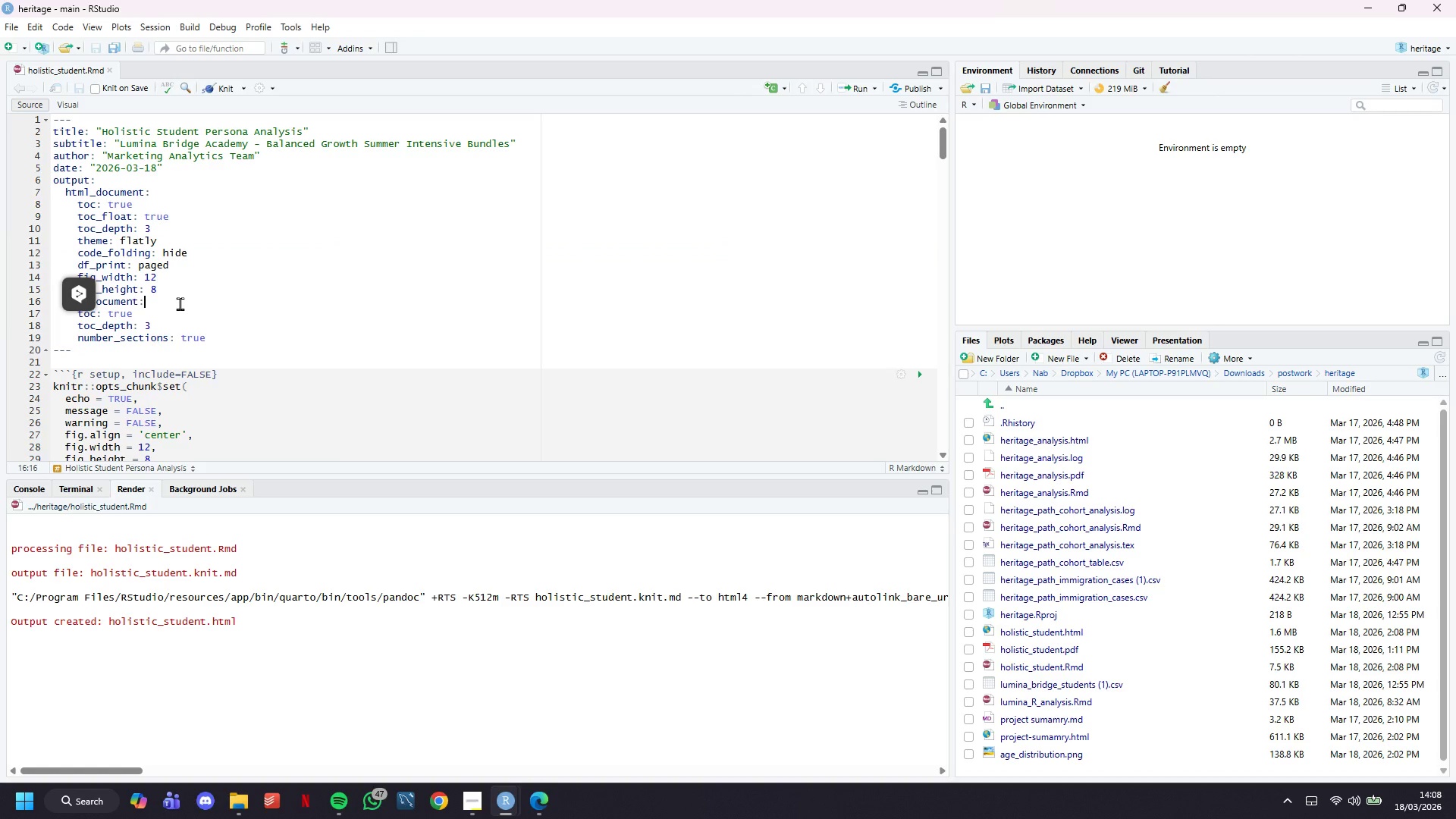 
key(ArrowDown)
 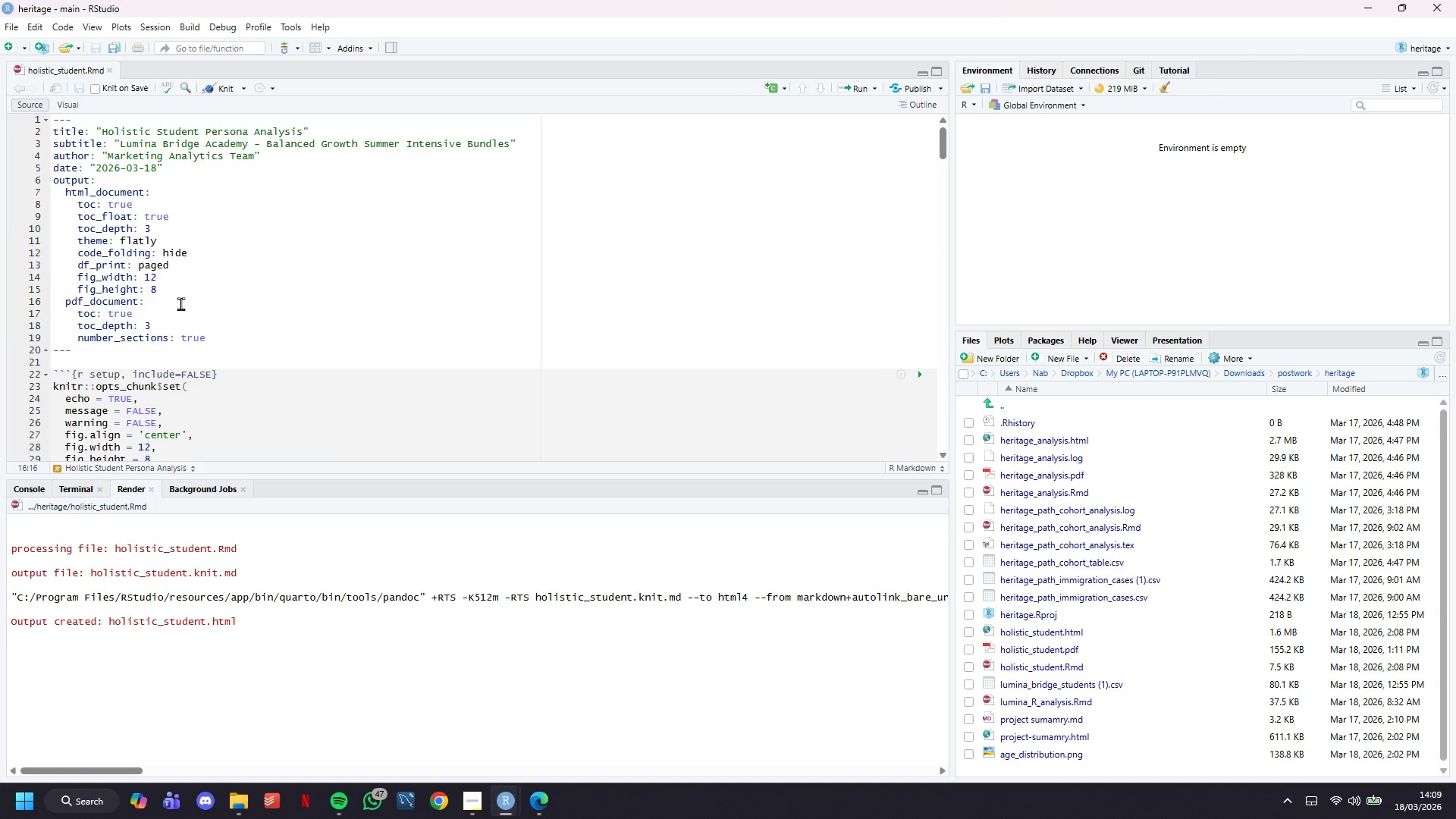 
key(ArrowDown)
 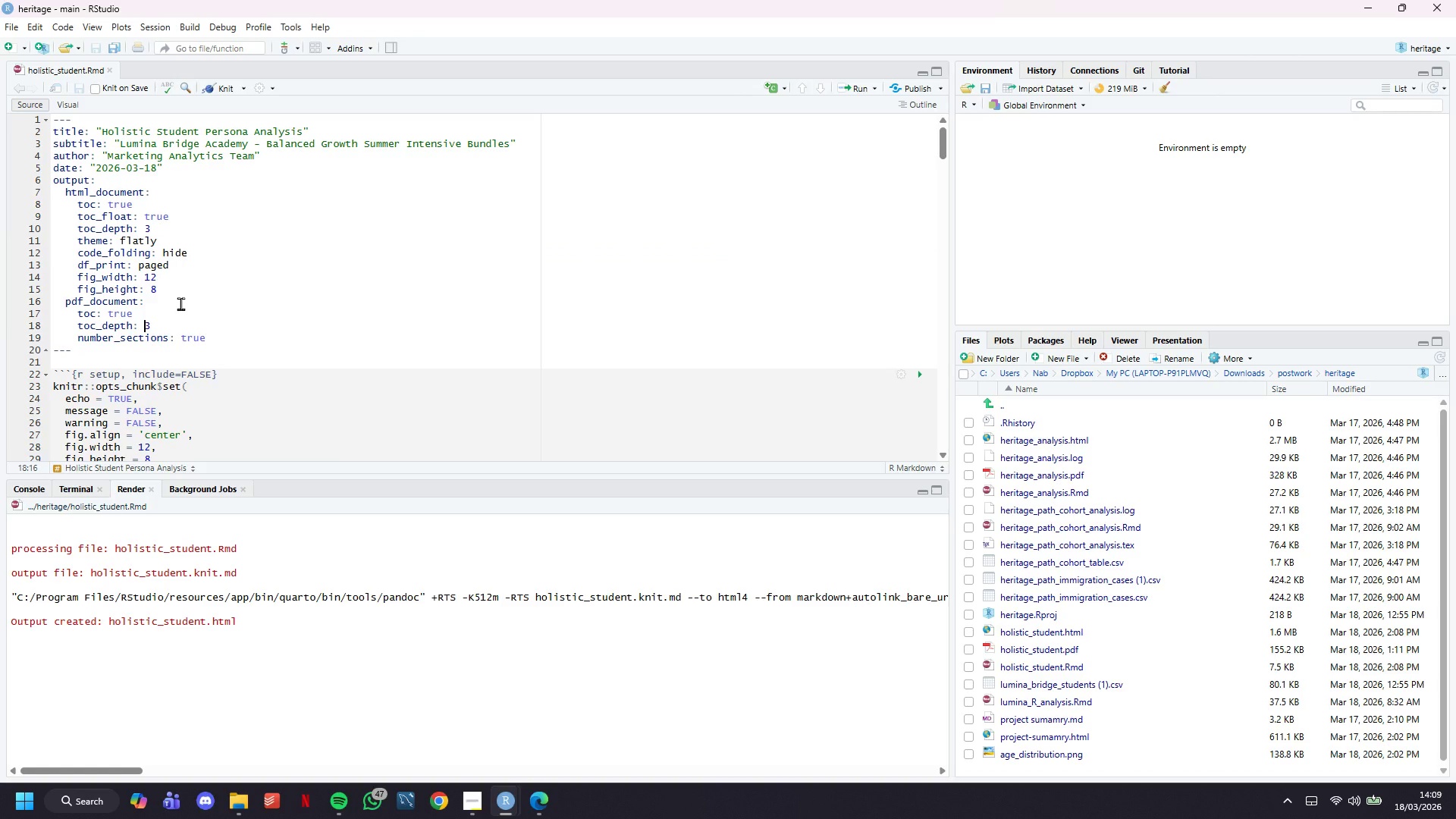 
key(ArrowRight)
 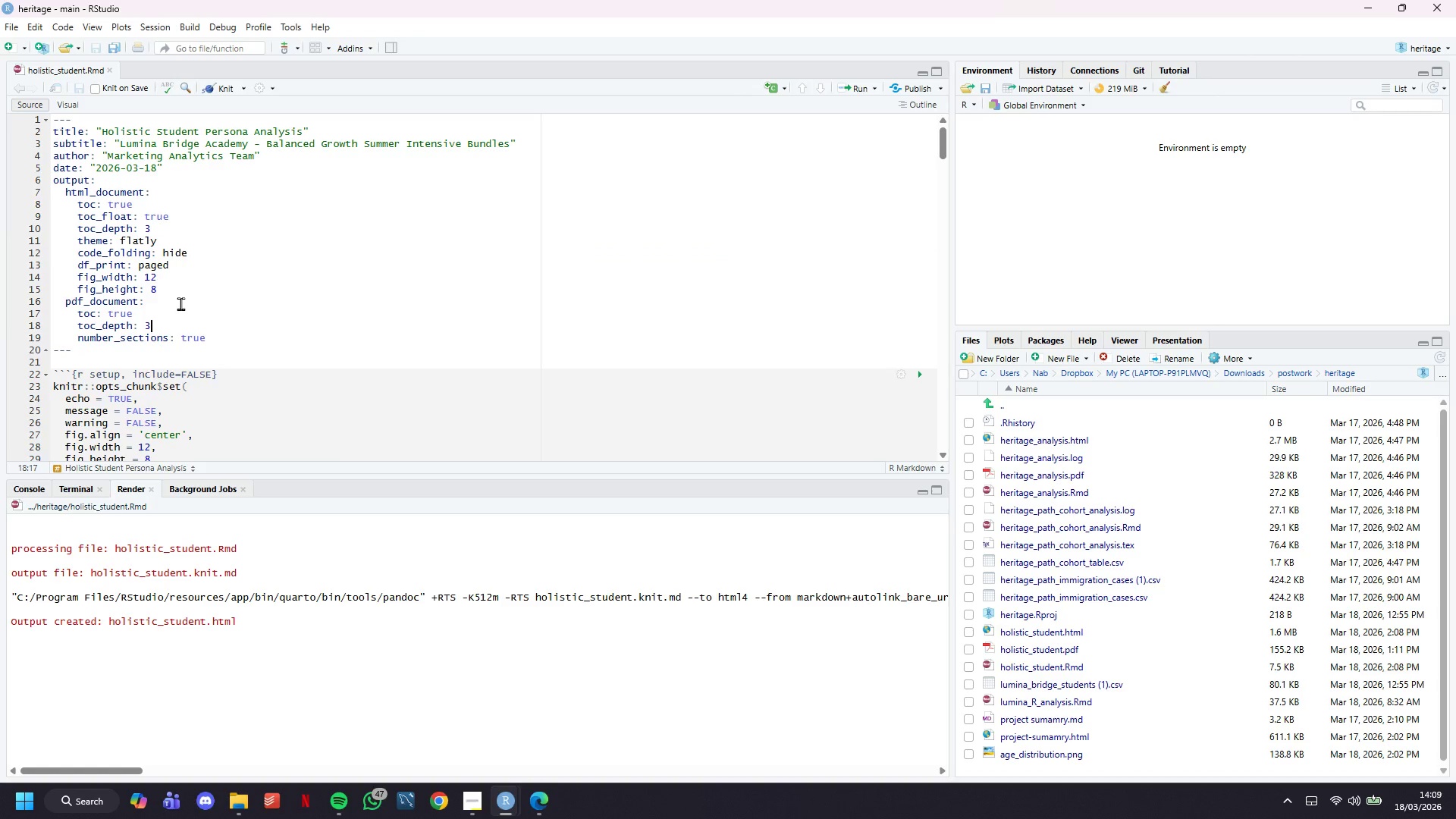 
key(Enter)
 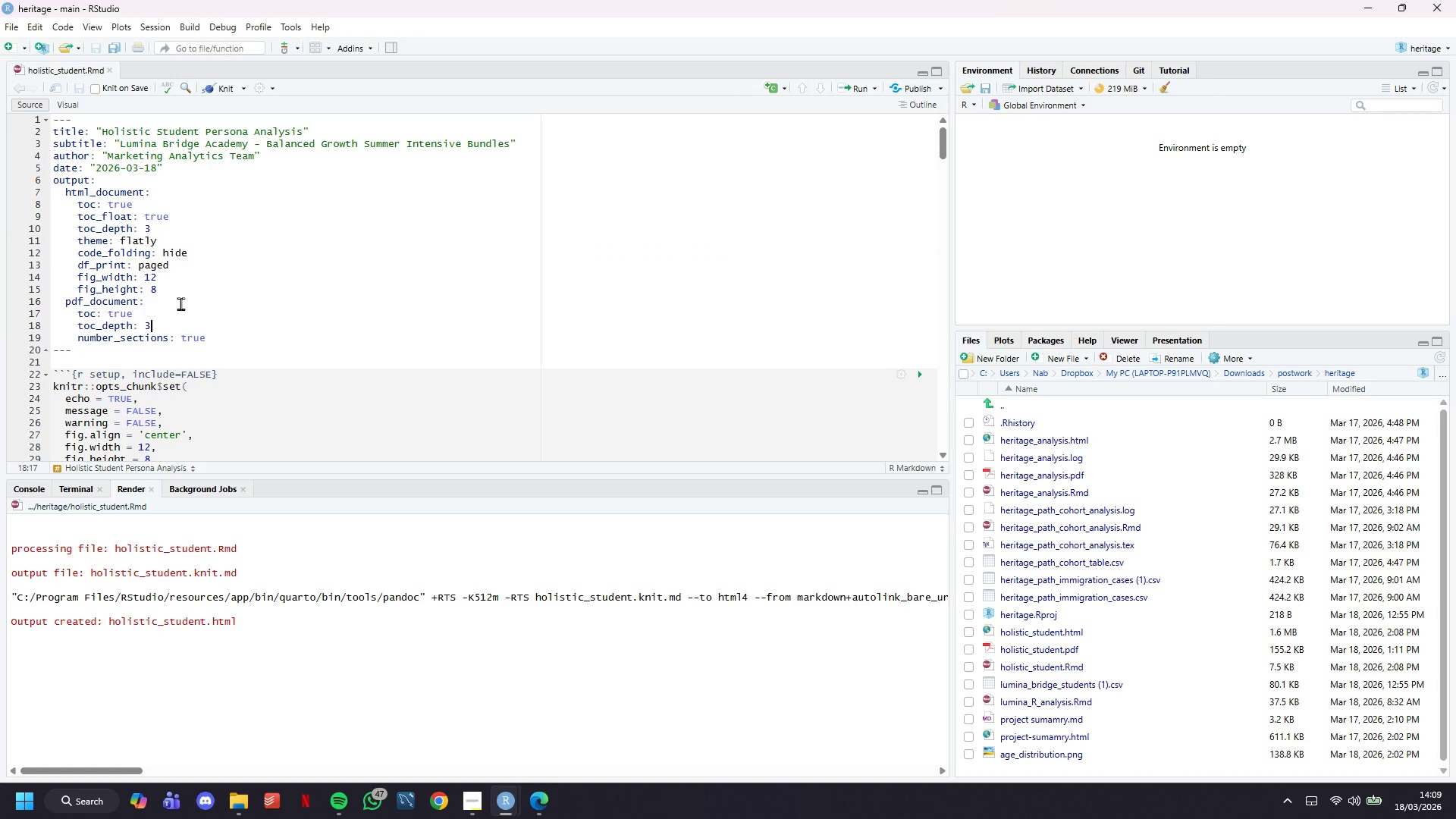 
key(Control+V)
 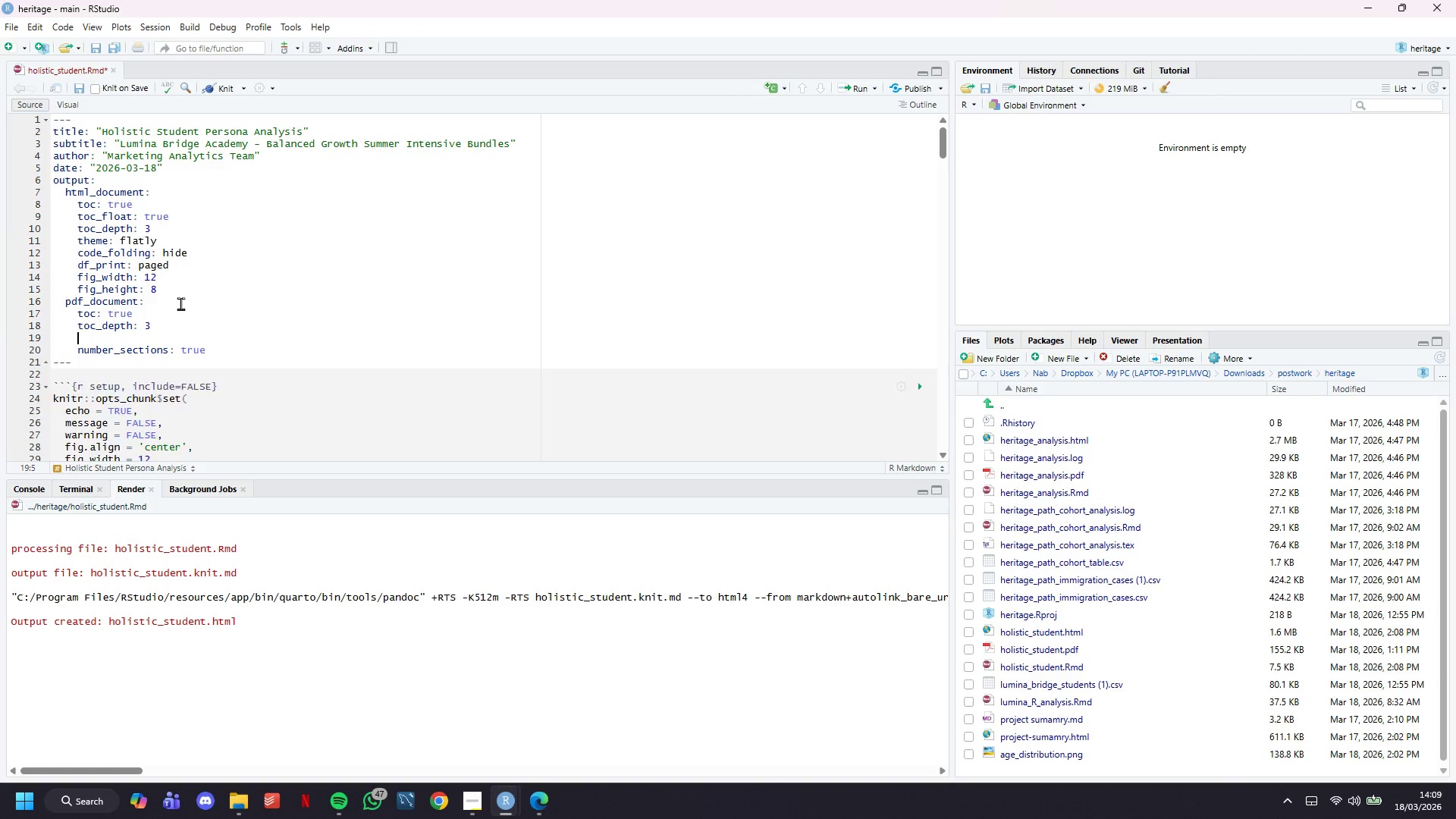 
key(ArrowUp)
 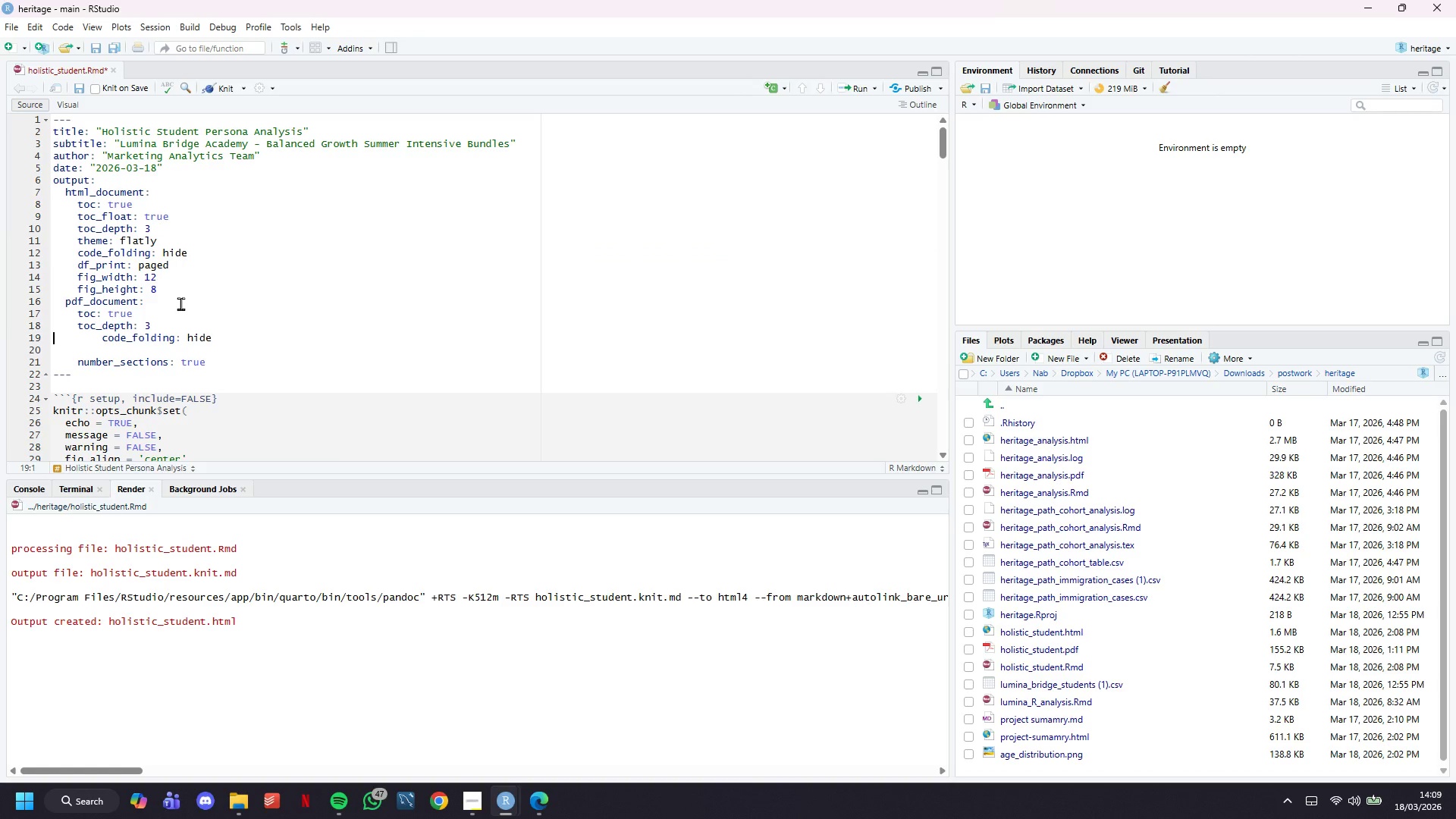 
key(ArrowRight)
 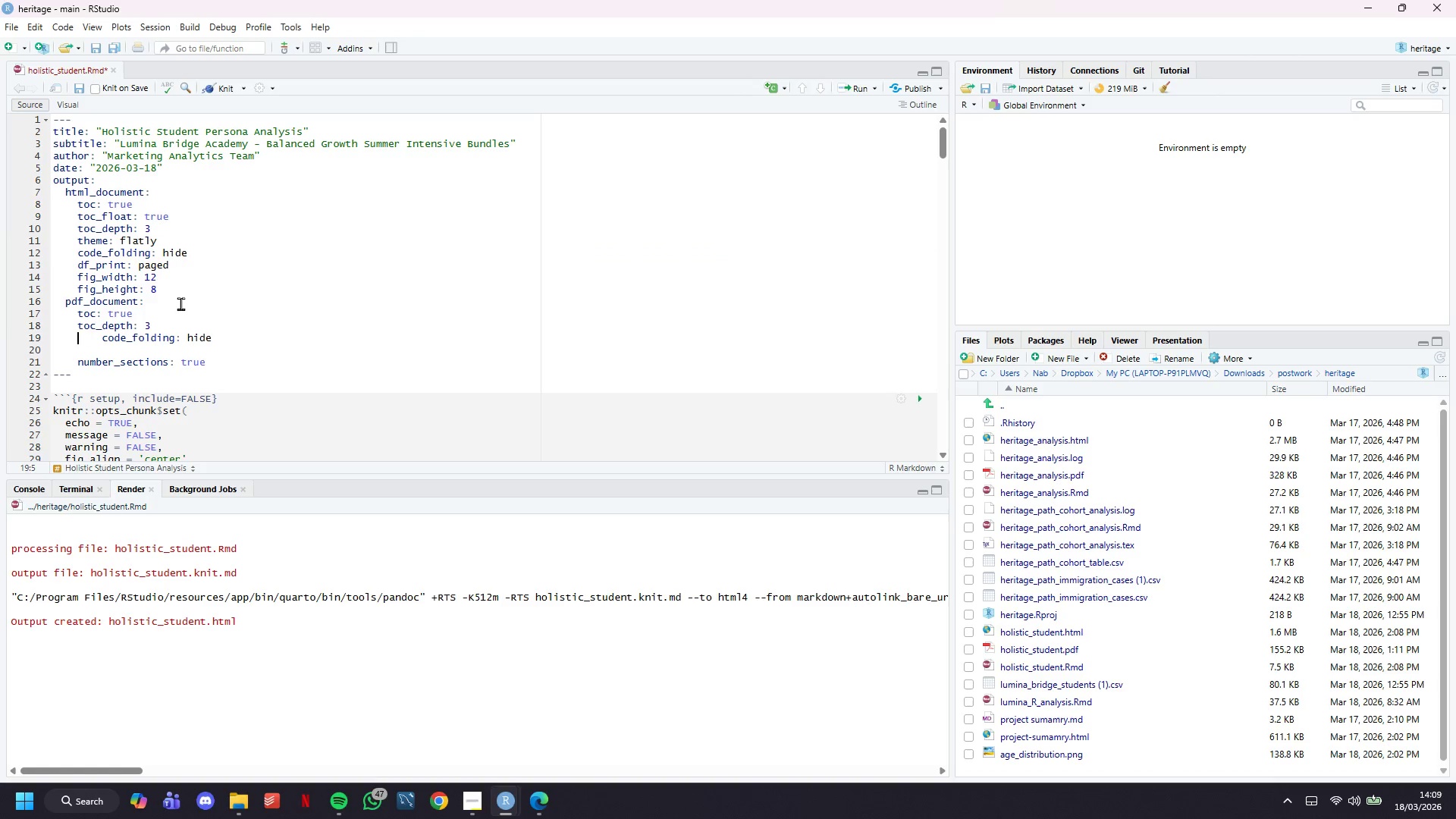 
key(ArrowRight)
 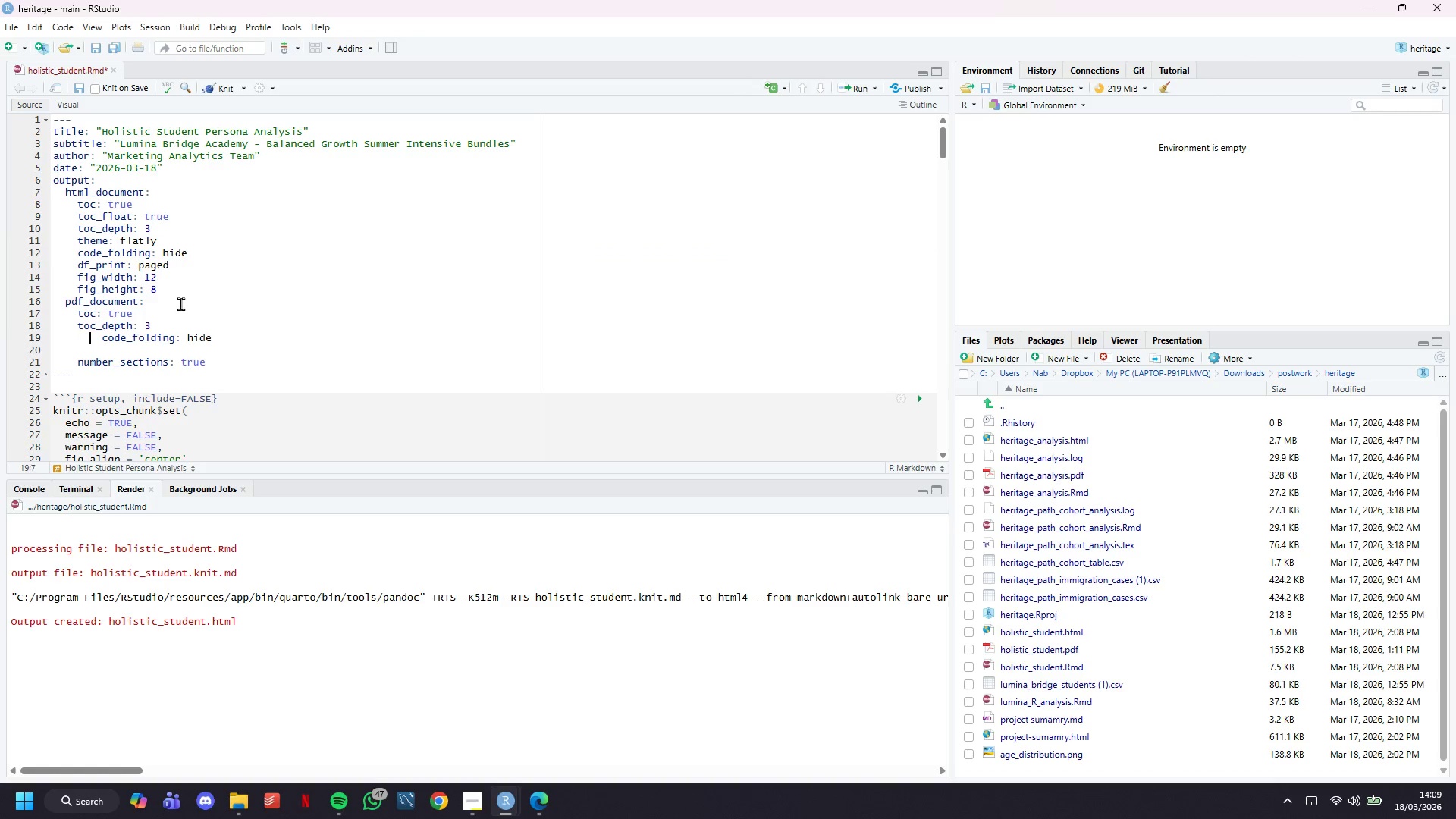 
key(ArrowRight)
 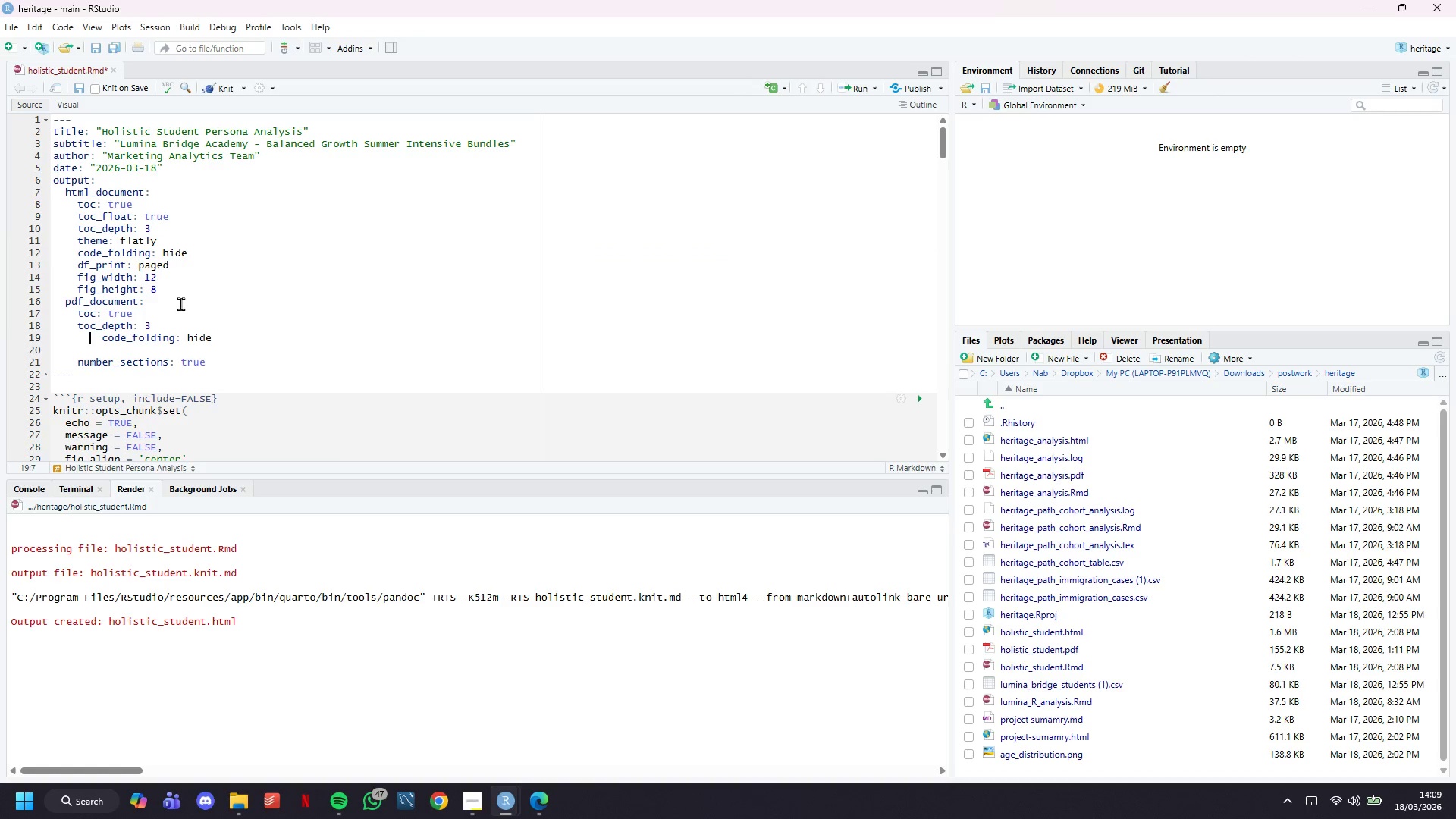 
key(ArrowRight)
 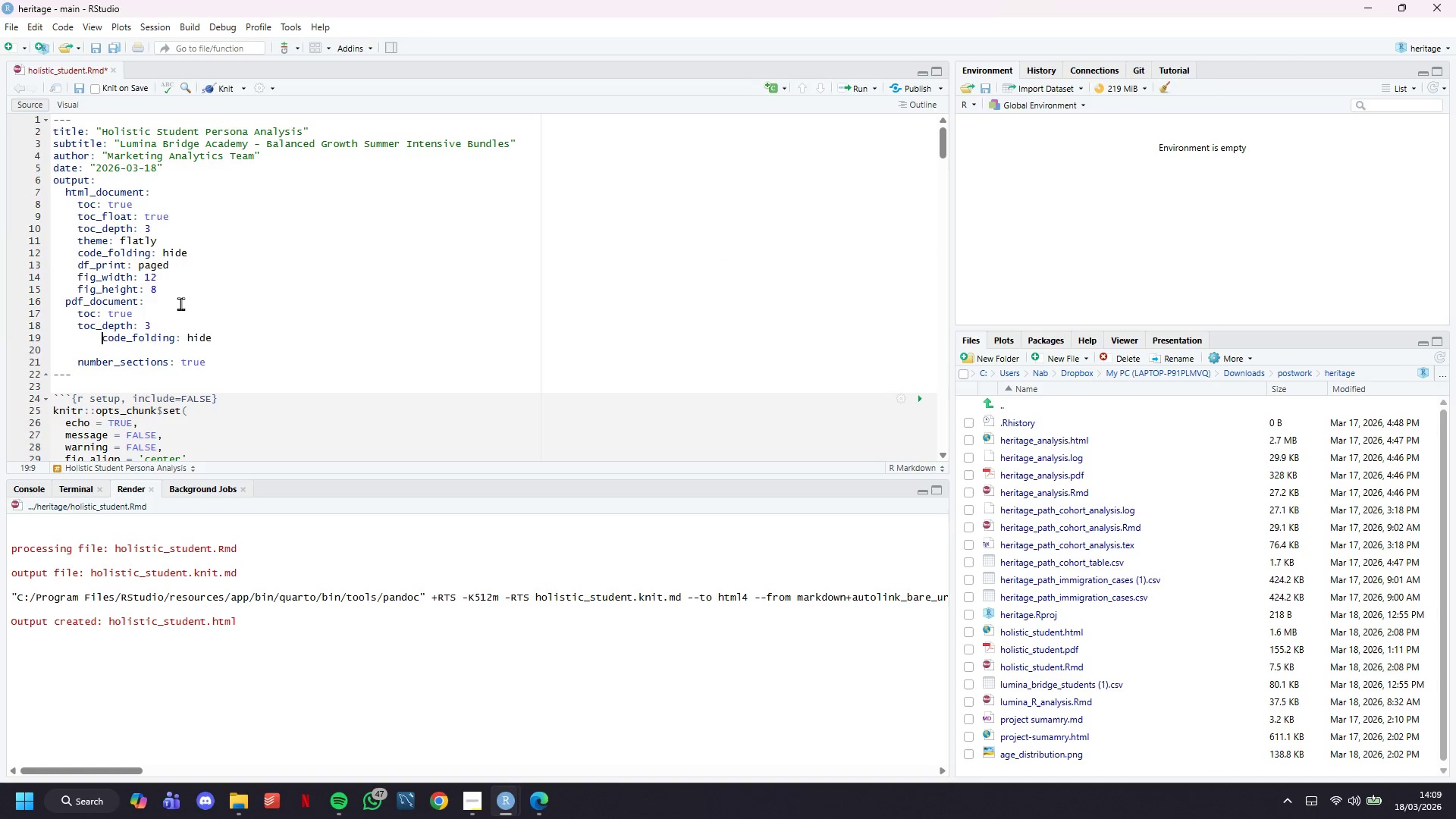 
key(Backspace)
 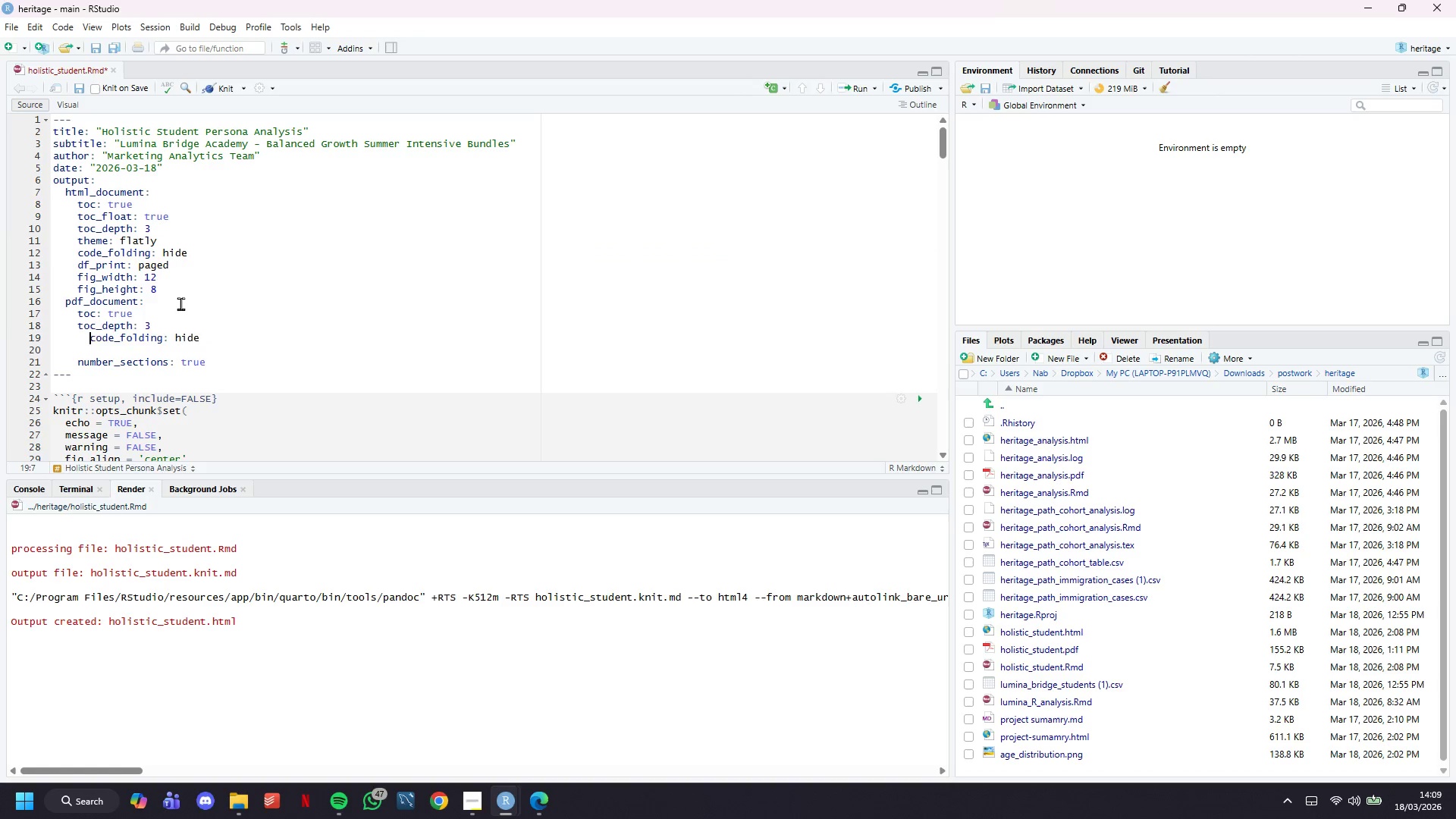 
key(Backspace)
 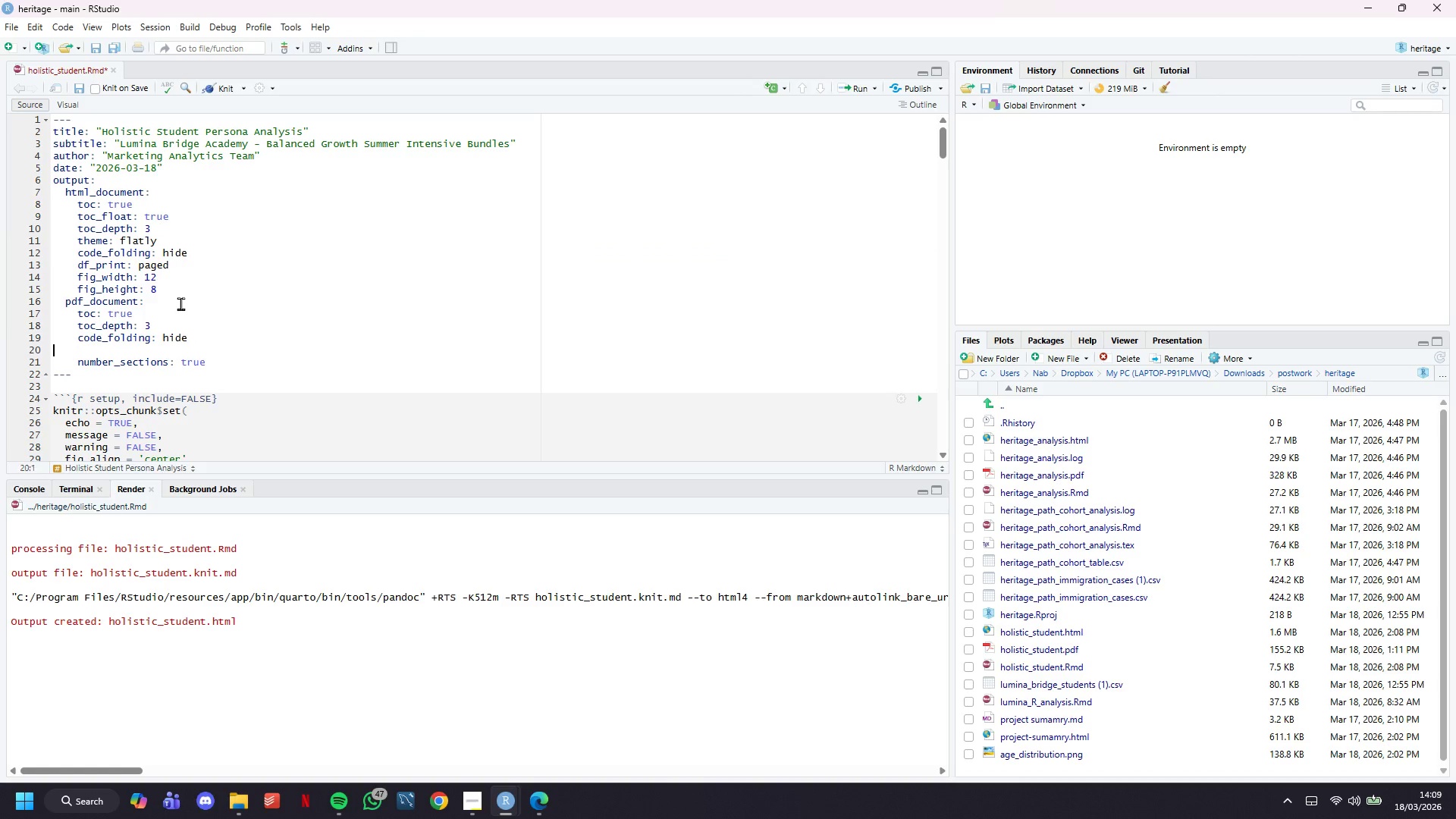 
key(ArrowDown)
 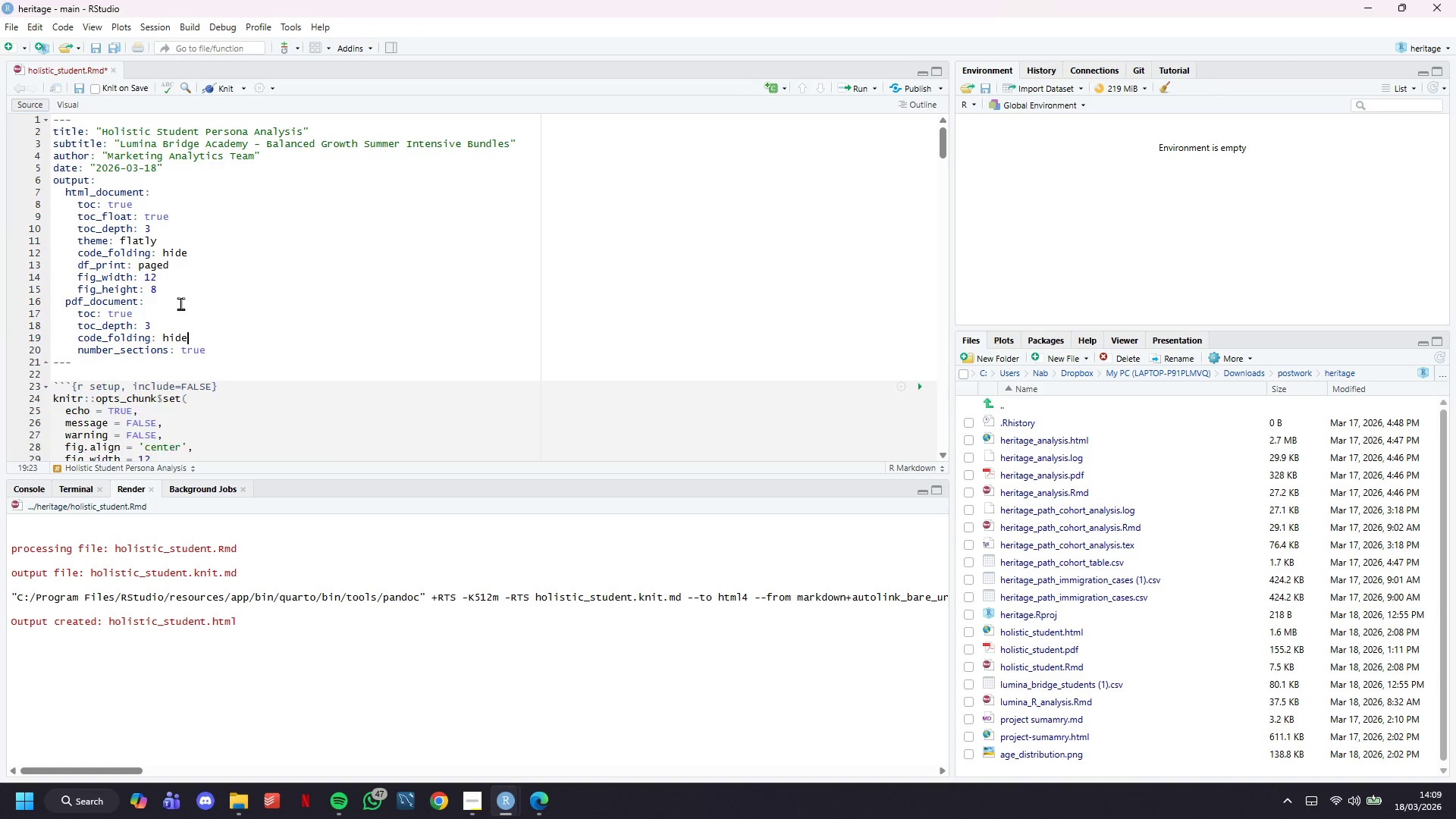 
key(Backspace)
 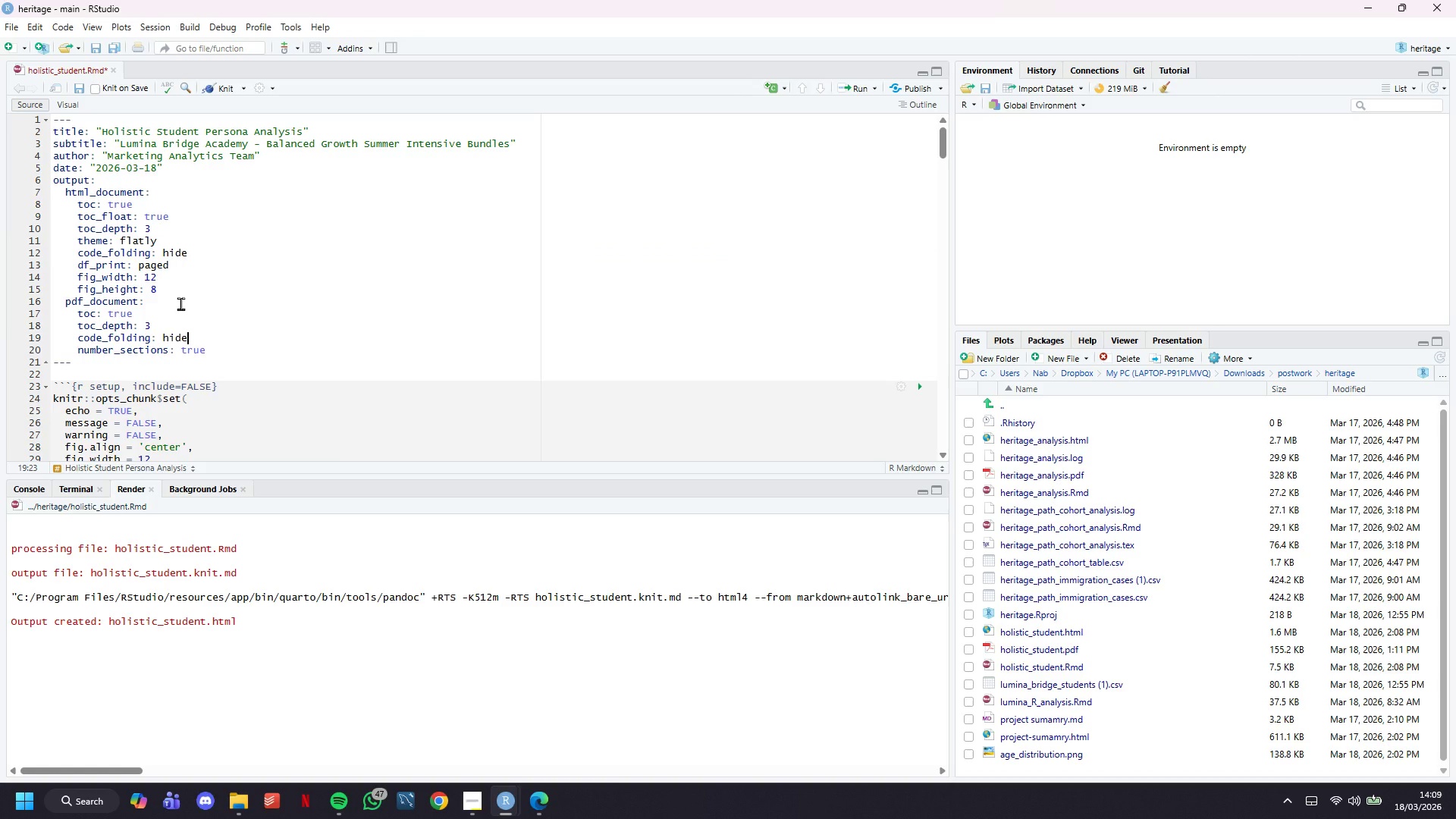 
key(Control+S)
 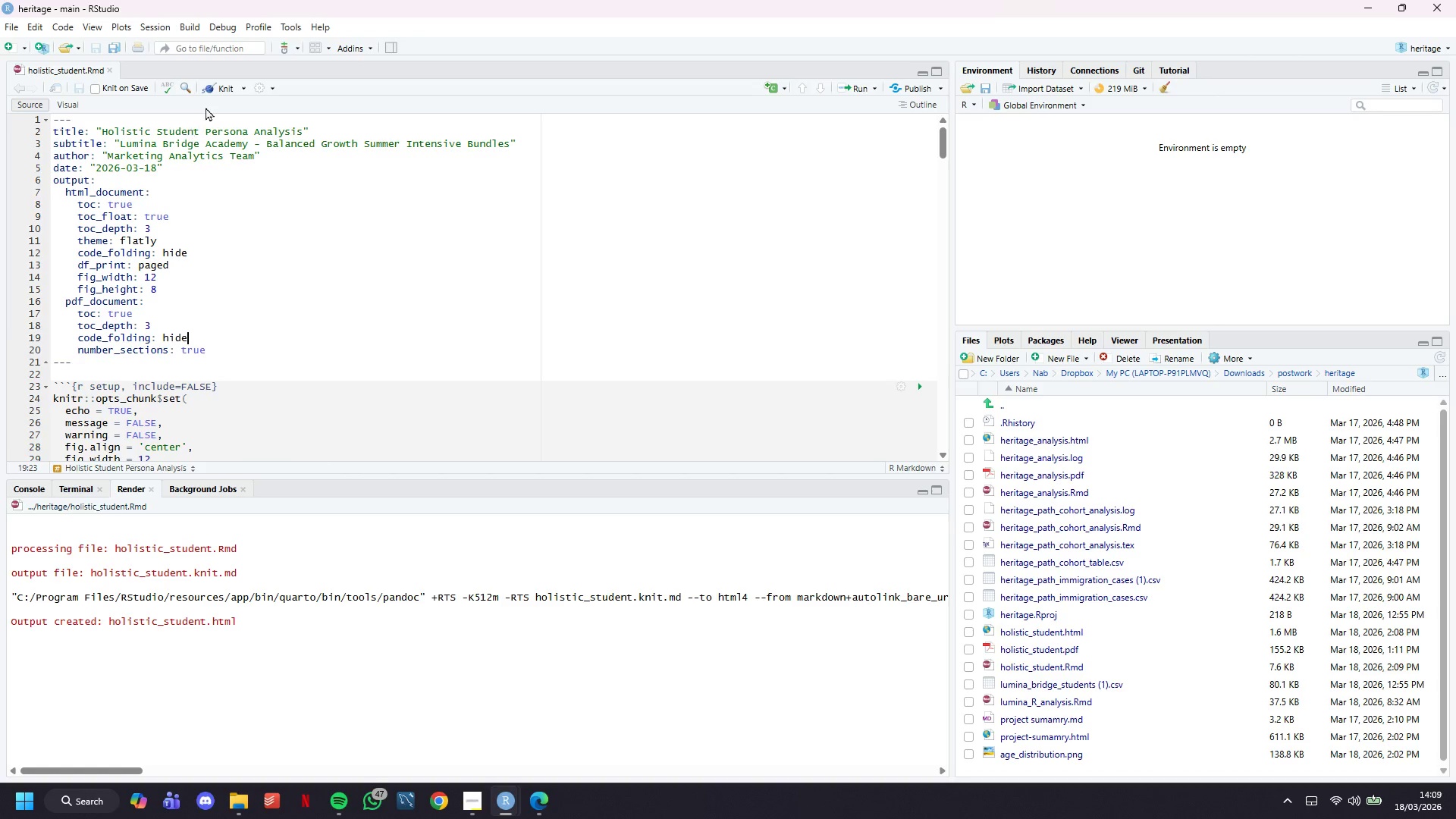 
left_click([212, 95])
 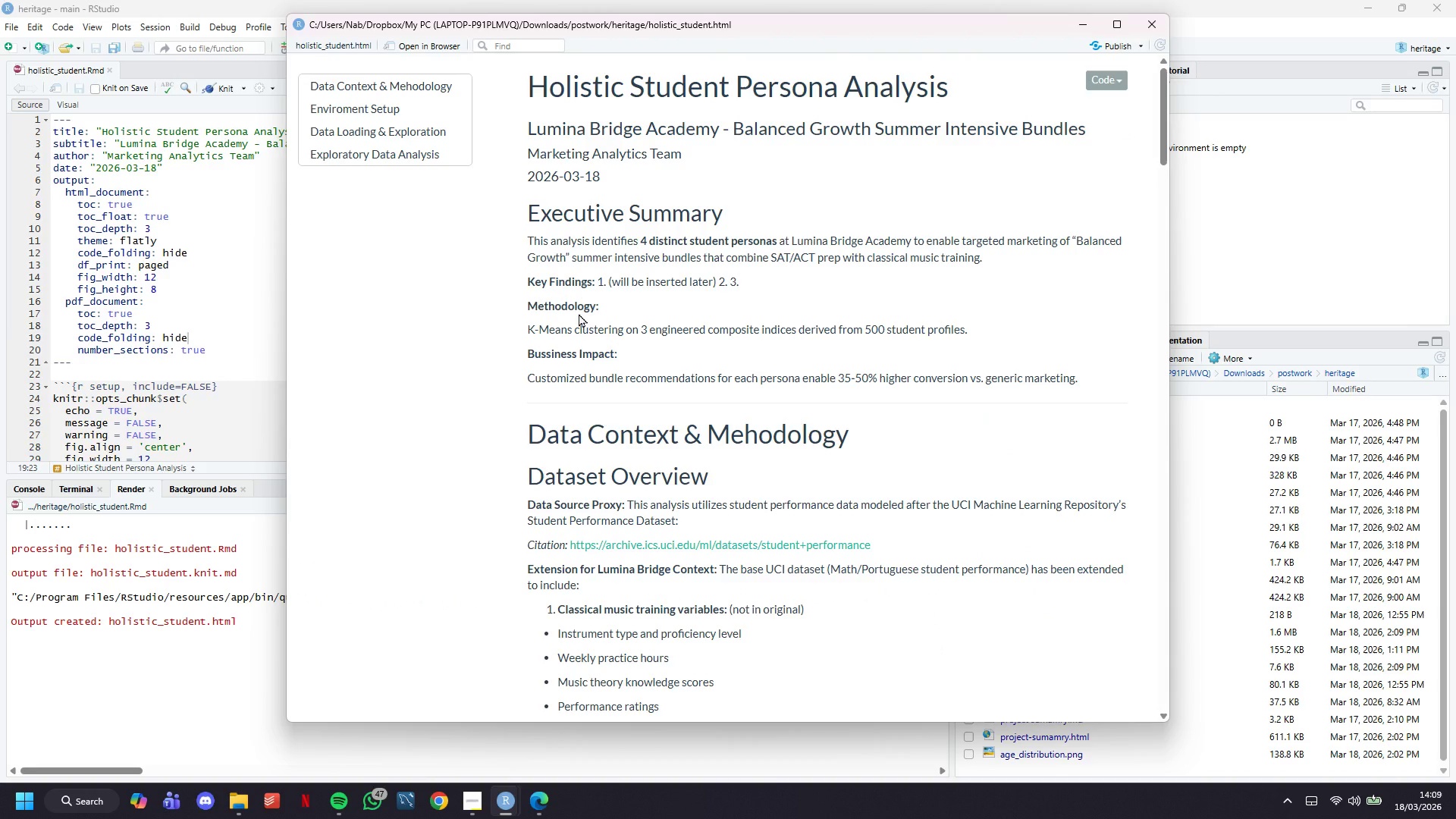 
wait(20.92)
 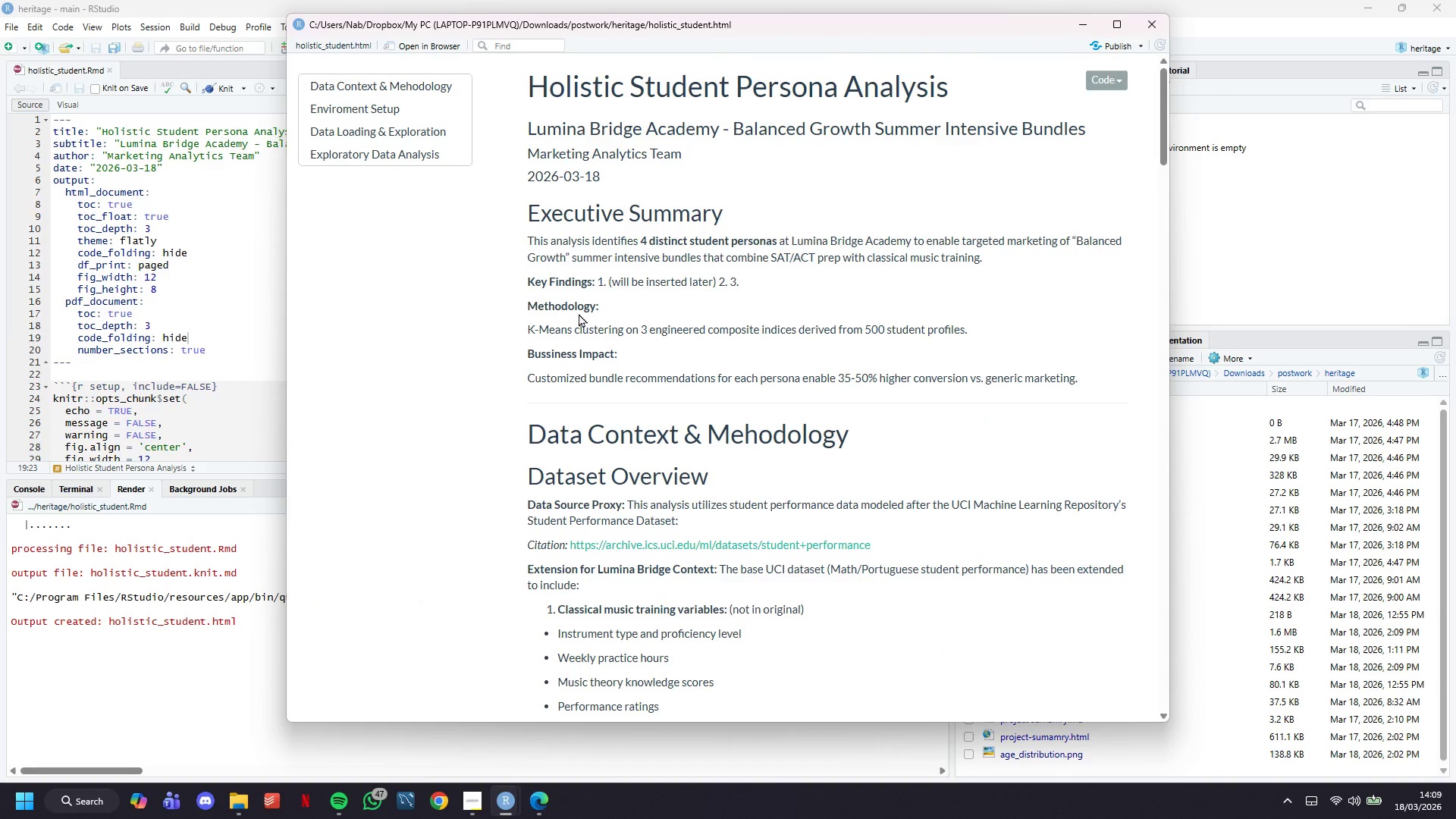 
scroll: coordinate [579, 313], scroll_direction: down, amount: 4.0
 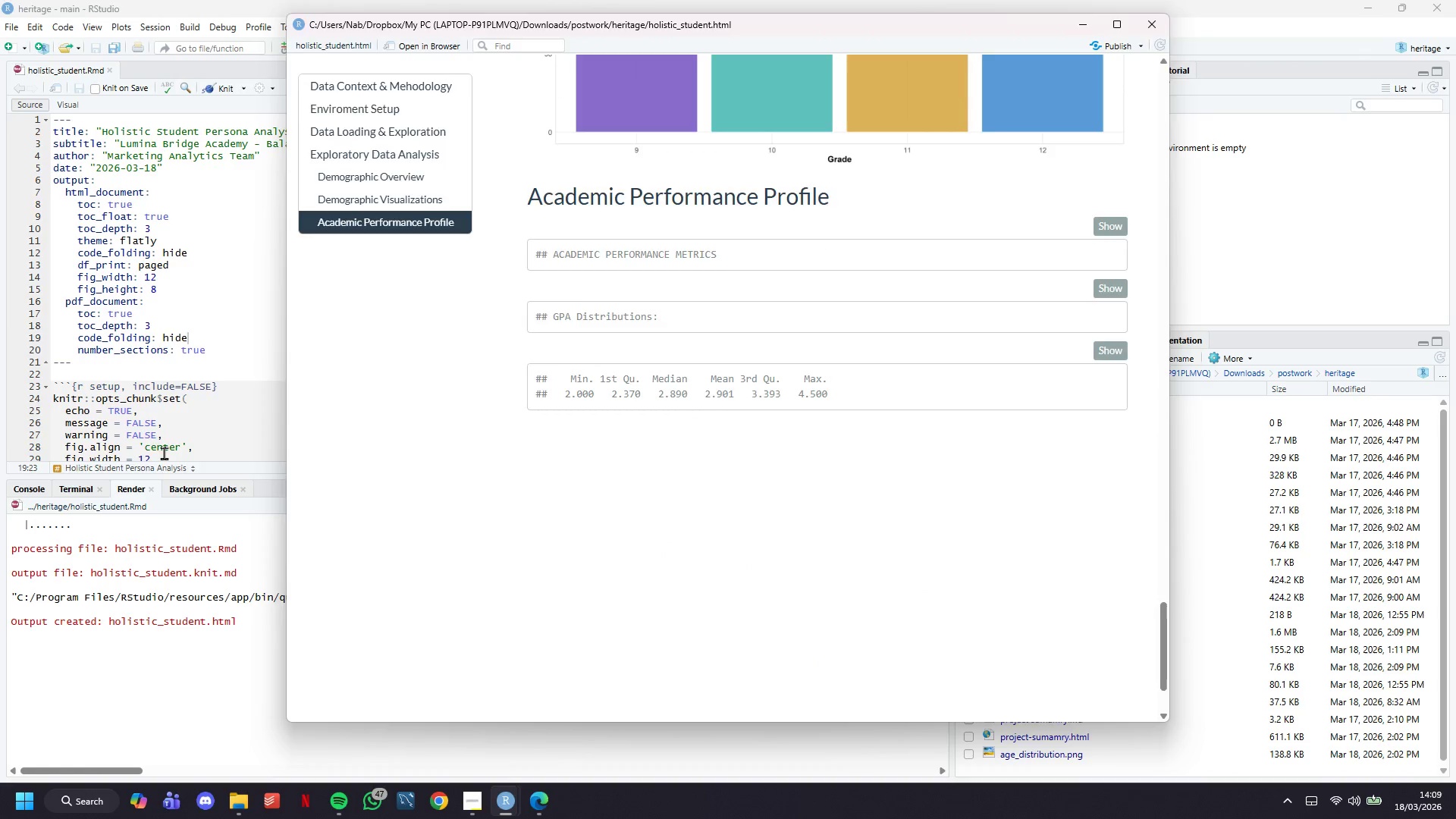 
left_click([165, 441])
 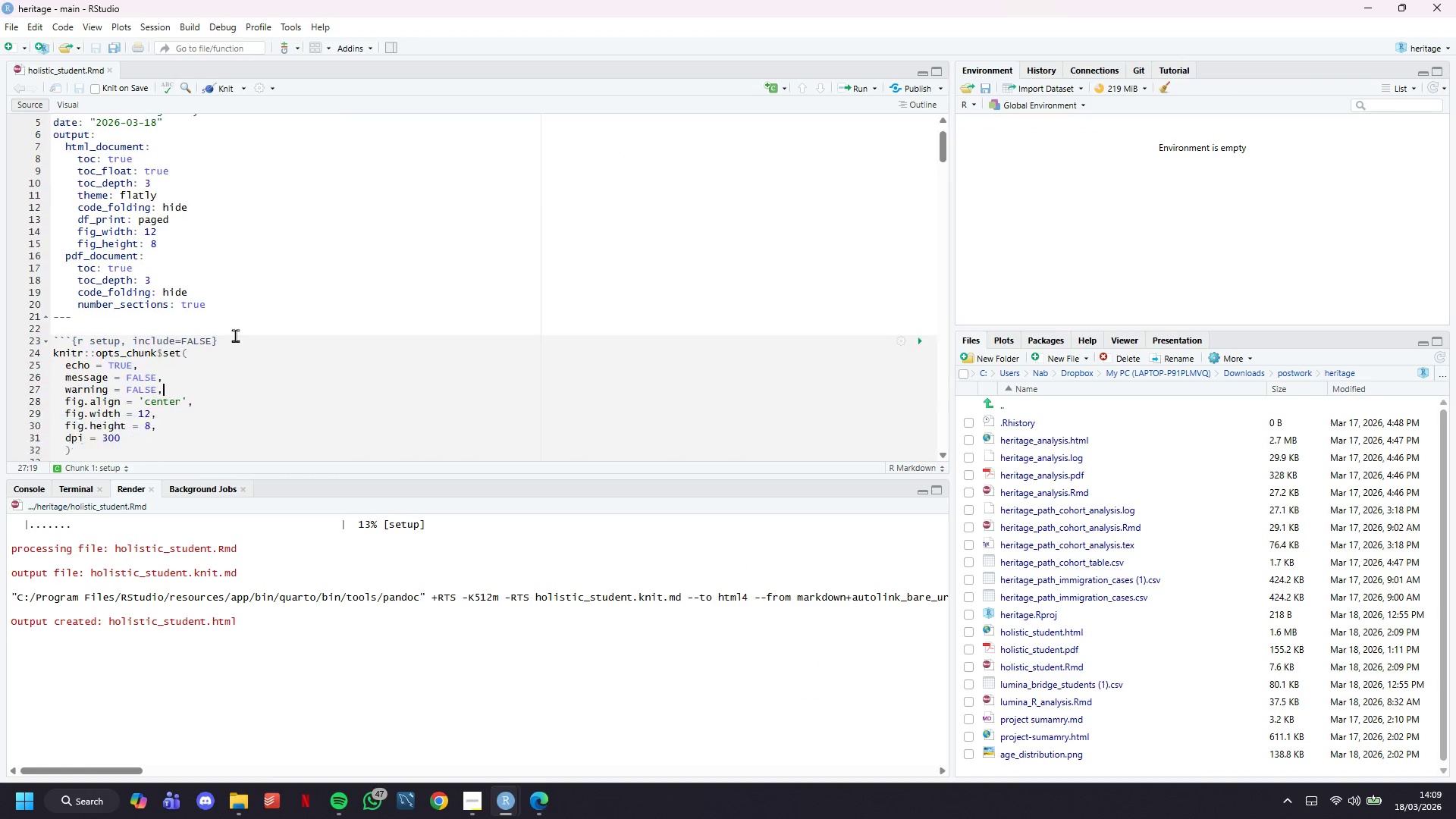 
scroll: coordinate [235, 335], scroll_direction: down, amount: 6.0
 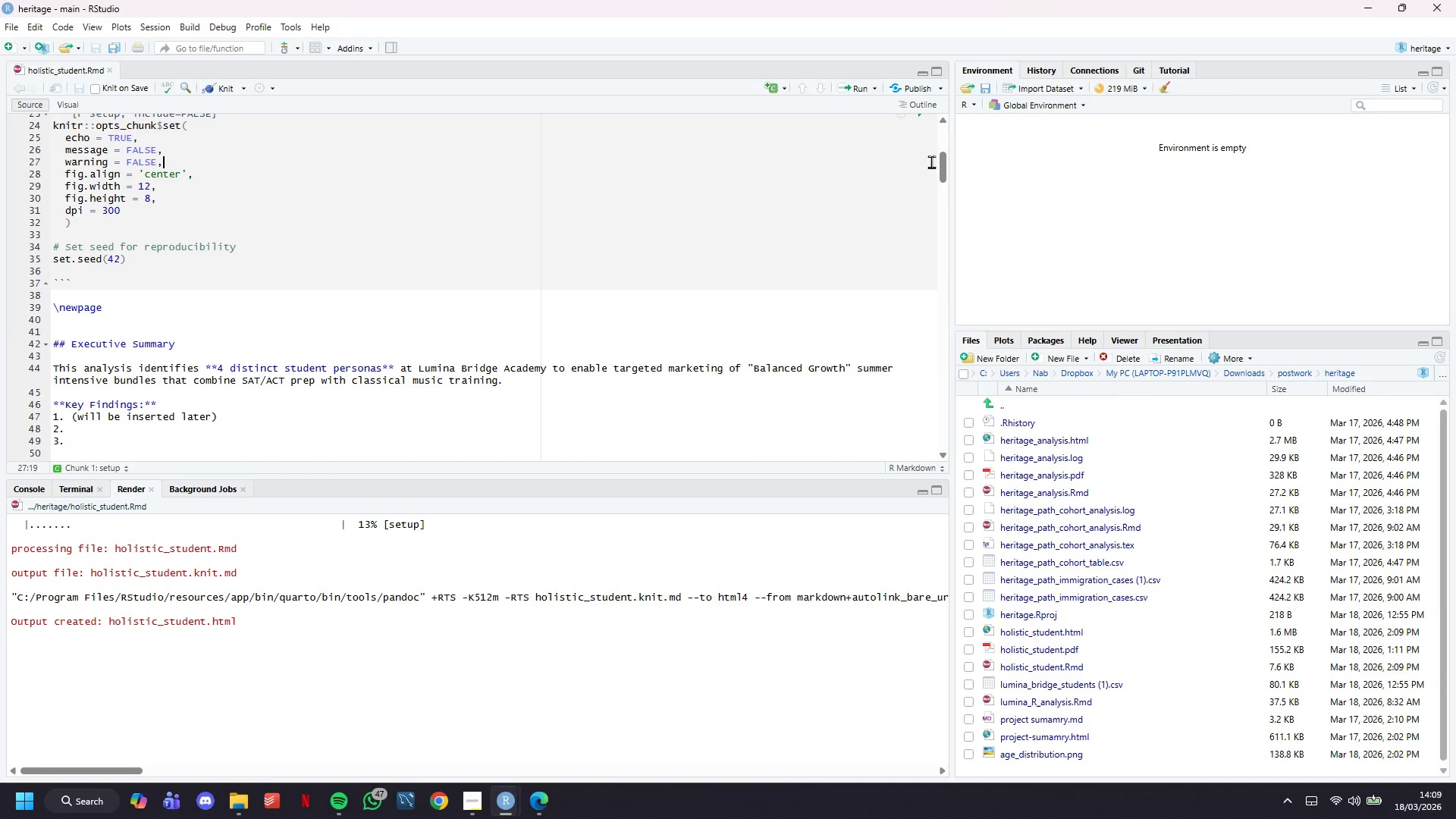 
left_click_drag(start_coordinate=[937, 168], to_coordinate=[898, 445])
 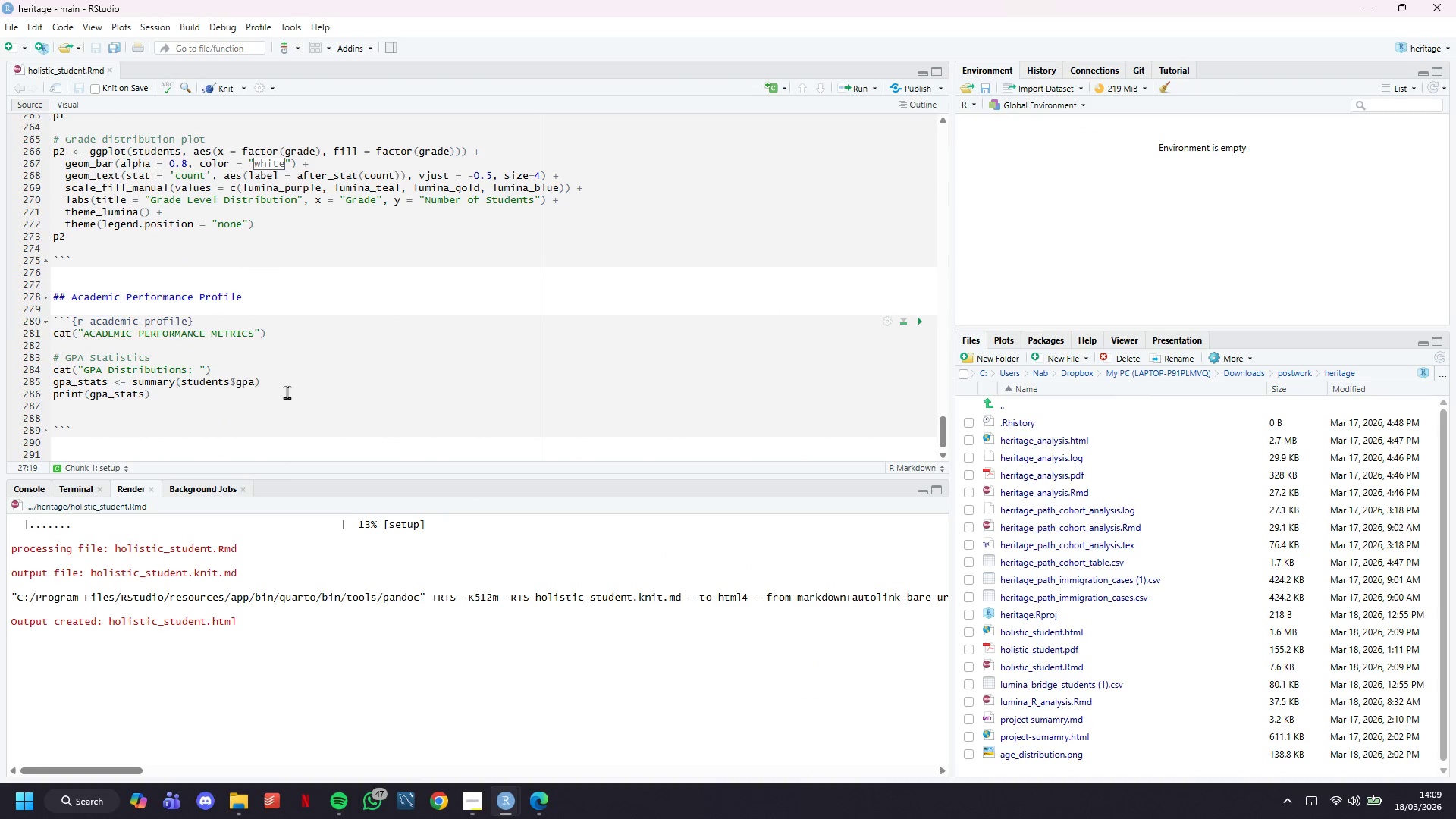 
left_click([281, 398])
 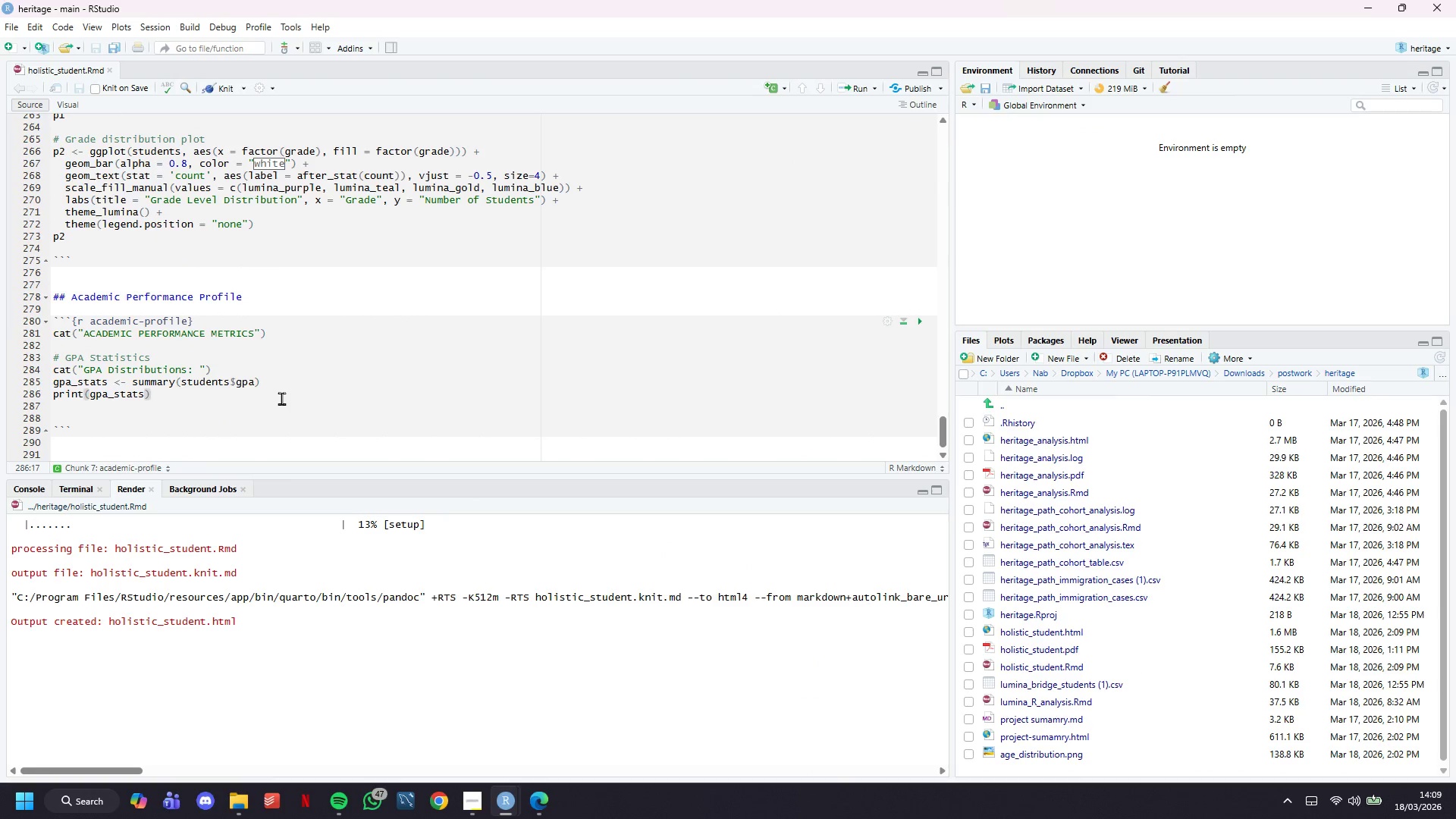 
key(Enter)
 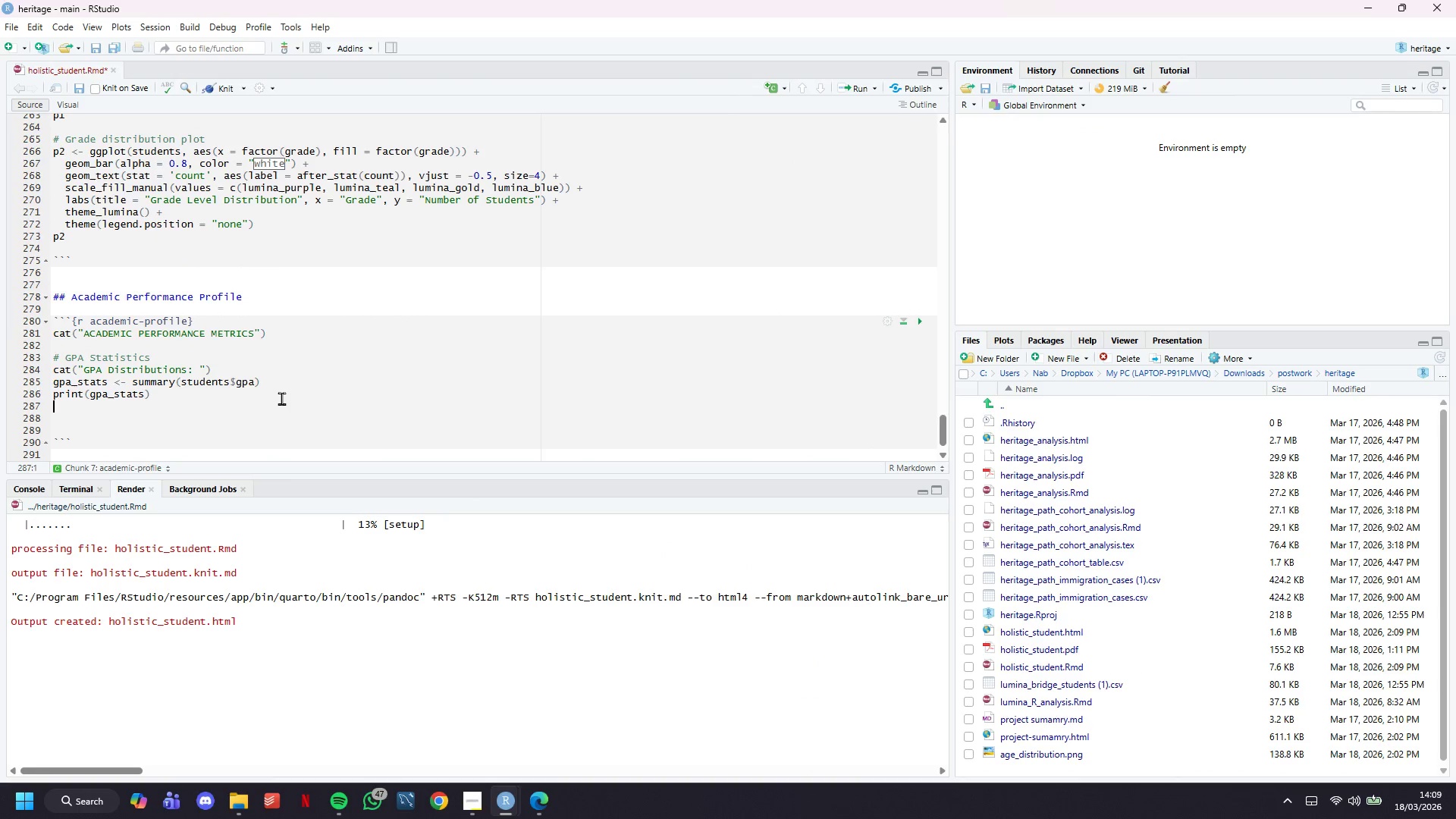 
key(Enter)
 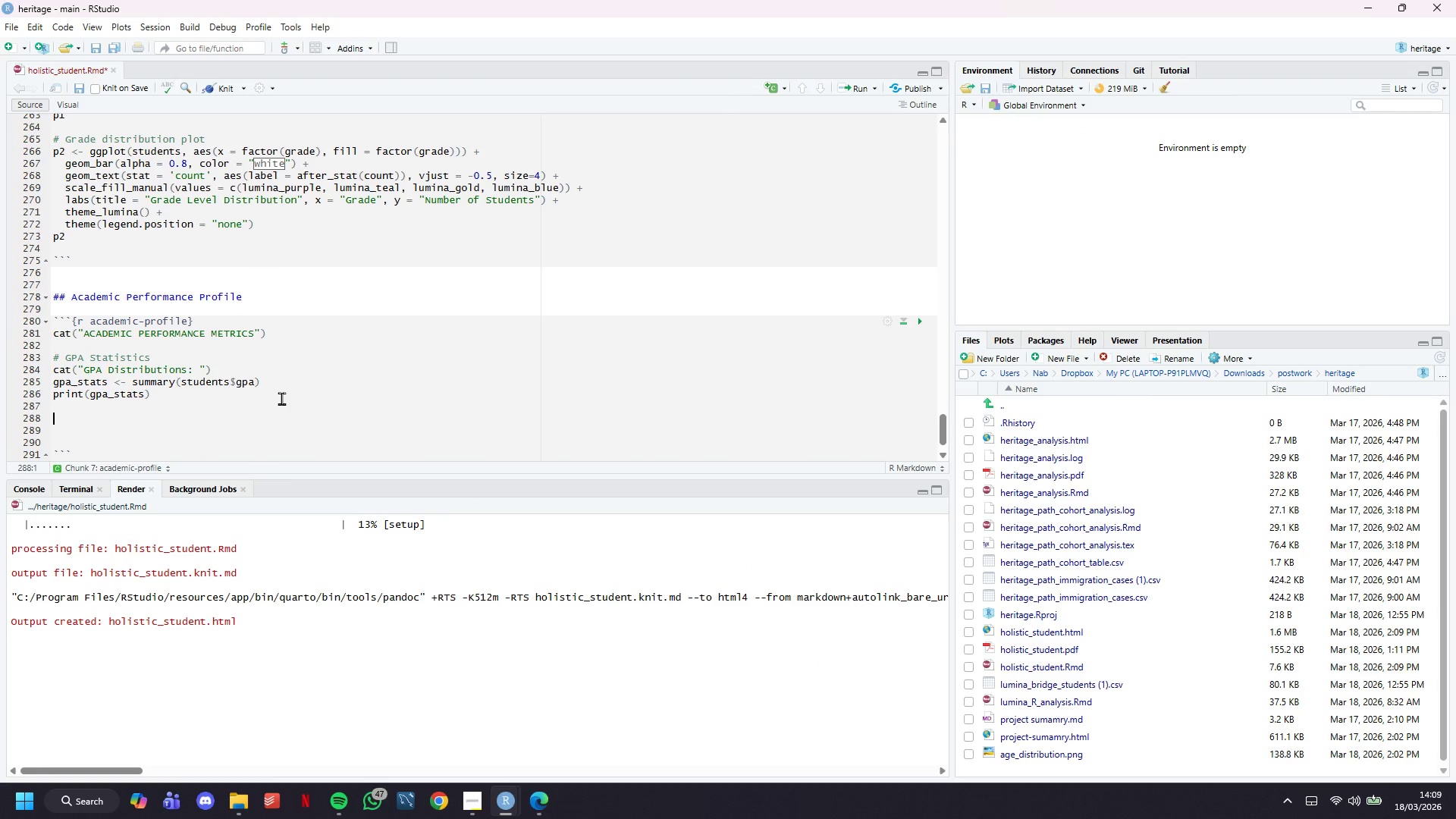 
scroll: coordinate [285, 400], scroll_direction: down, amount: 5.0
 